 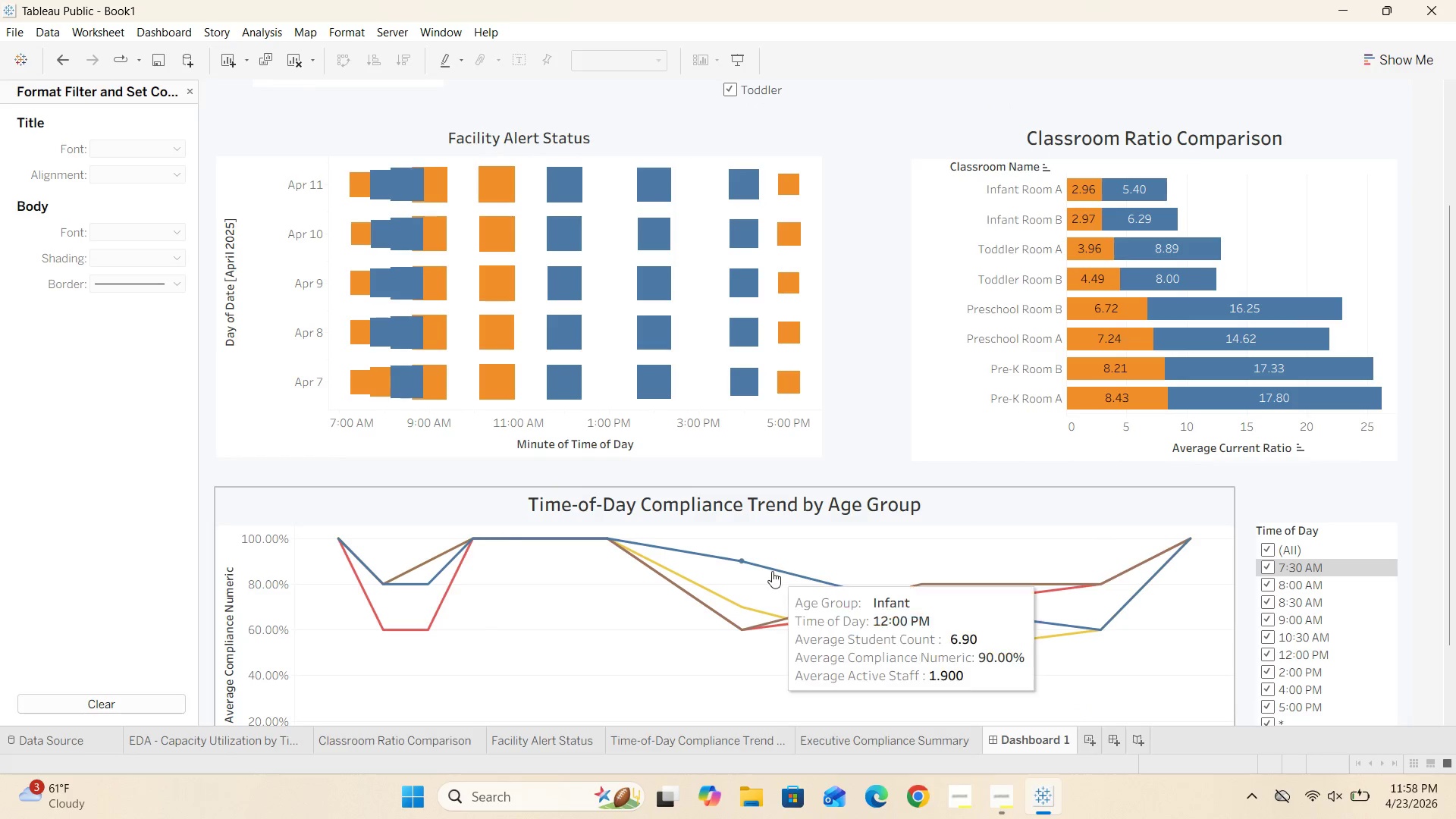 
mouse_move([791, 575])
 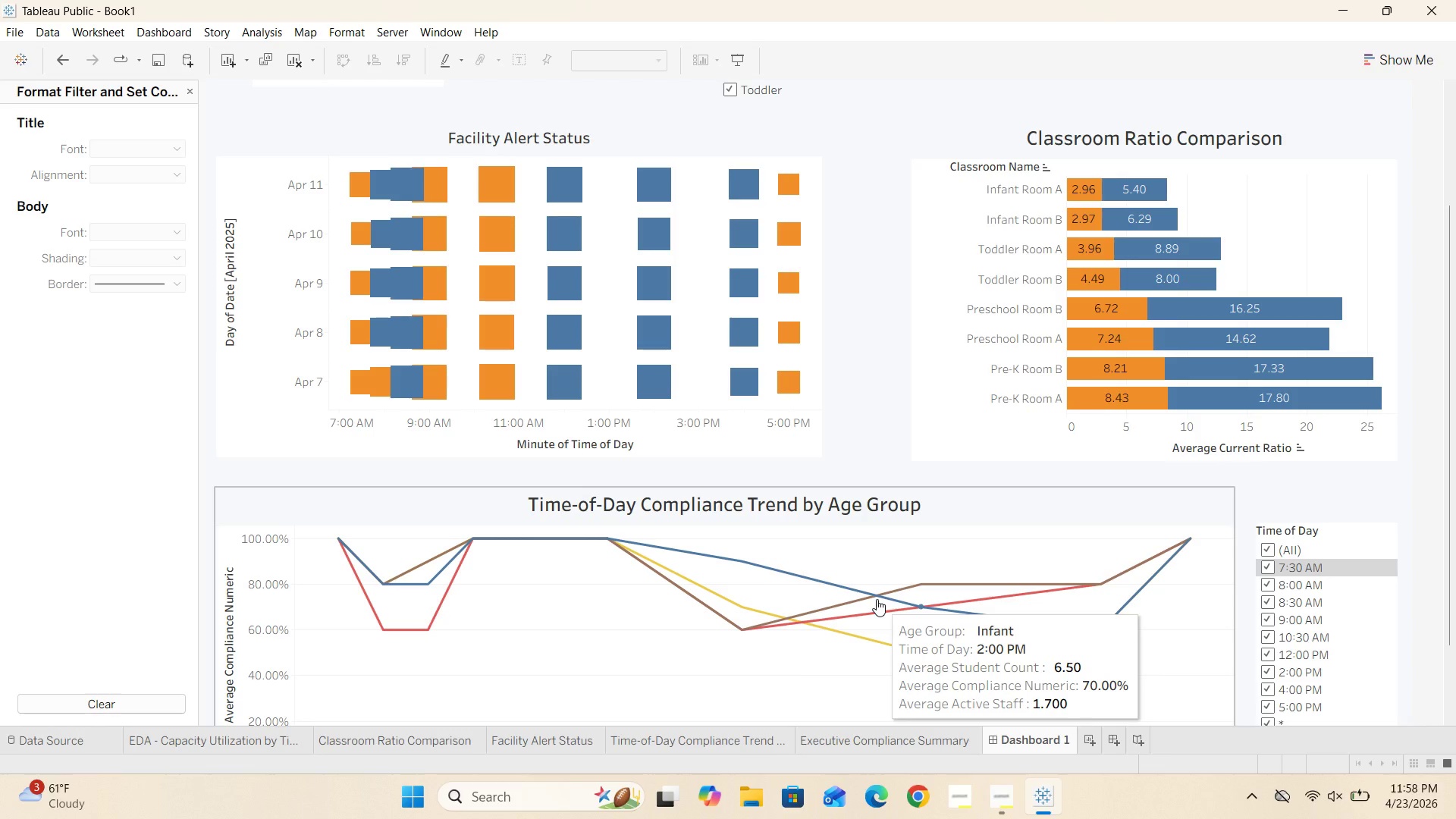 
scroll: coordinate [877, 593], scroll_direction: up, amount: 12.0
 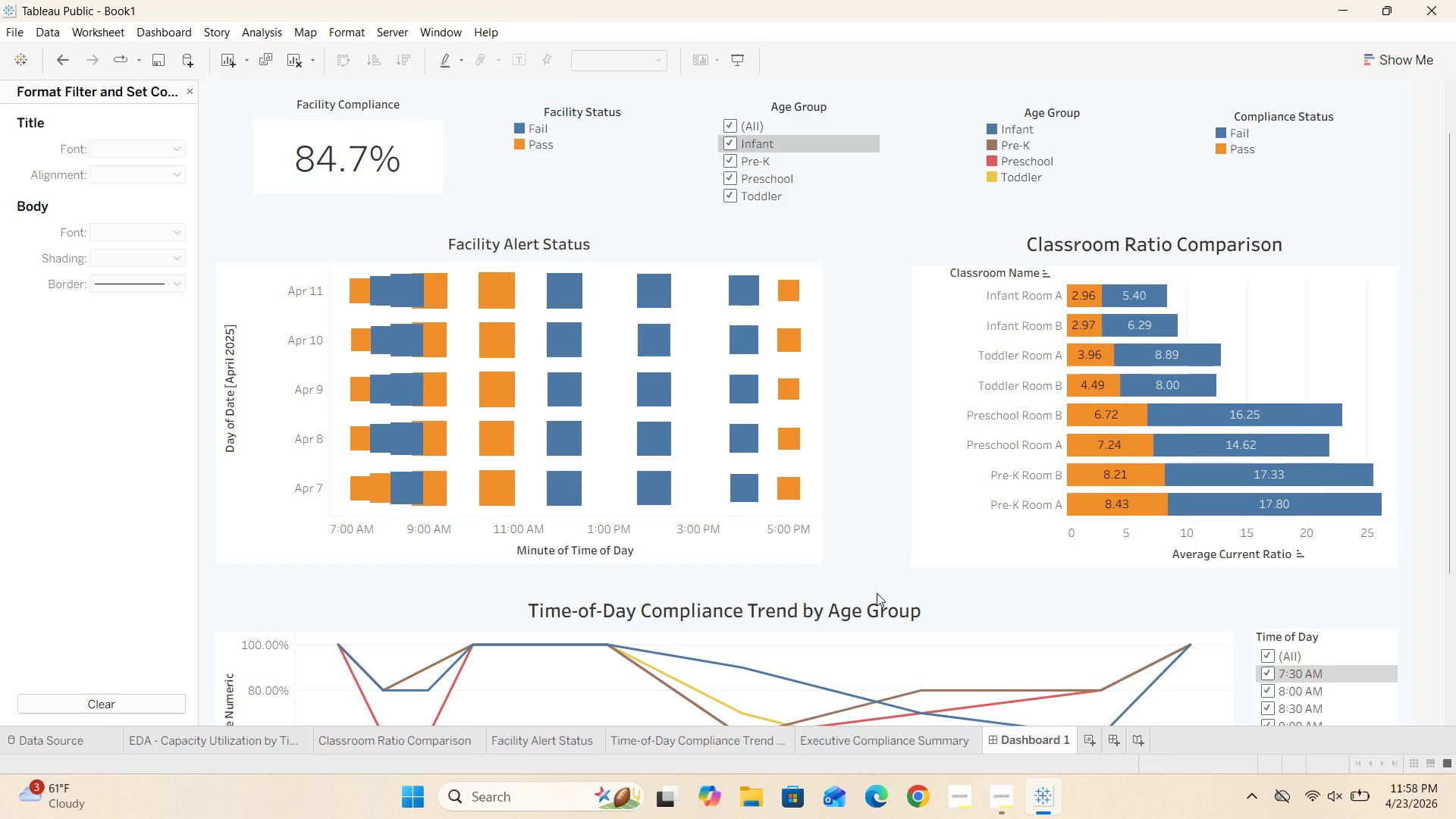 
scroll: coordinate [877, 593], scroll_direction: down, amount: 9.0
 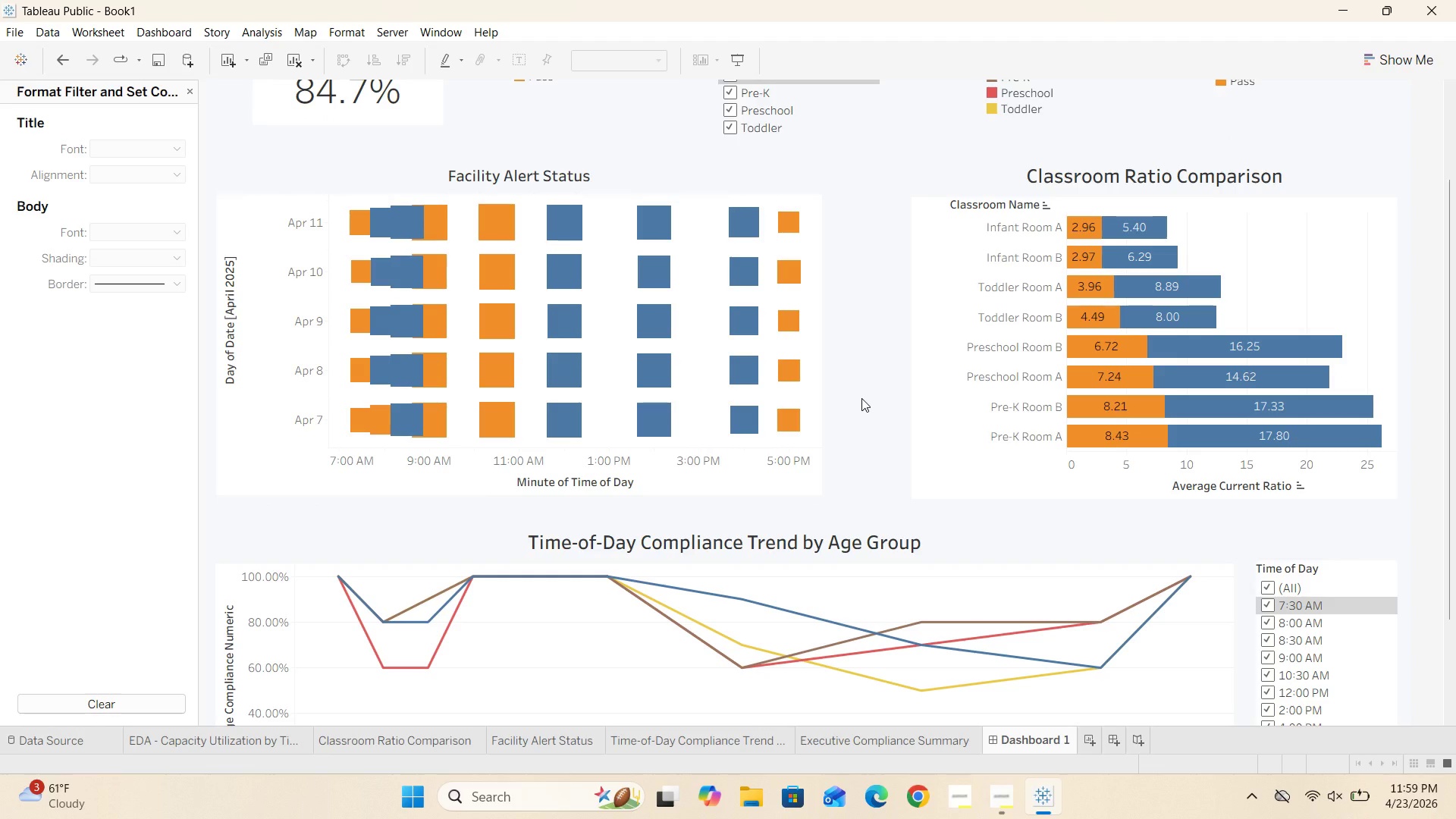 
wait(26.56)
 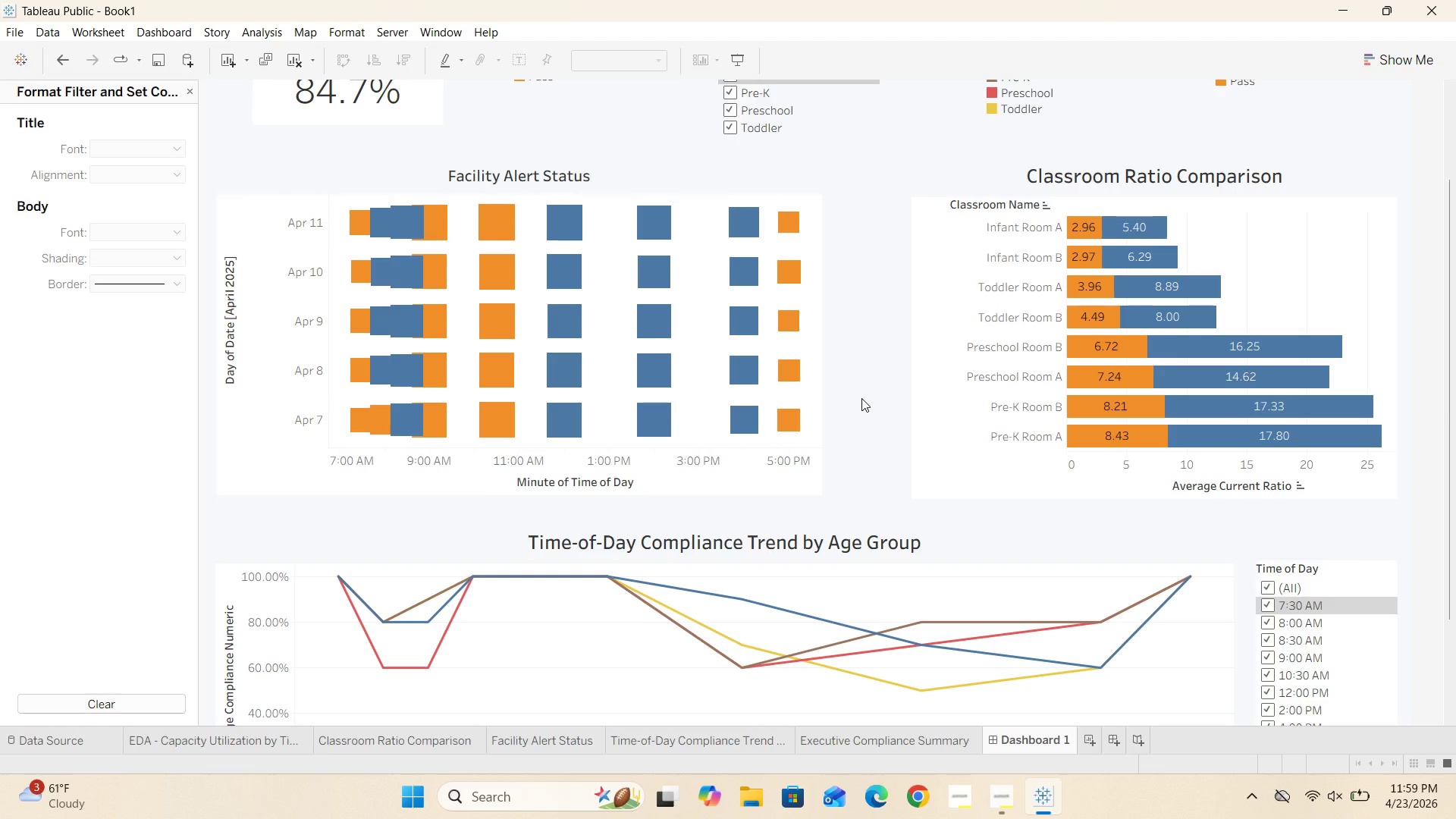 
scroll: coordinate [855, 392], scroll_direction: up, amount: 19.0
 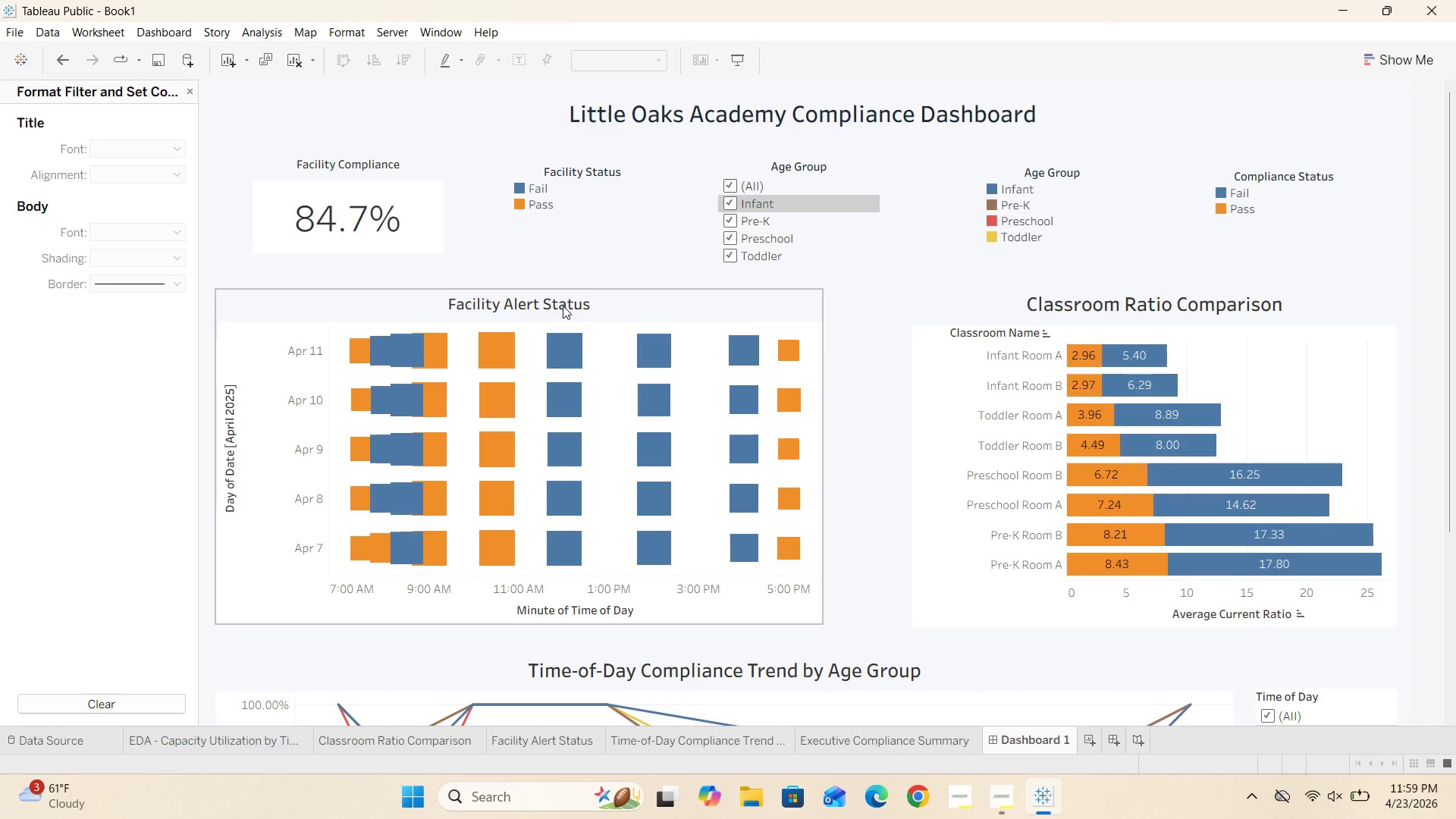 
double_click([563, 306])
 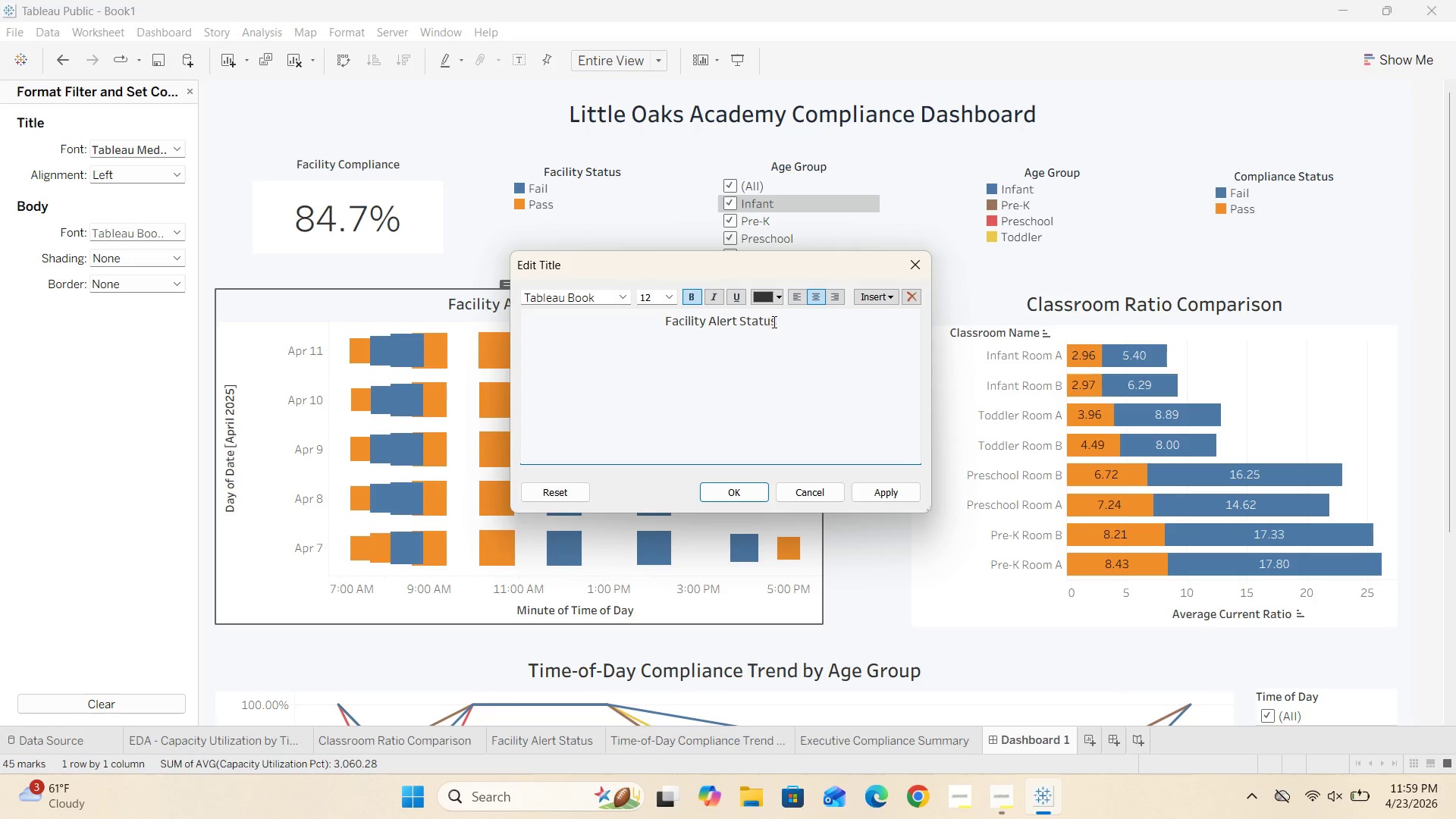 
left_click_drag(start_coordinate=[792, 318], to_coordinate=[659, 323])
 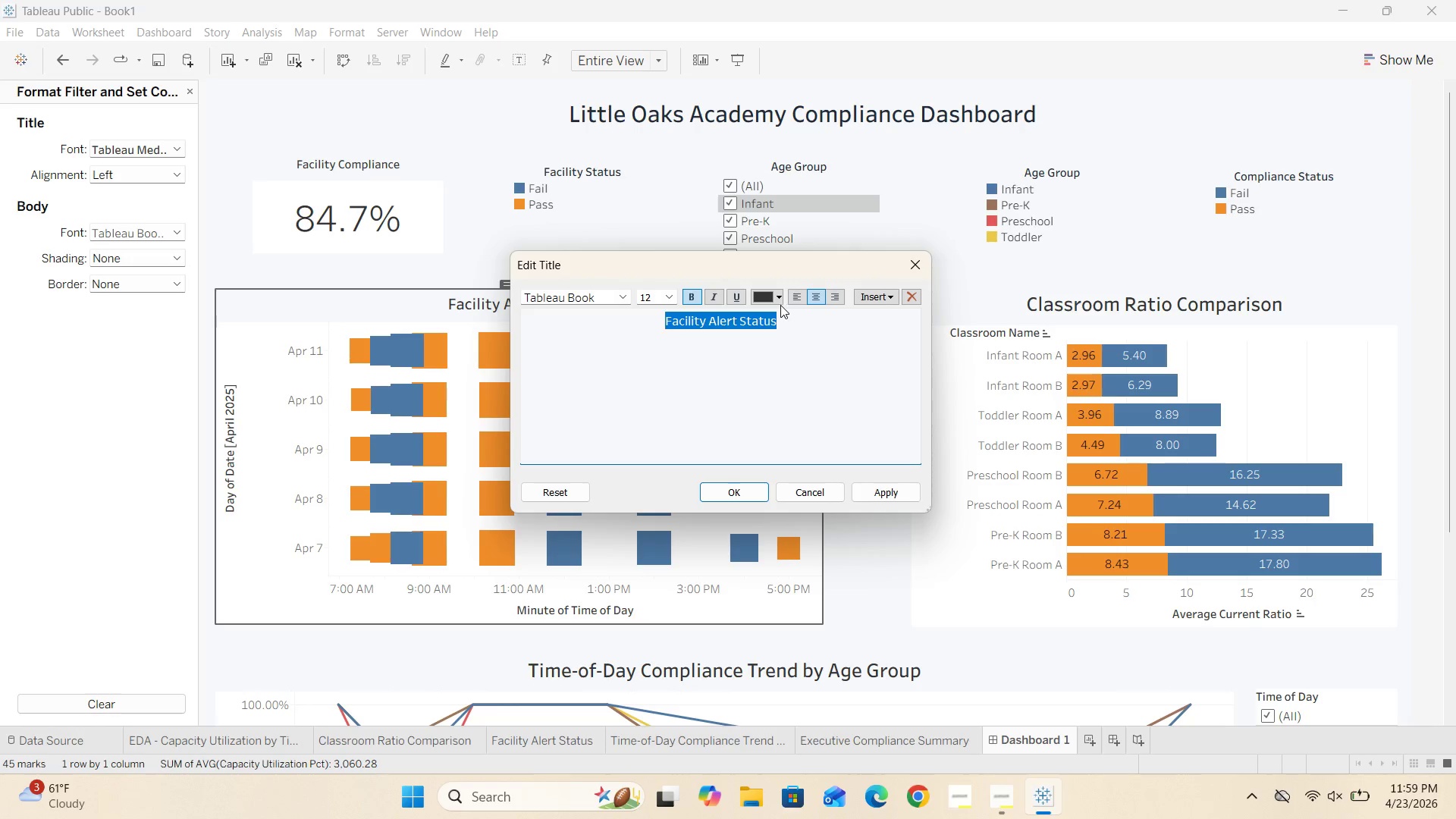 
left_click([780, 300])
 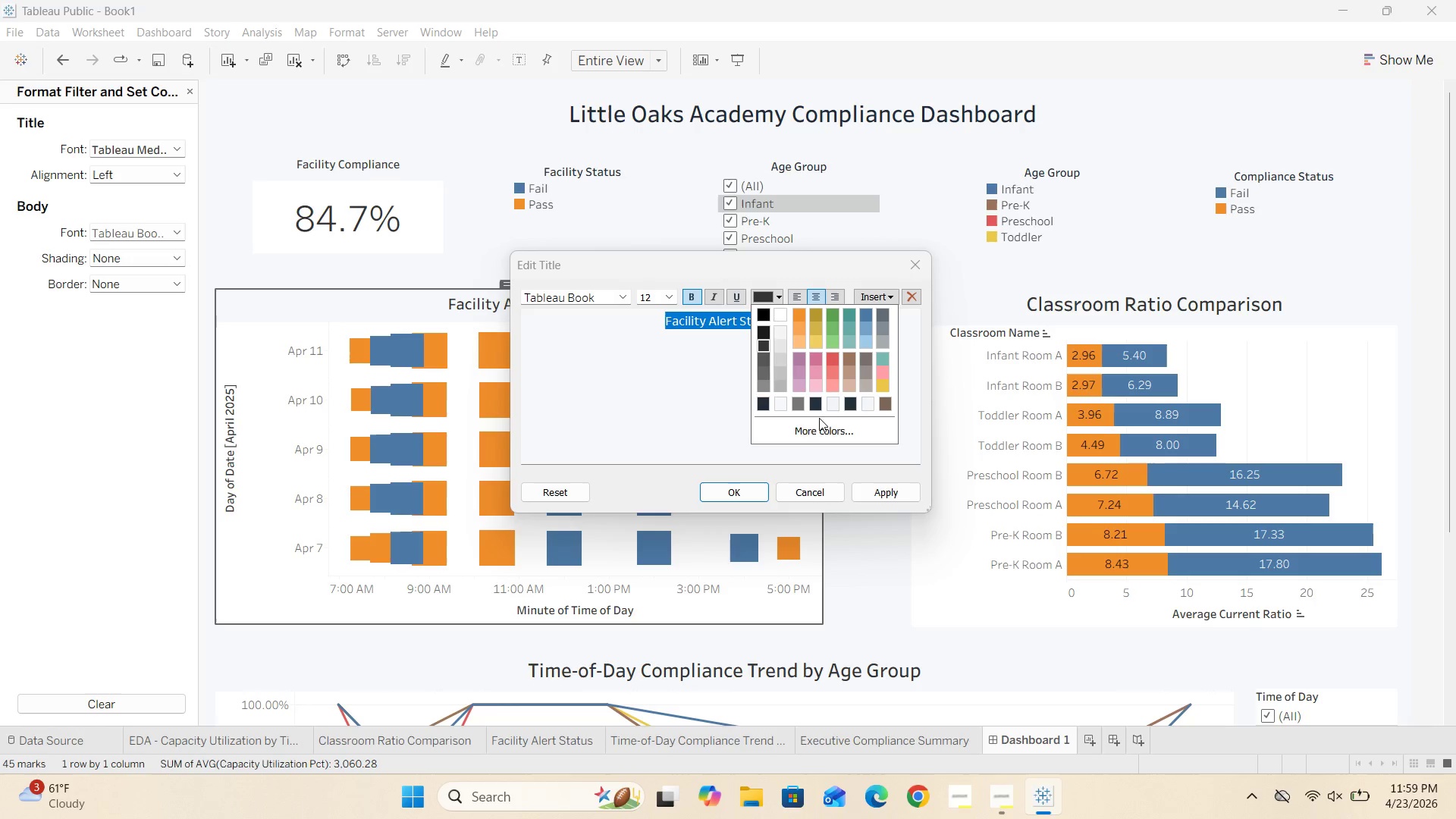 
left_click([821, 425])
 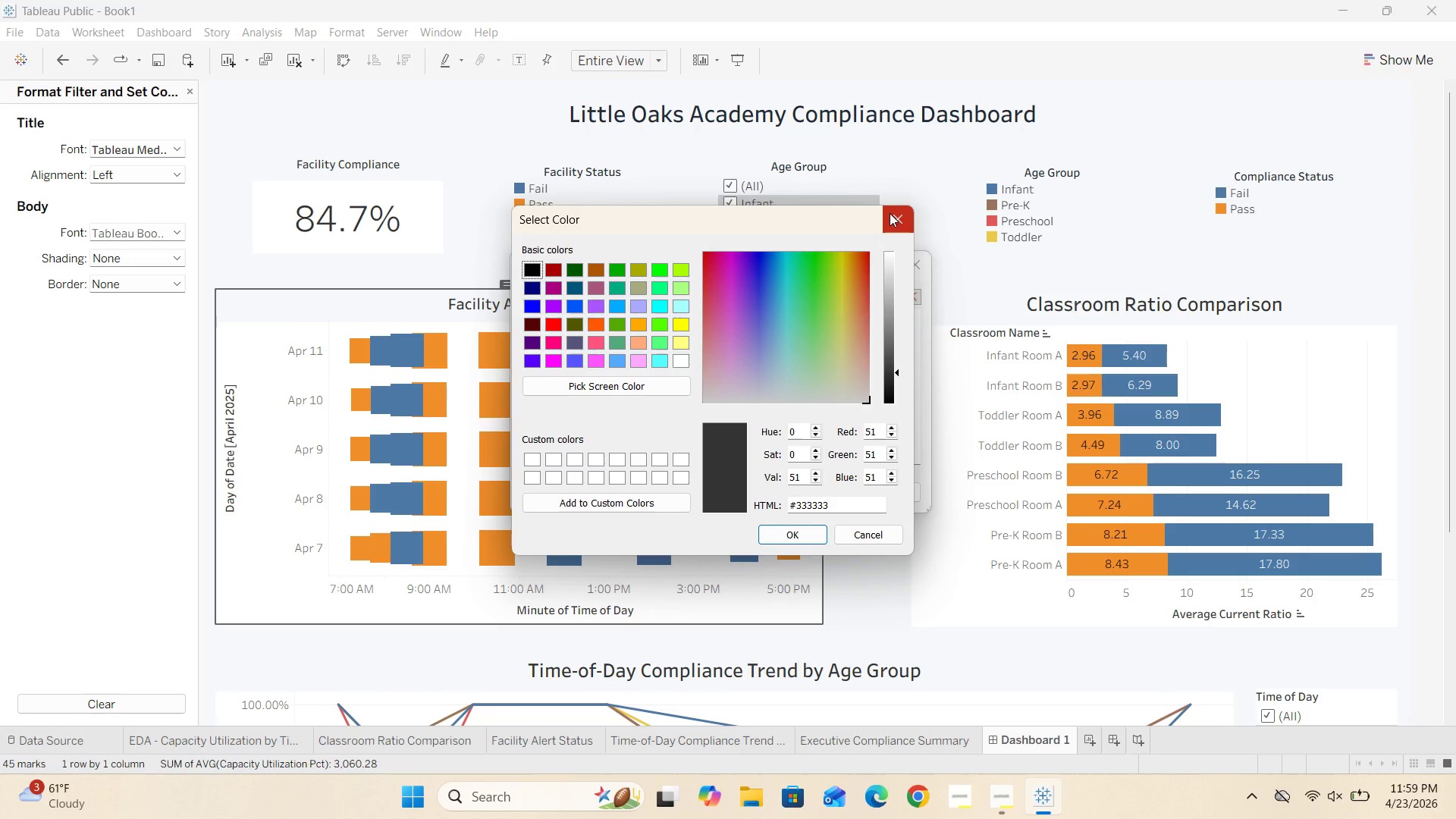 
left_click([890, 213])
 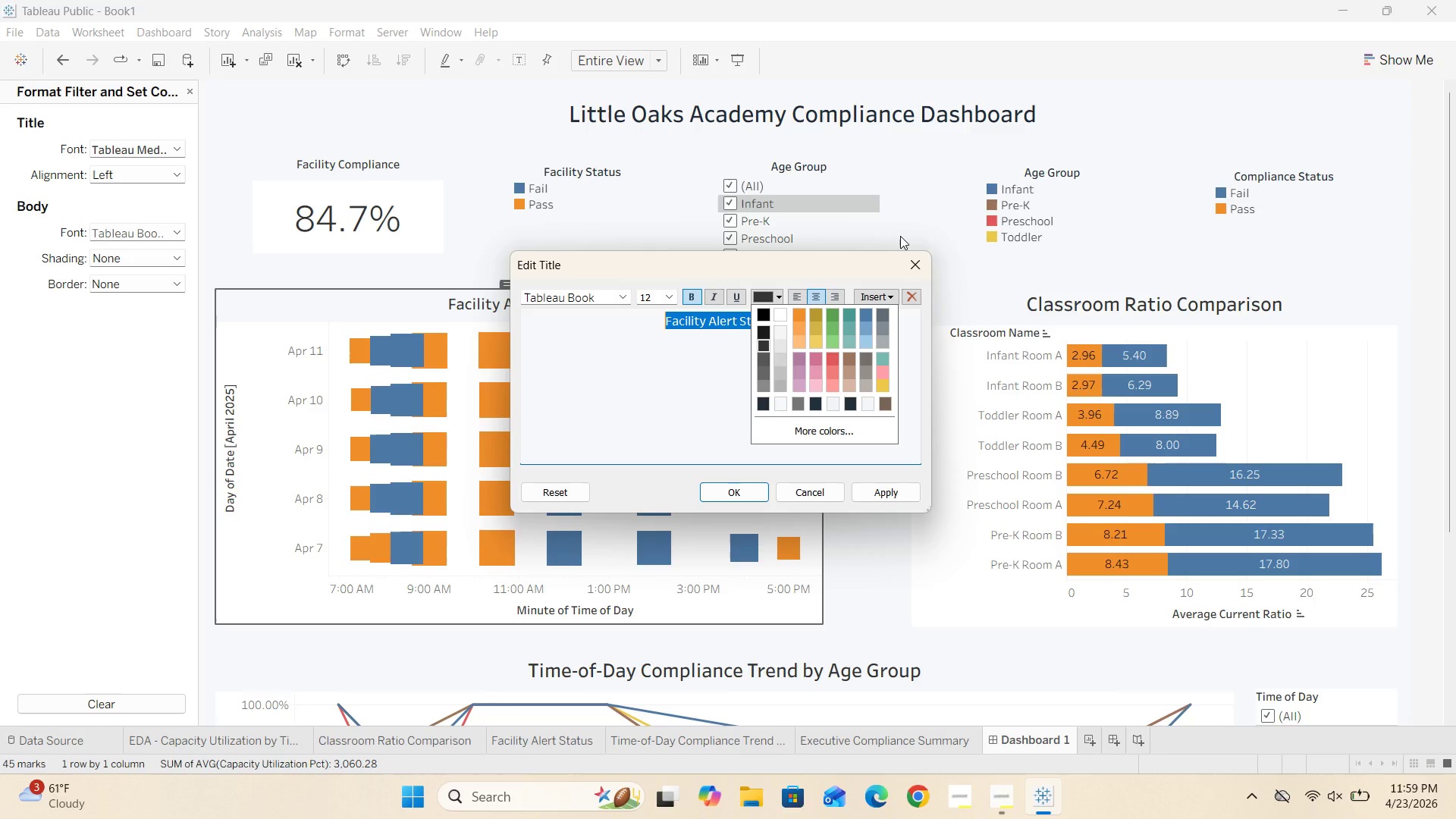 
wait(7.62)
 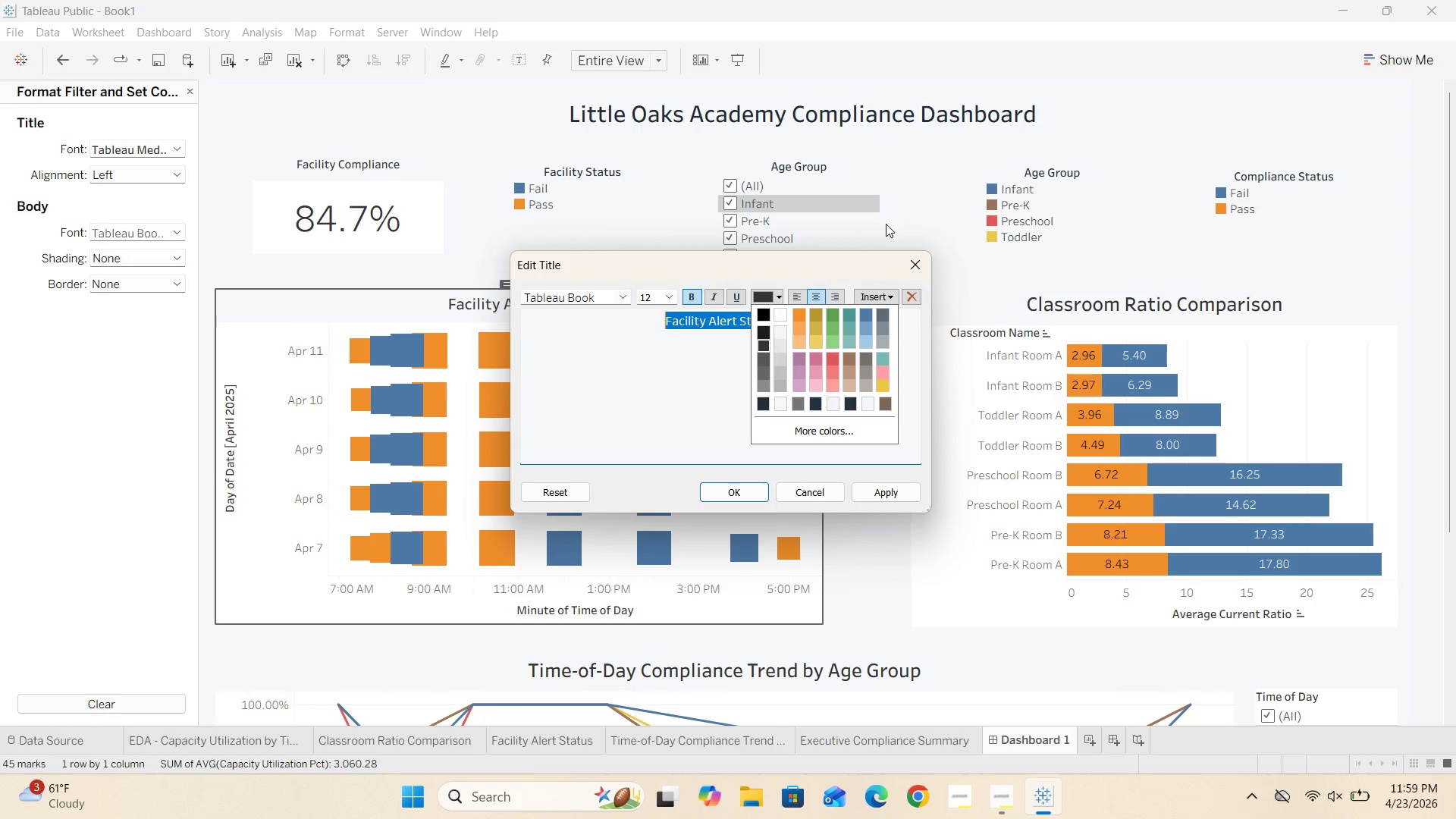 
left_click([902, 259])
 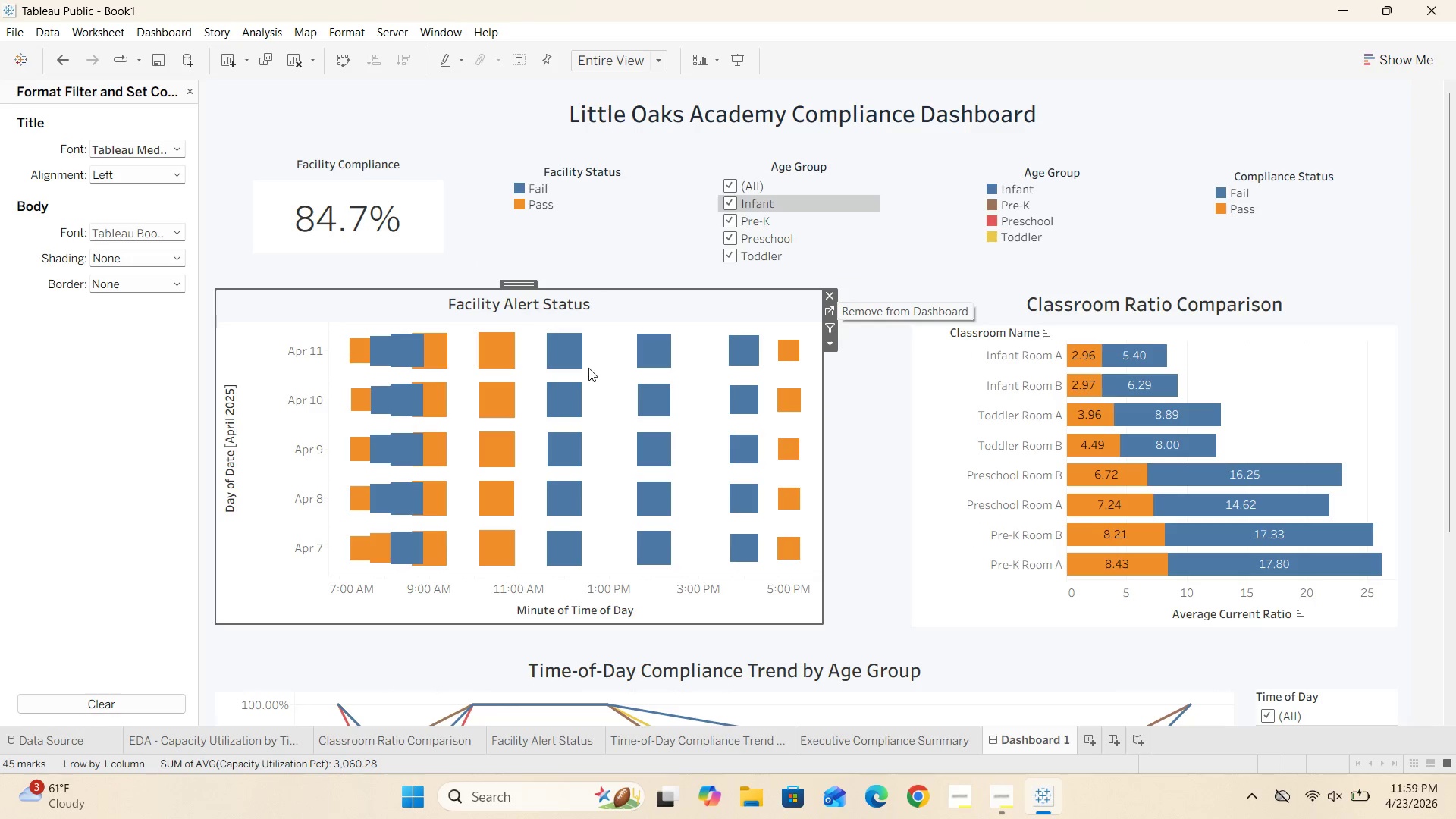 
mouse_move([500, 388])
 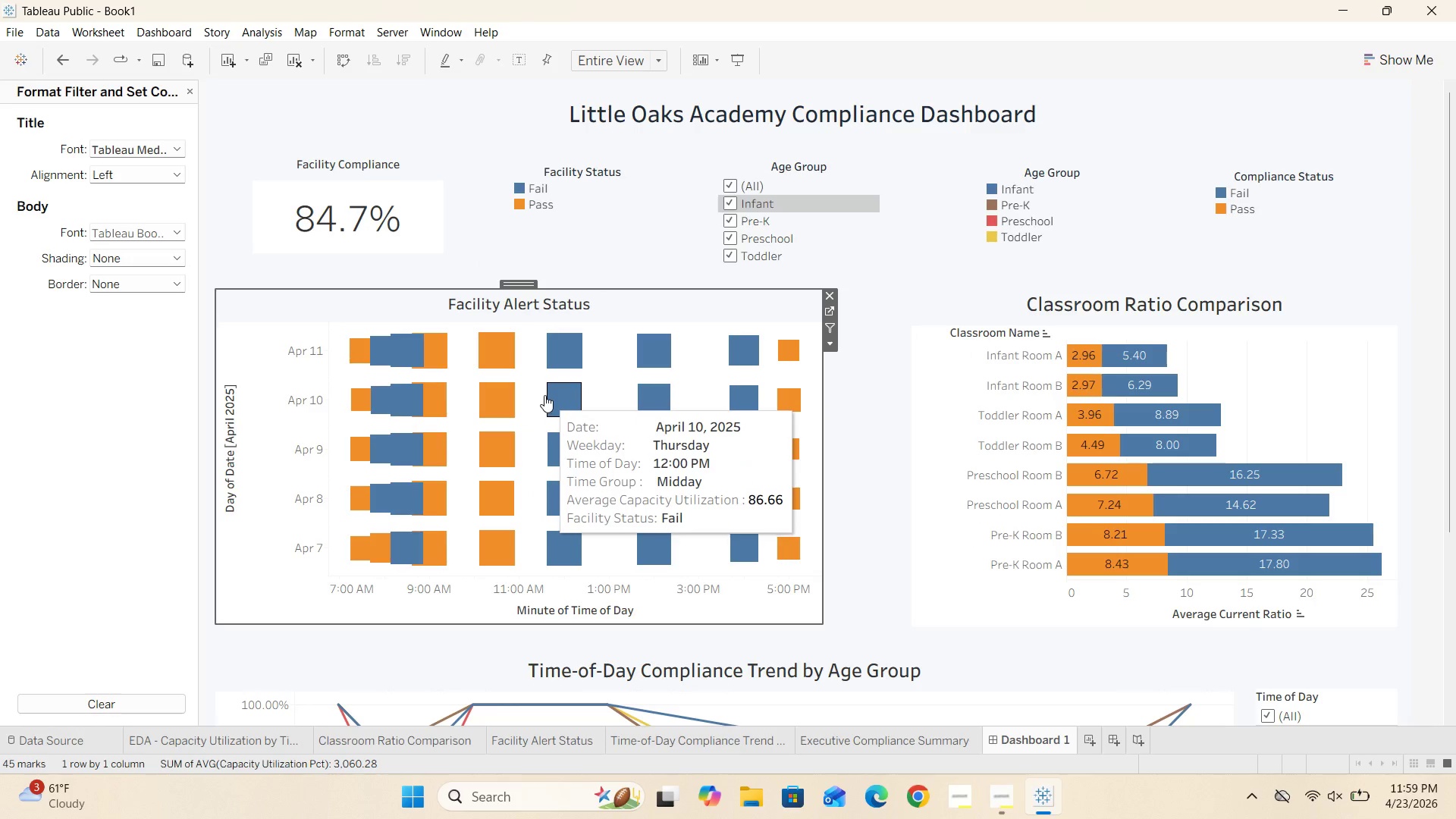 
mouse_move([538, 403])
 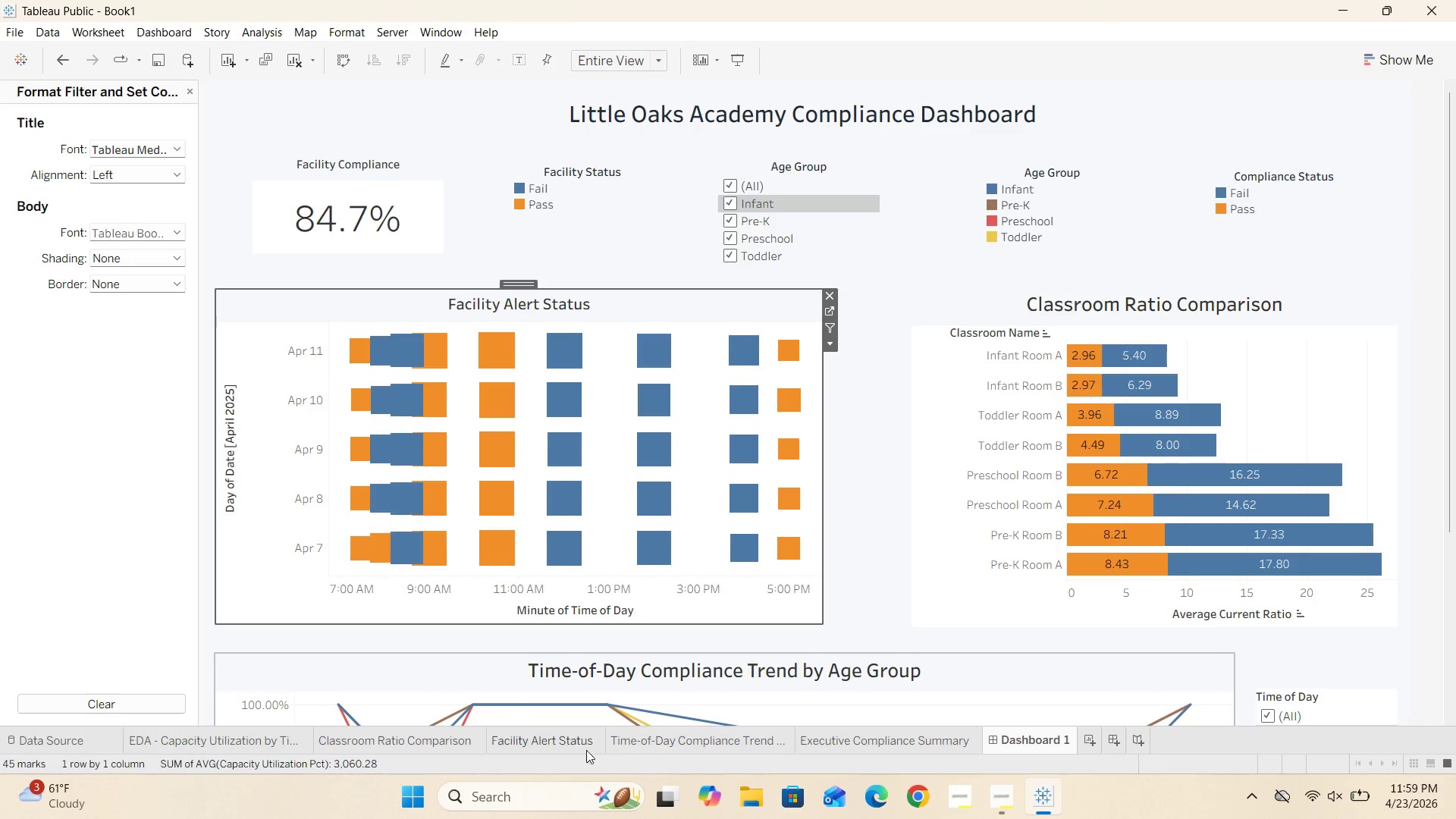 
left_click([558, 747])
 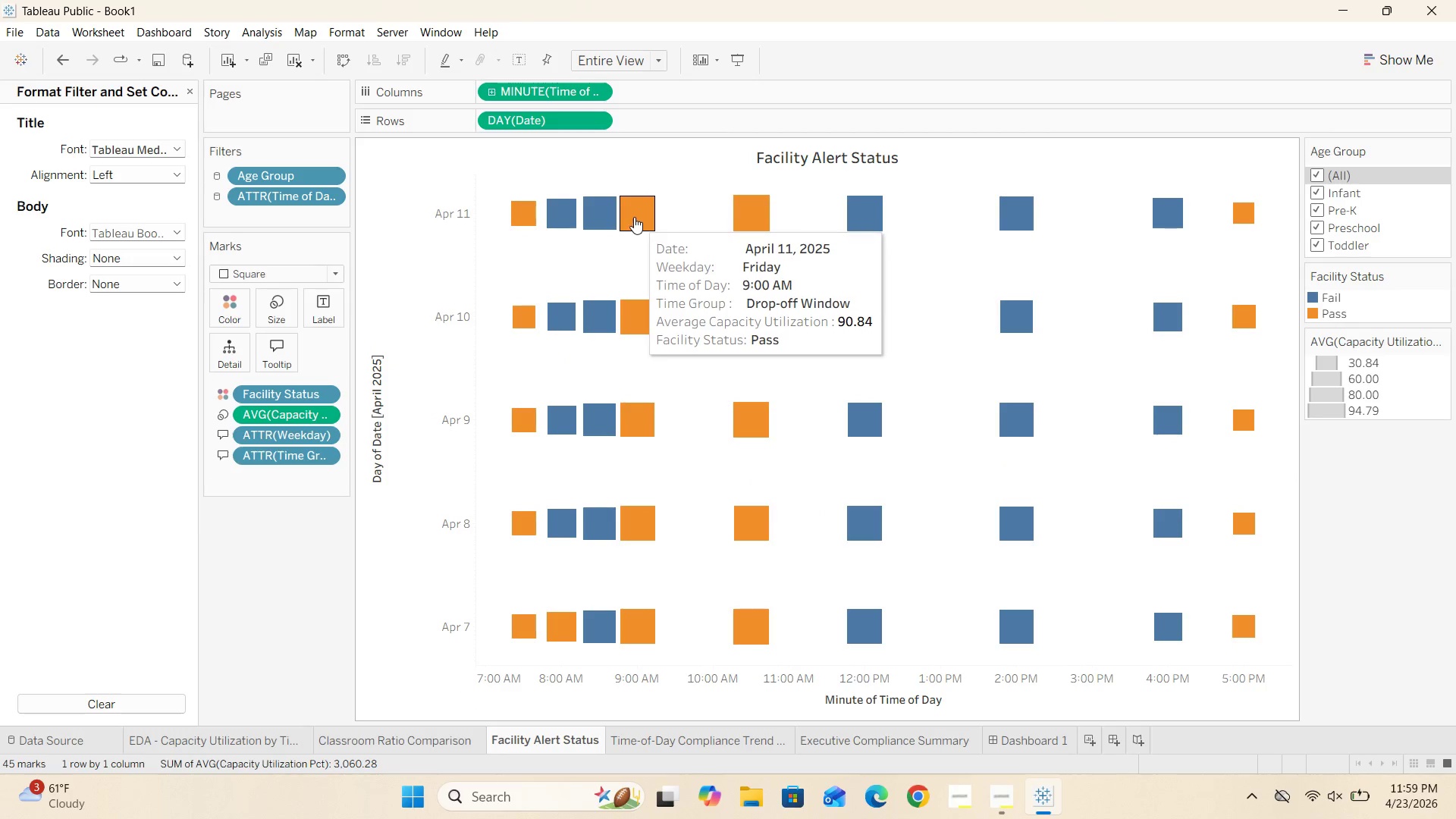 
wait(9.79)
 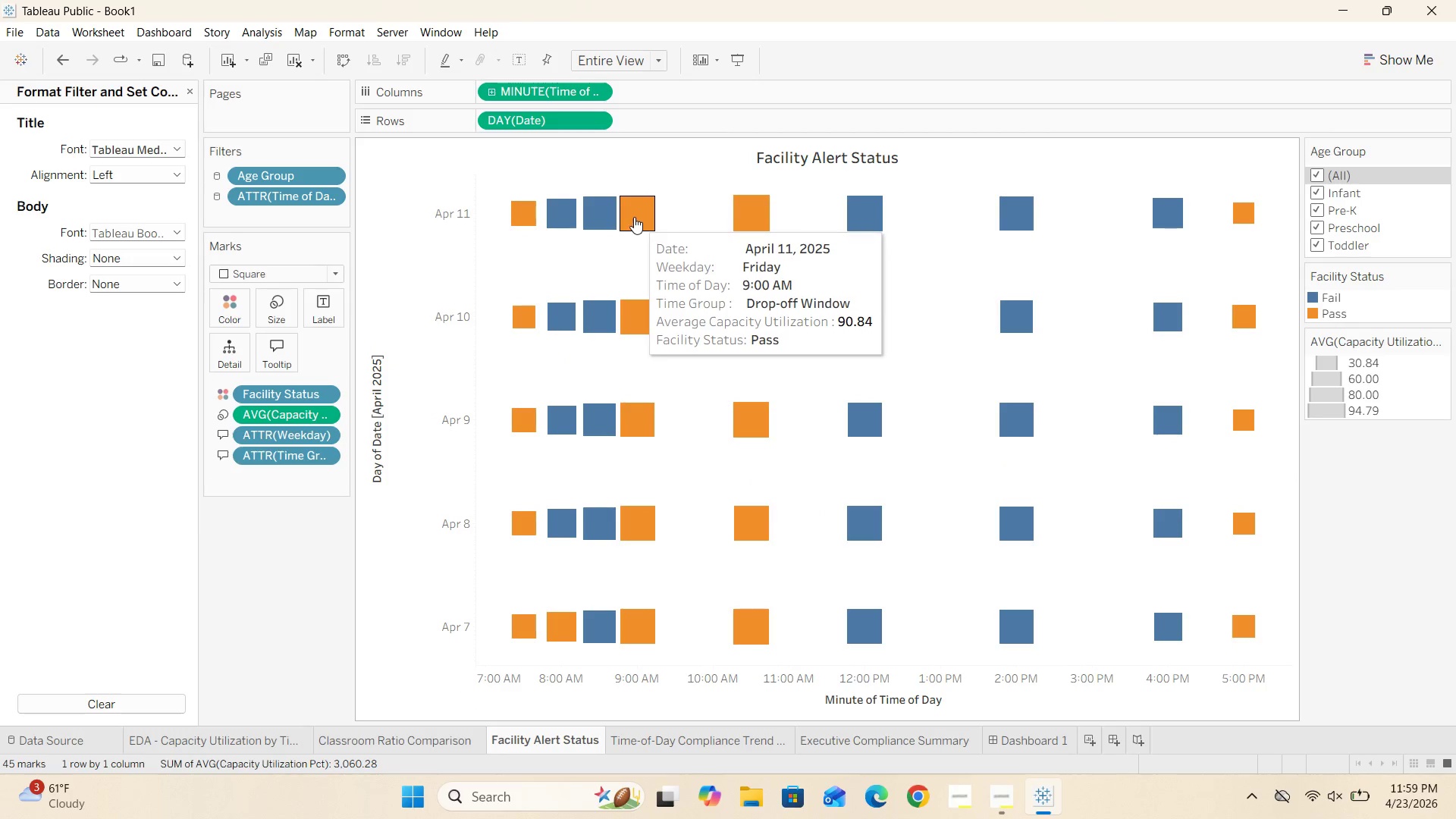 
mouse_move([742, 213])
 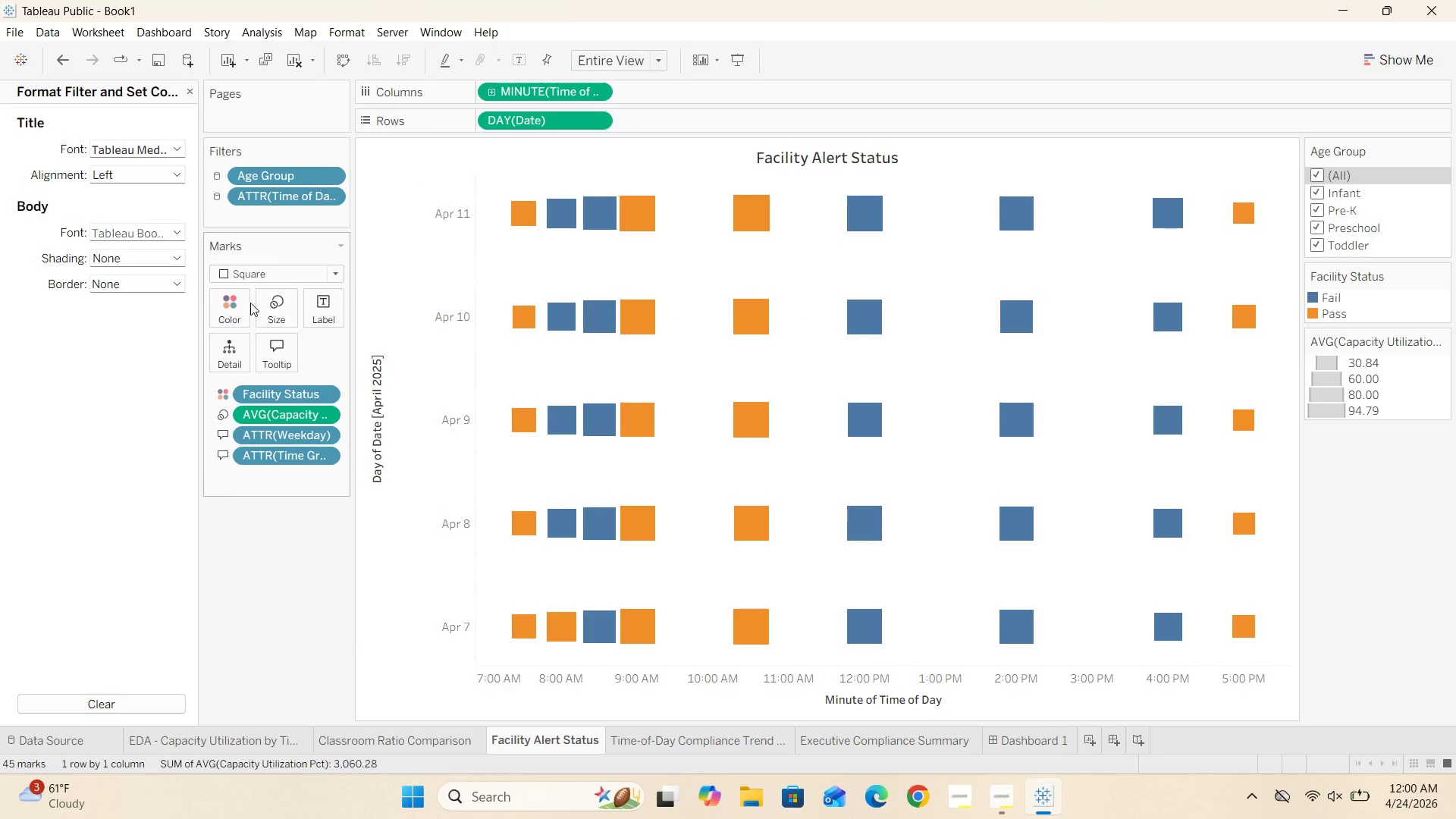 
left_click([235, 306])
 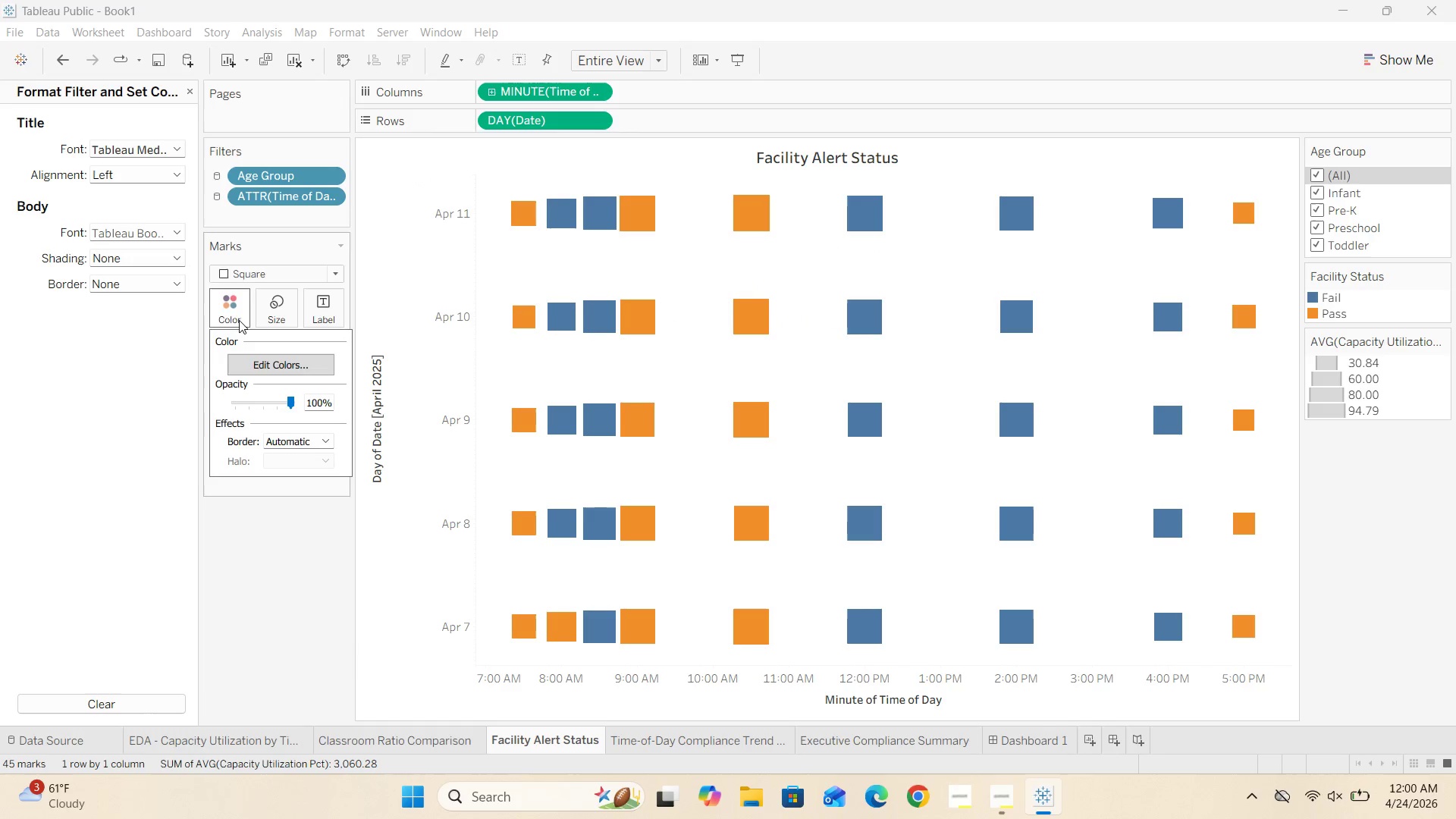 
left_click([274, 358])
 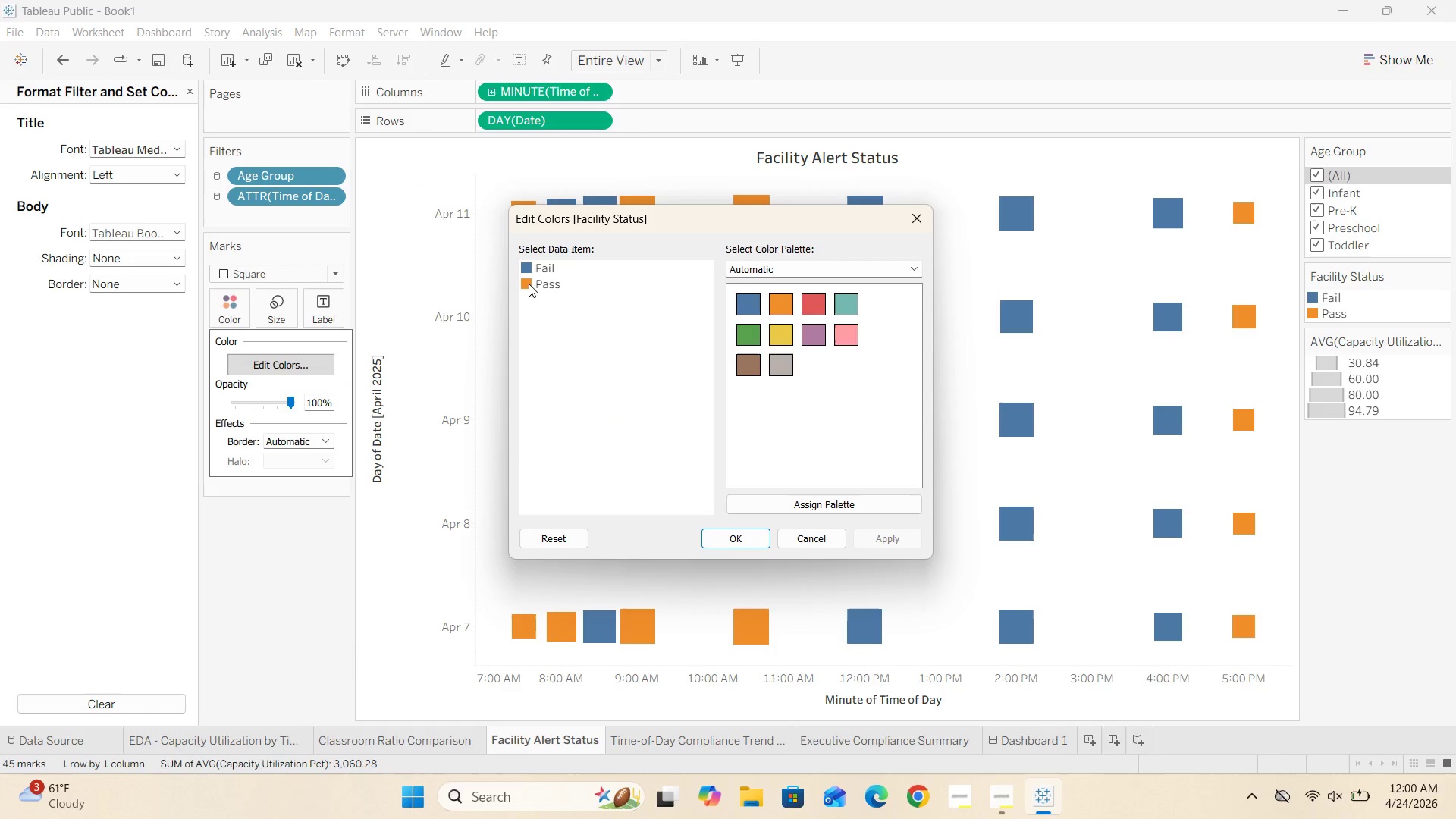 
double_click([530, 287])
 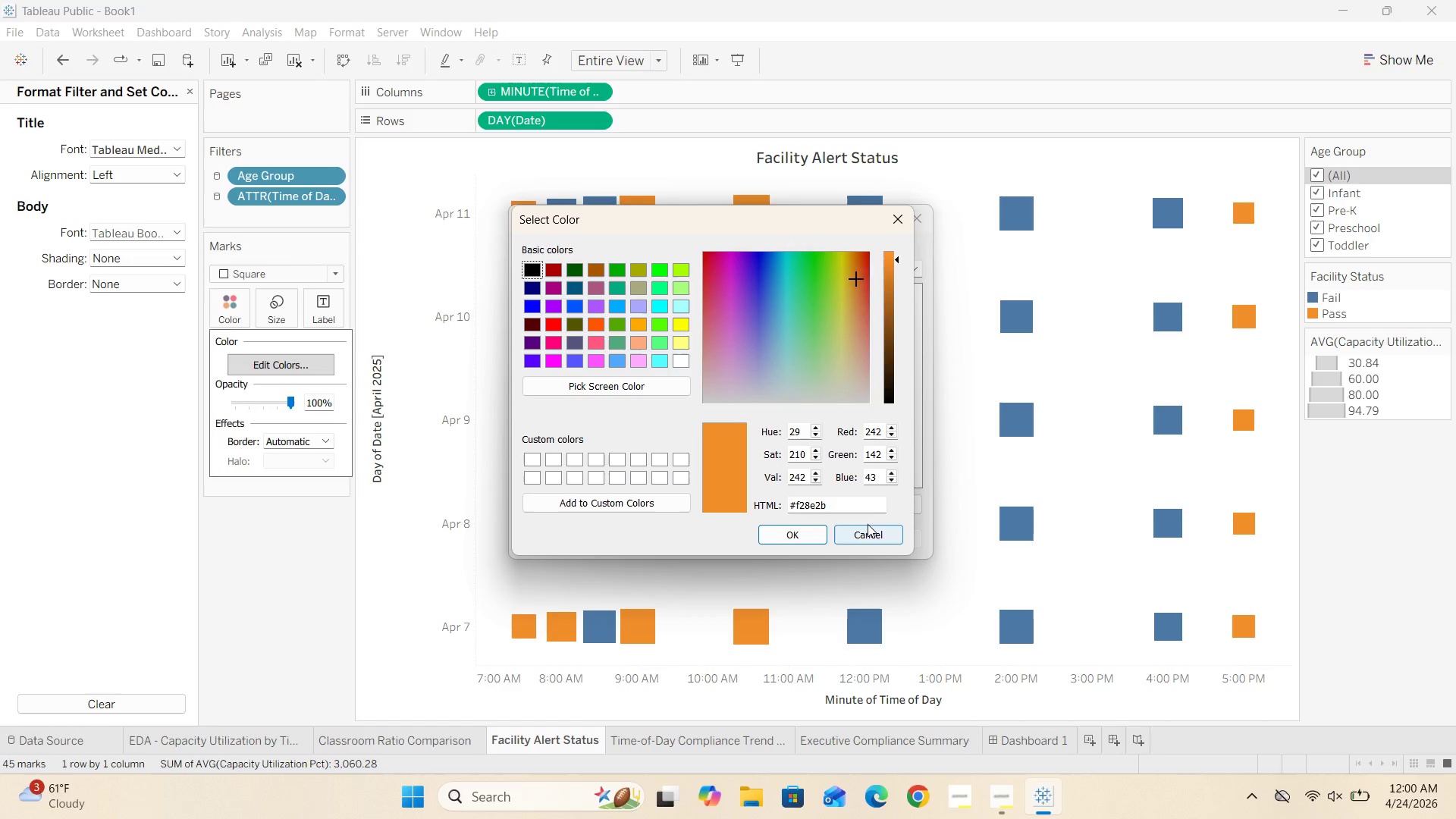 
left_click([846, 506])
 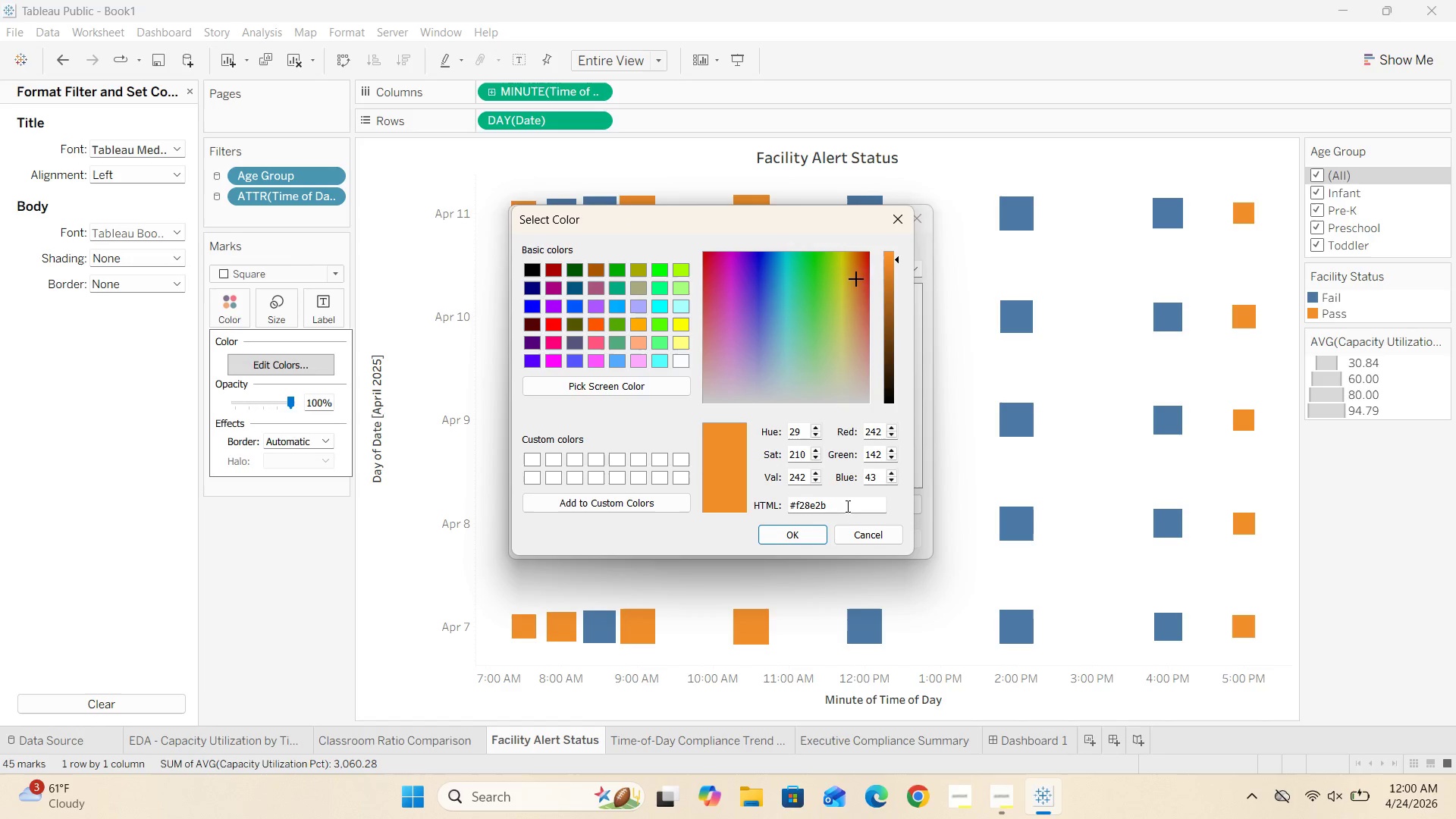 
key(Backspace)
 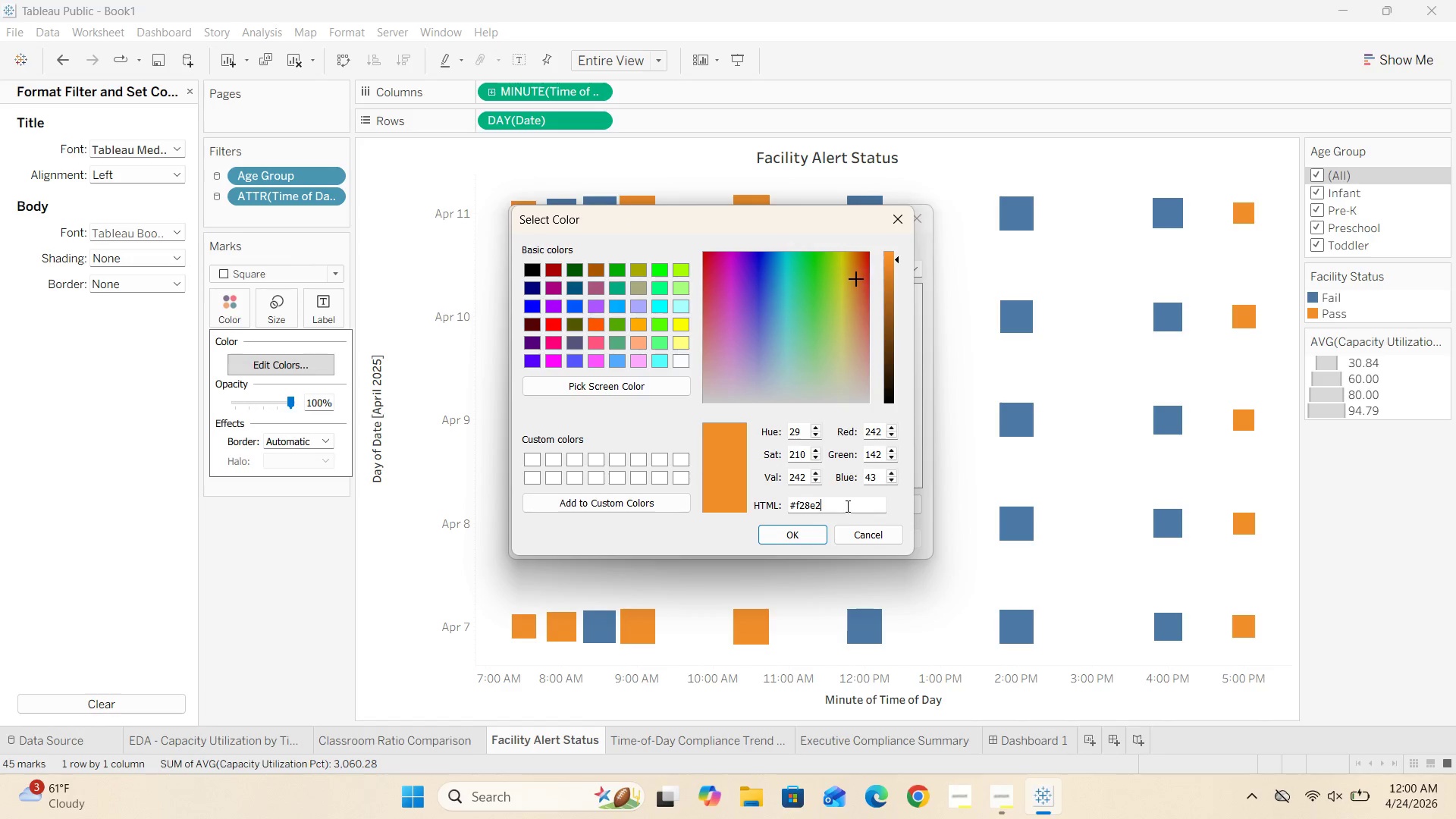 
key(Backspace)
 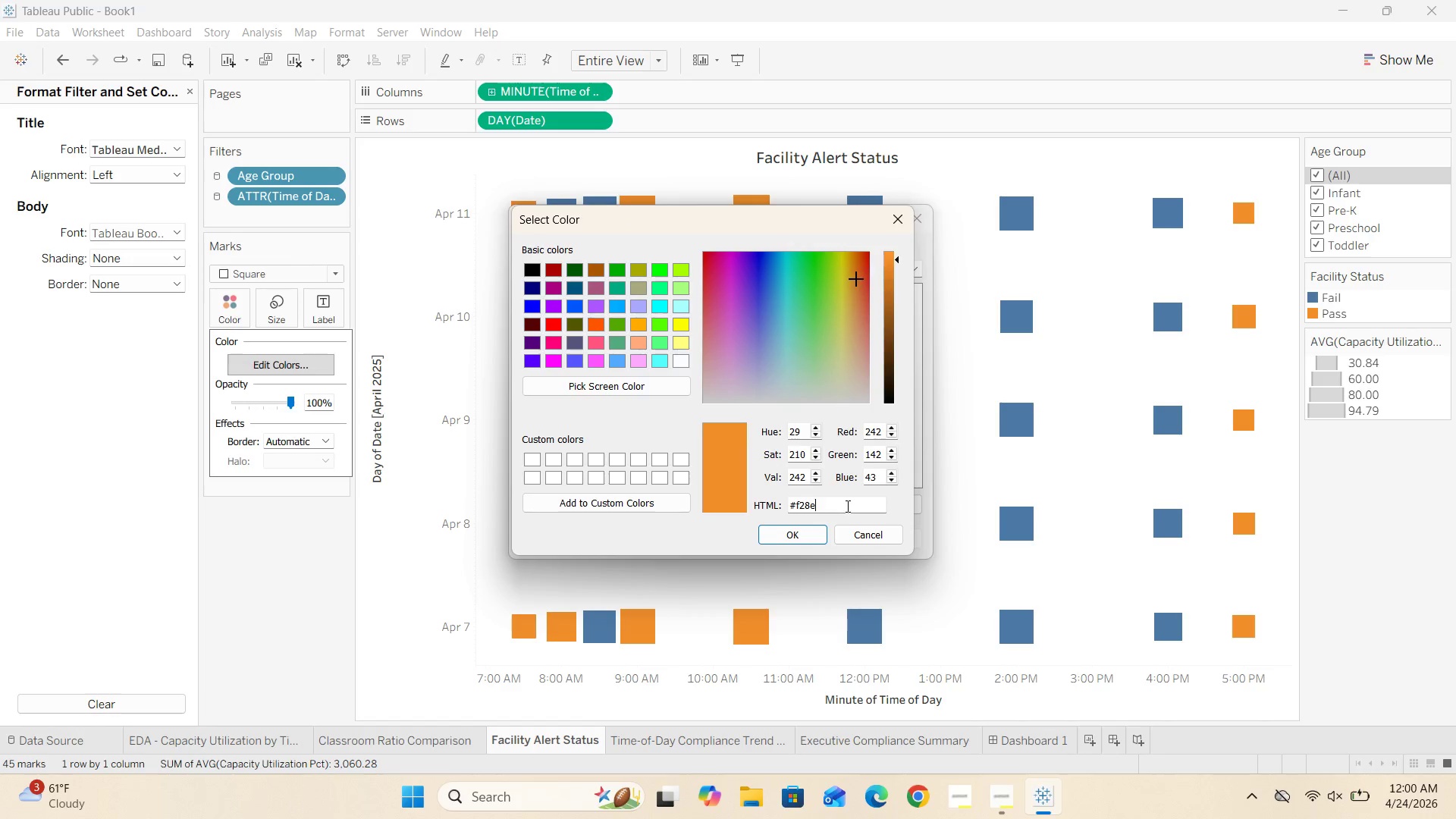 
key(Backspace)
 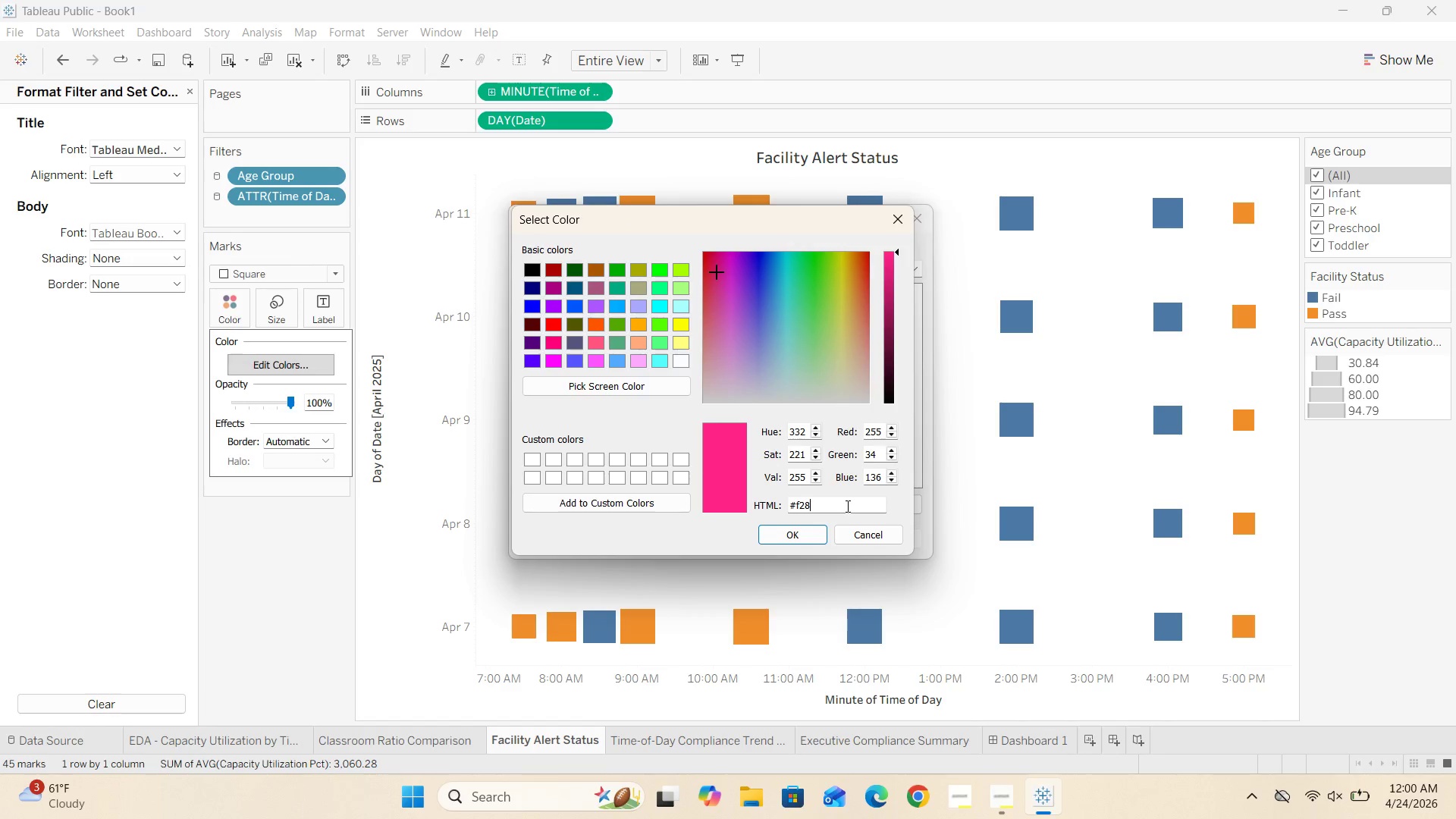 
key(Backspace)
 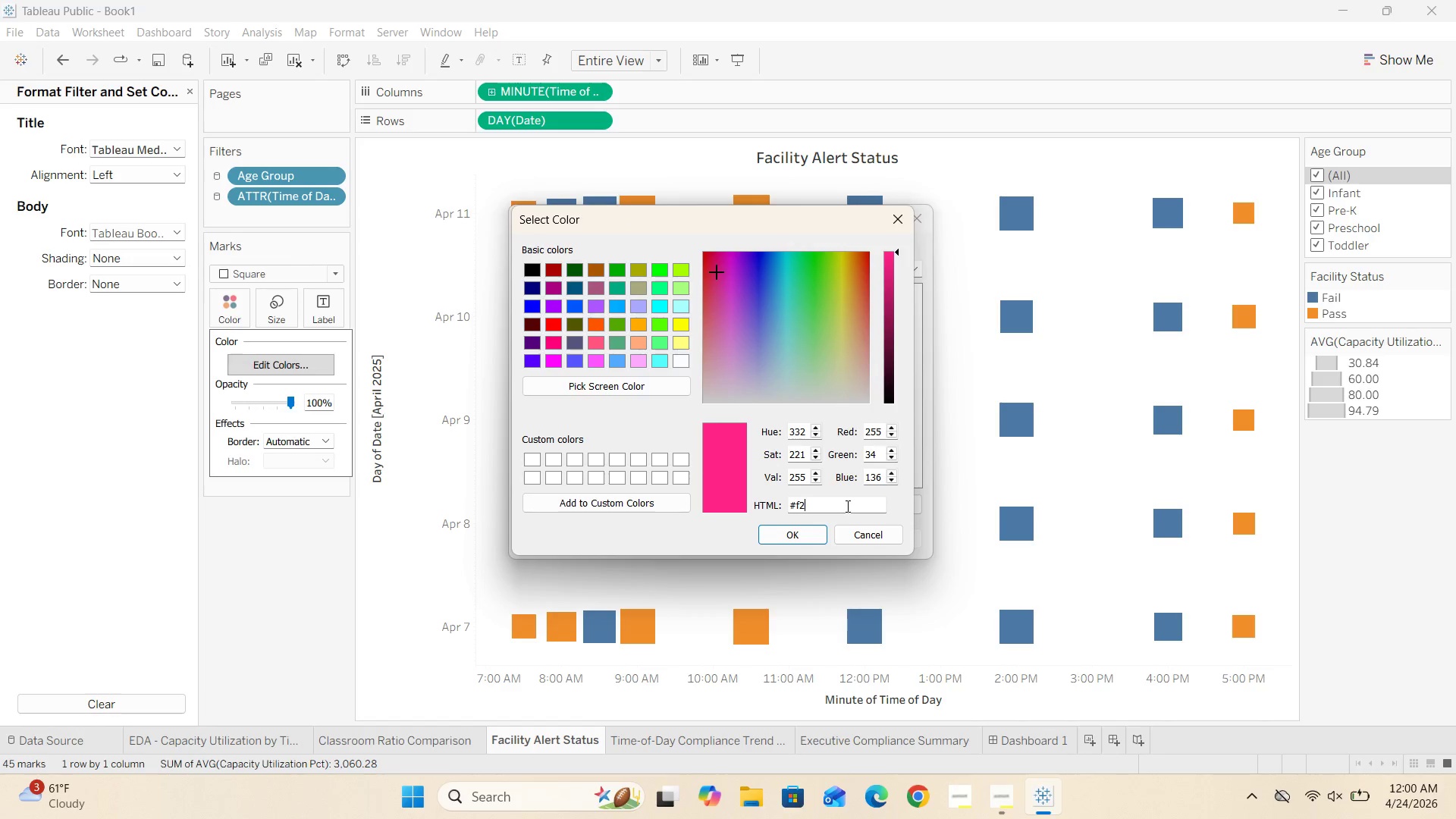 
key(Backspace)
 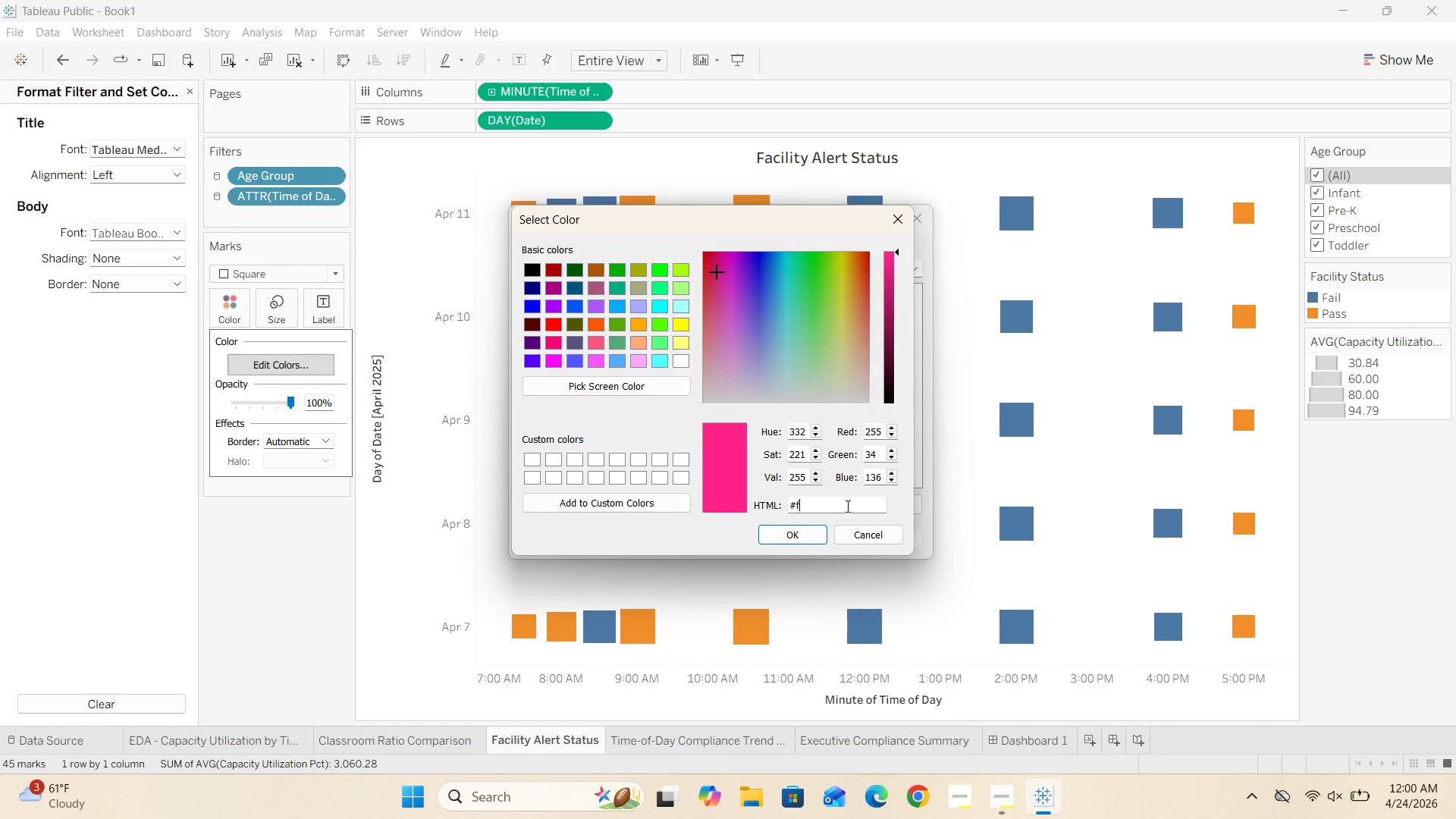 
key(Backspace)
 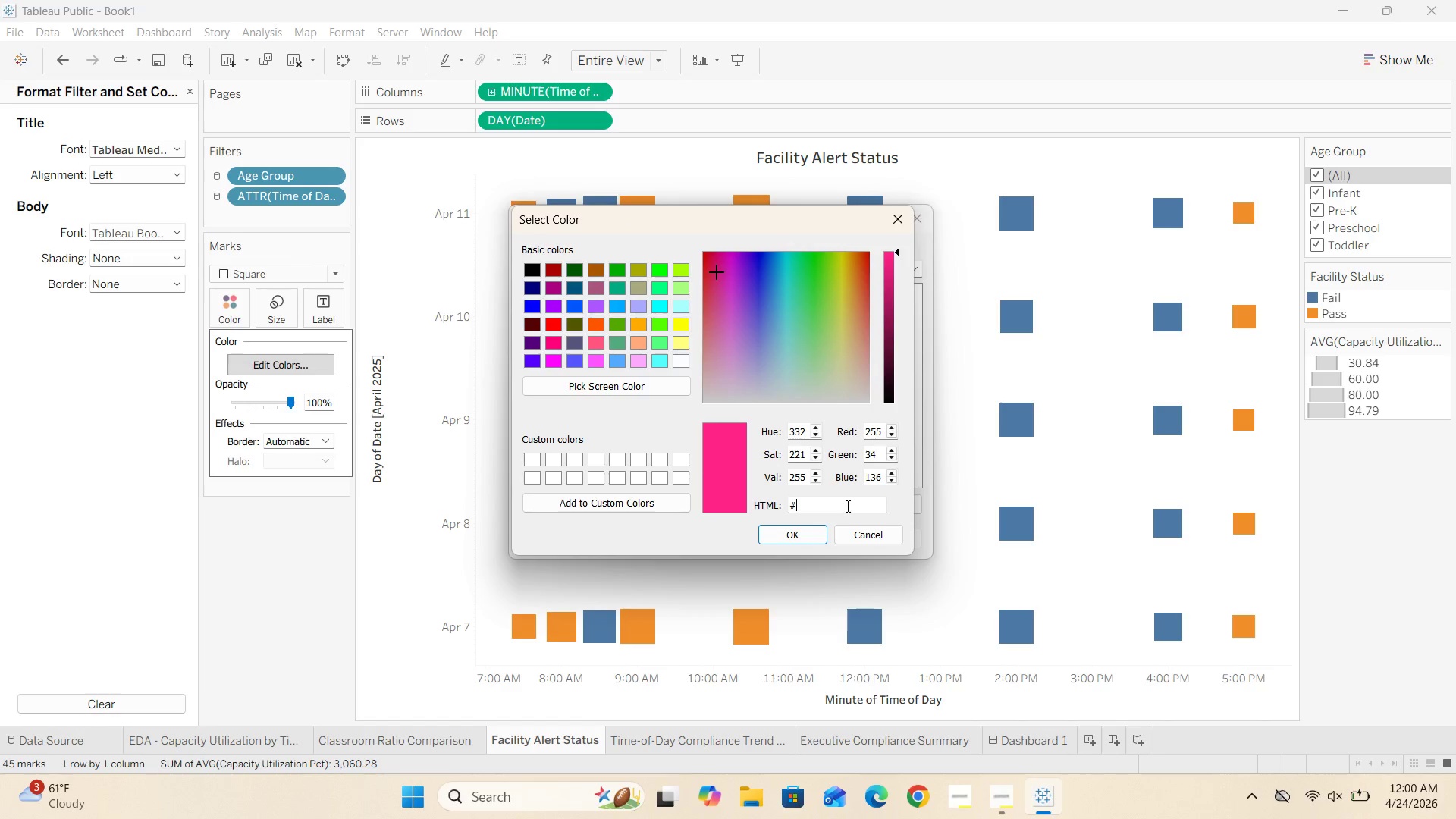 
type(3B6E)
 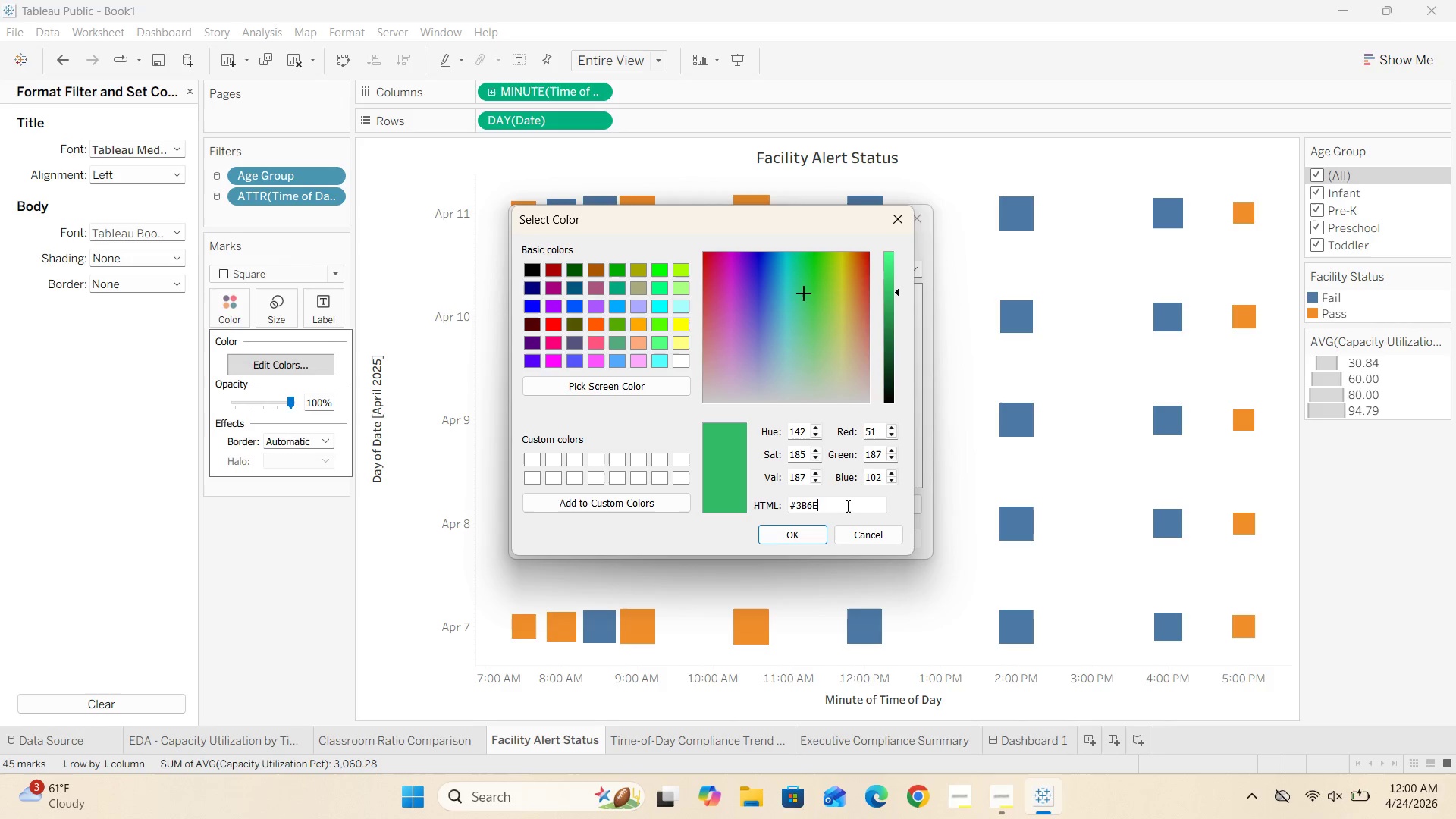 
type(8F)
 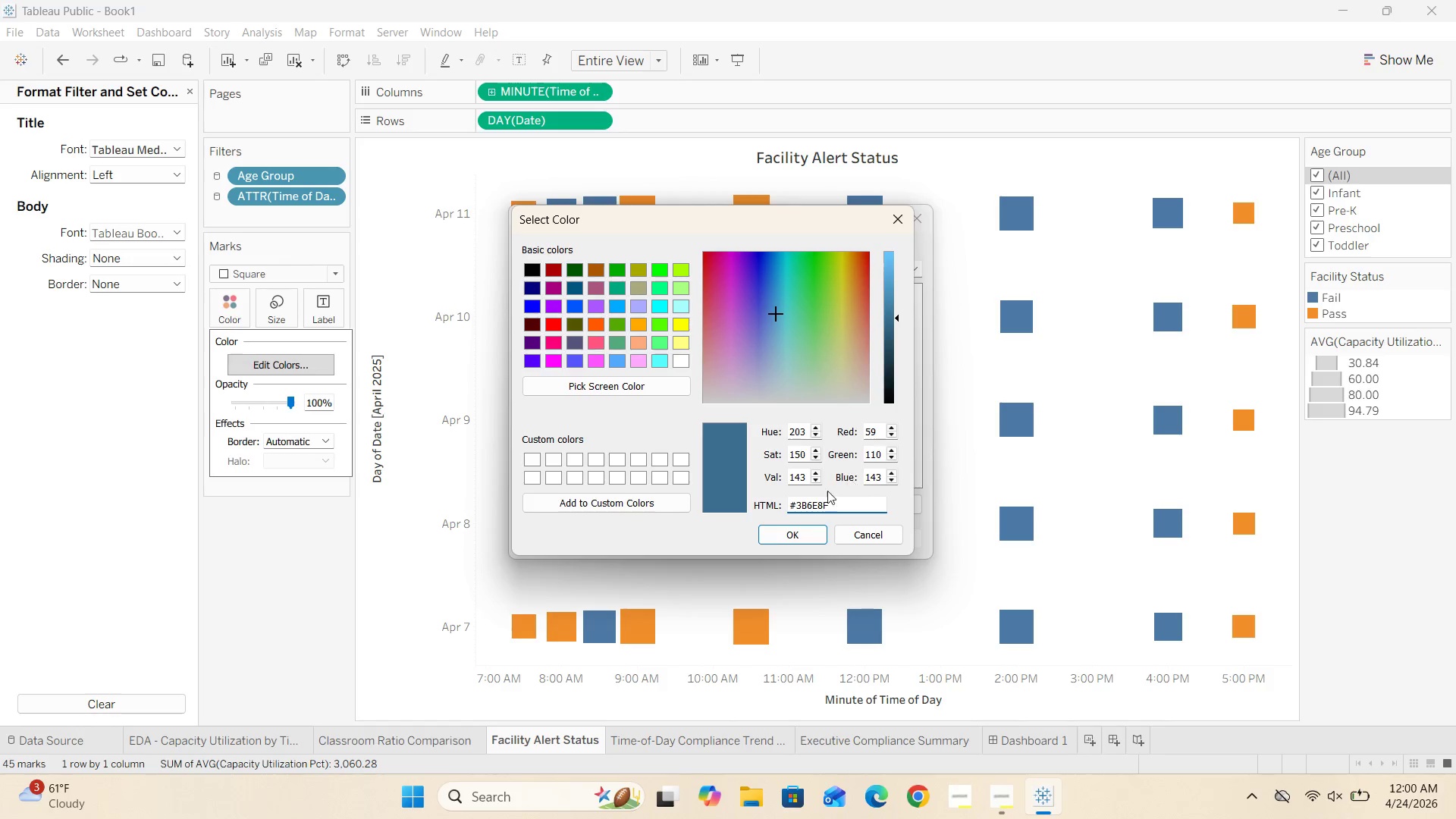 
left_click([799, 538])
 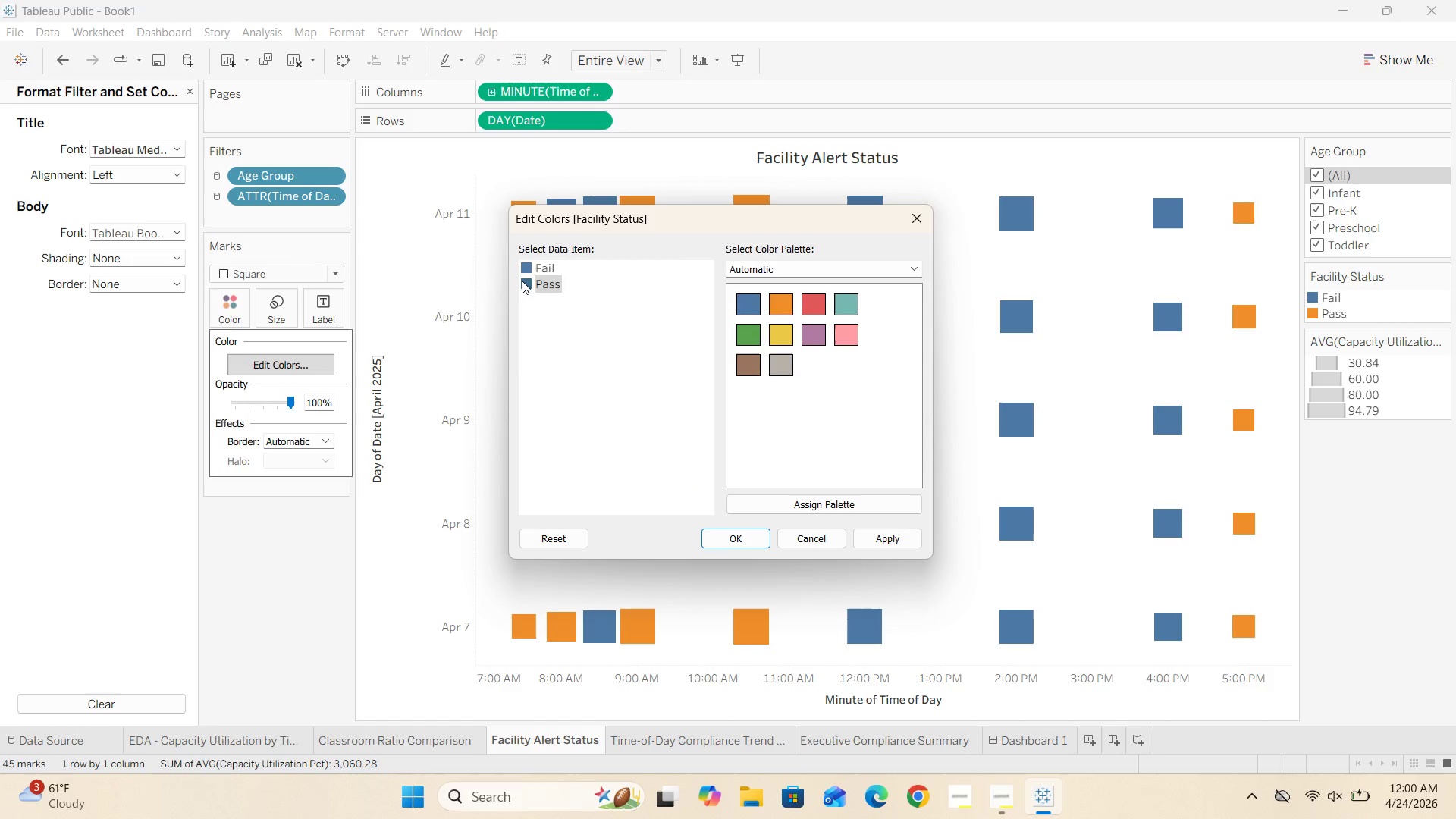 
double_click([529, 286])
 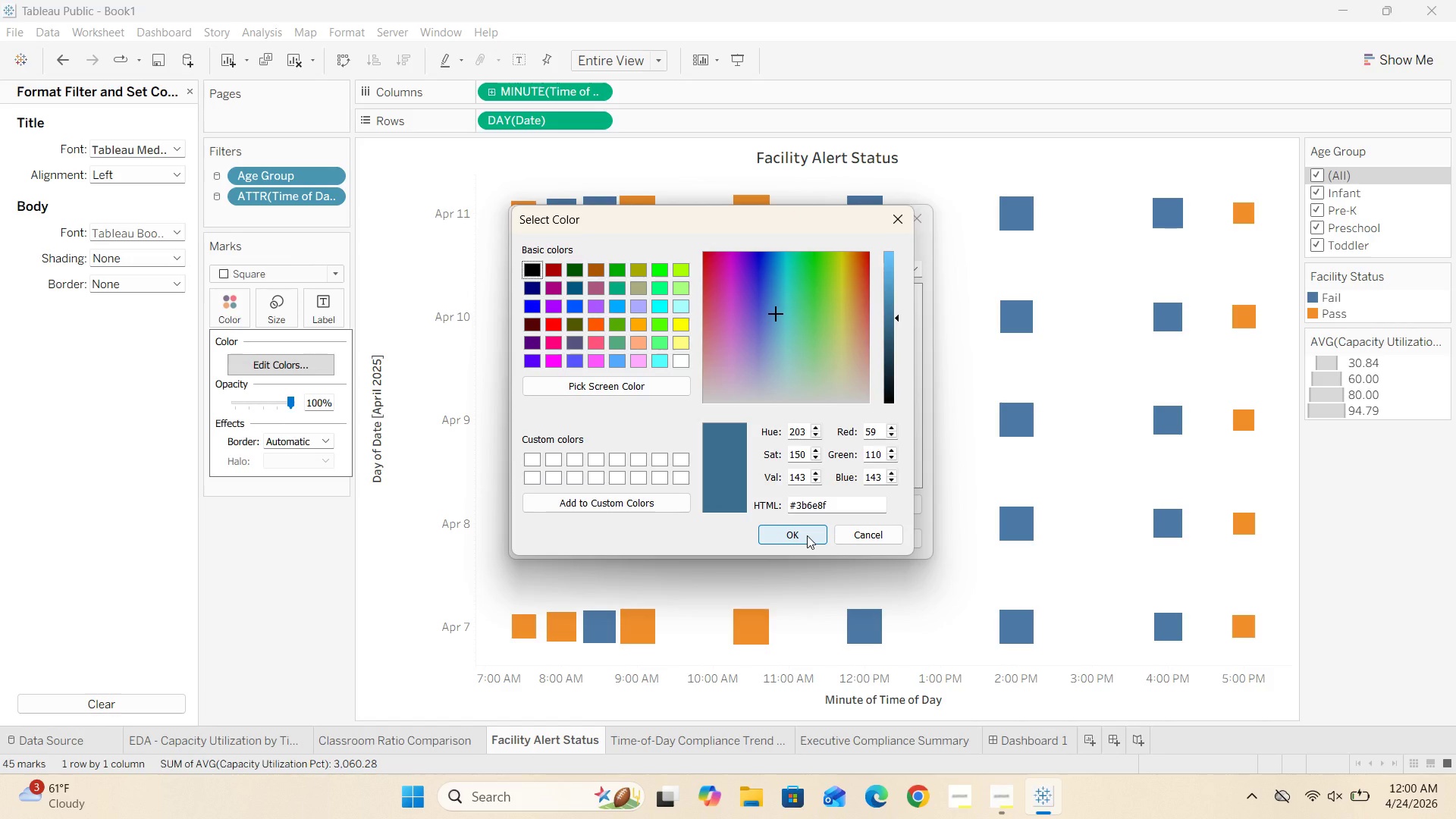 
left_click([807, 535])
 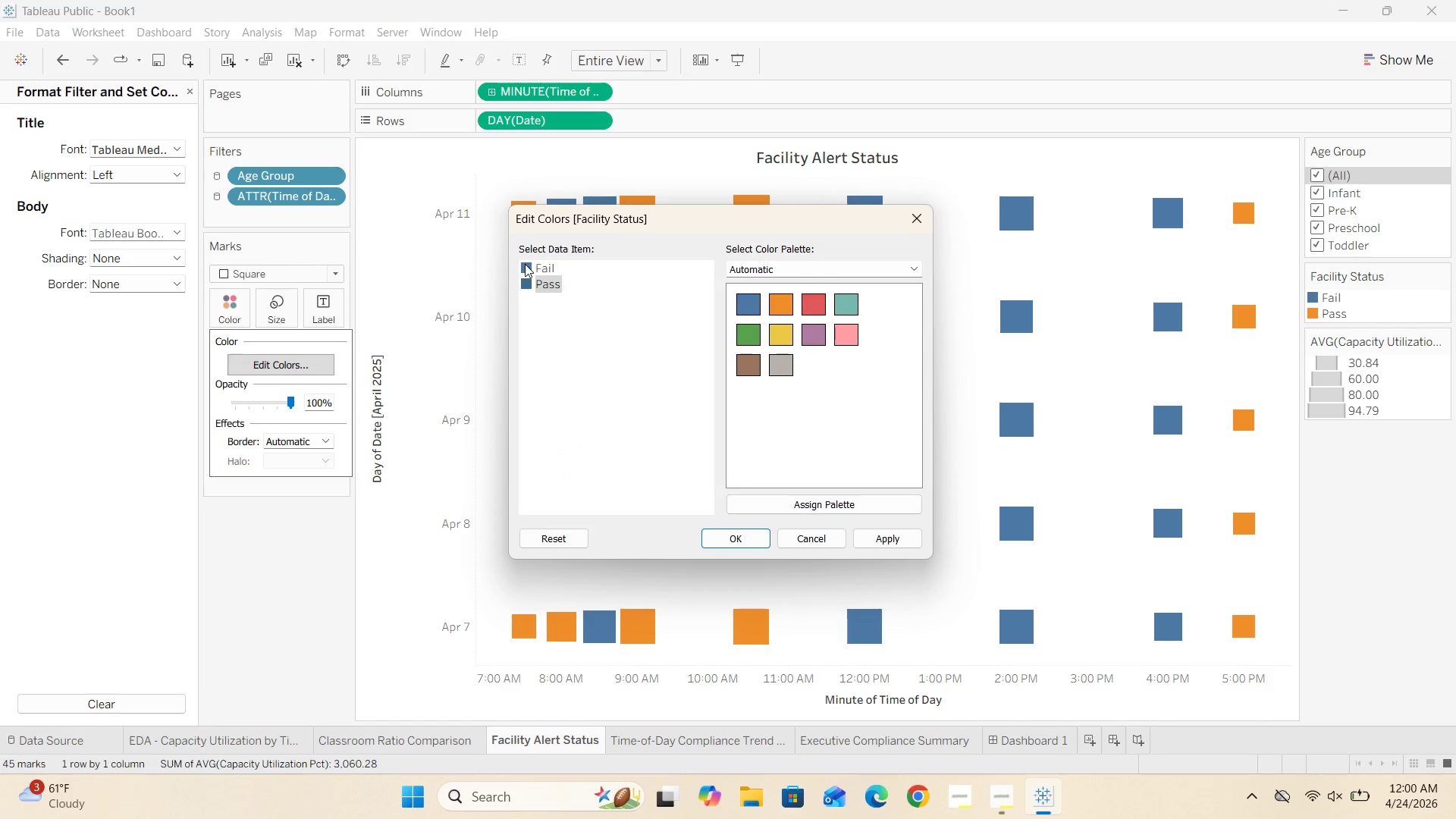 
double_click([525, 264])
 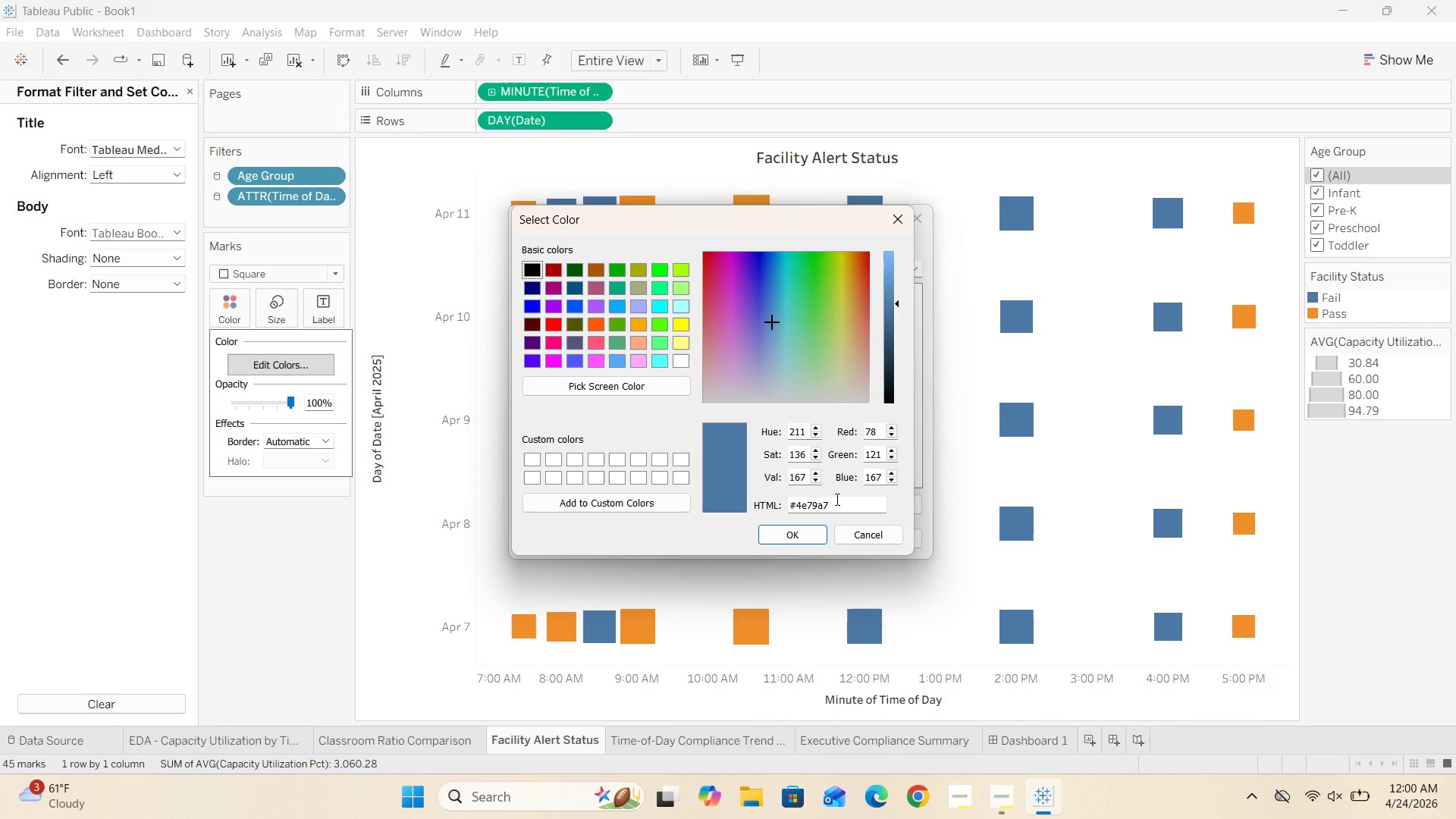 
left_click([836, 500])
 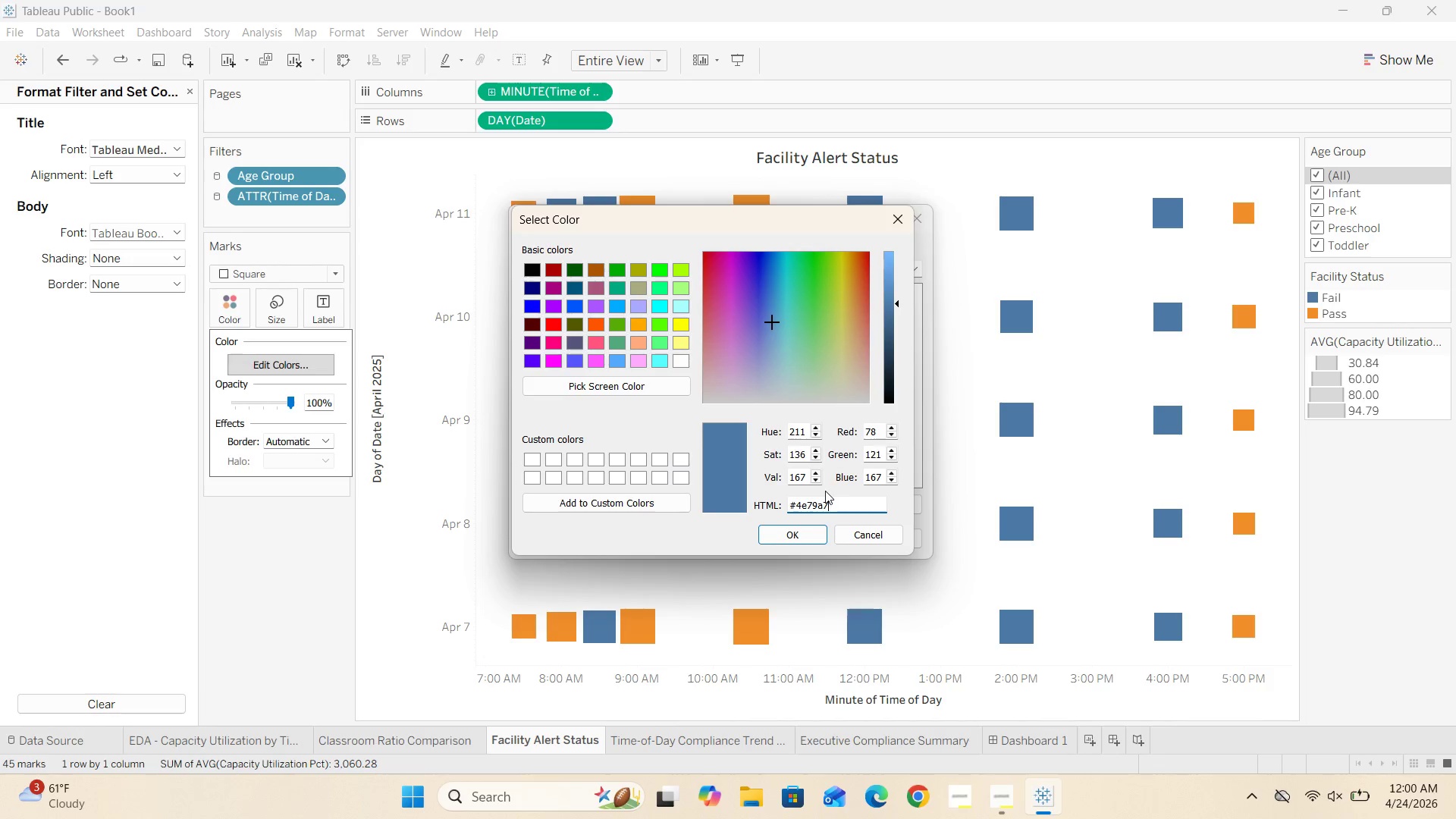 
key(Backspace)
 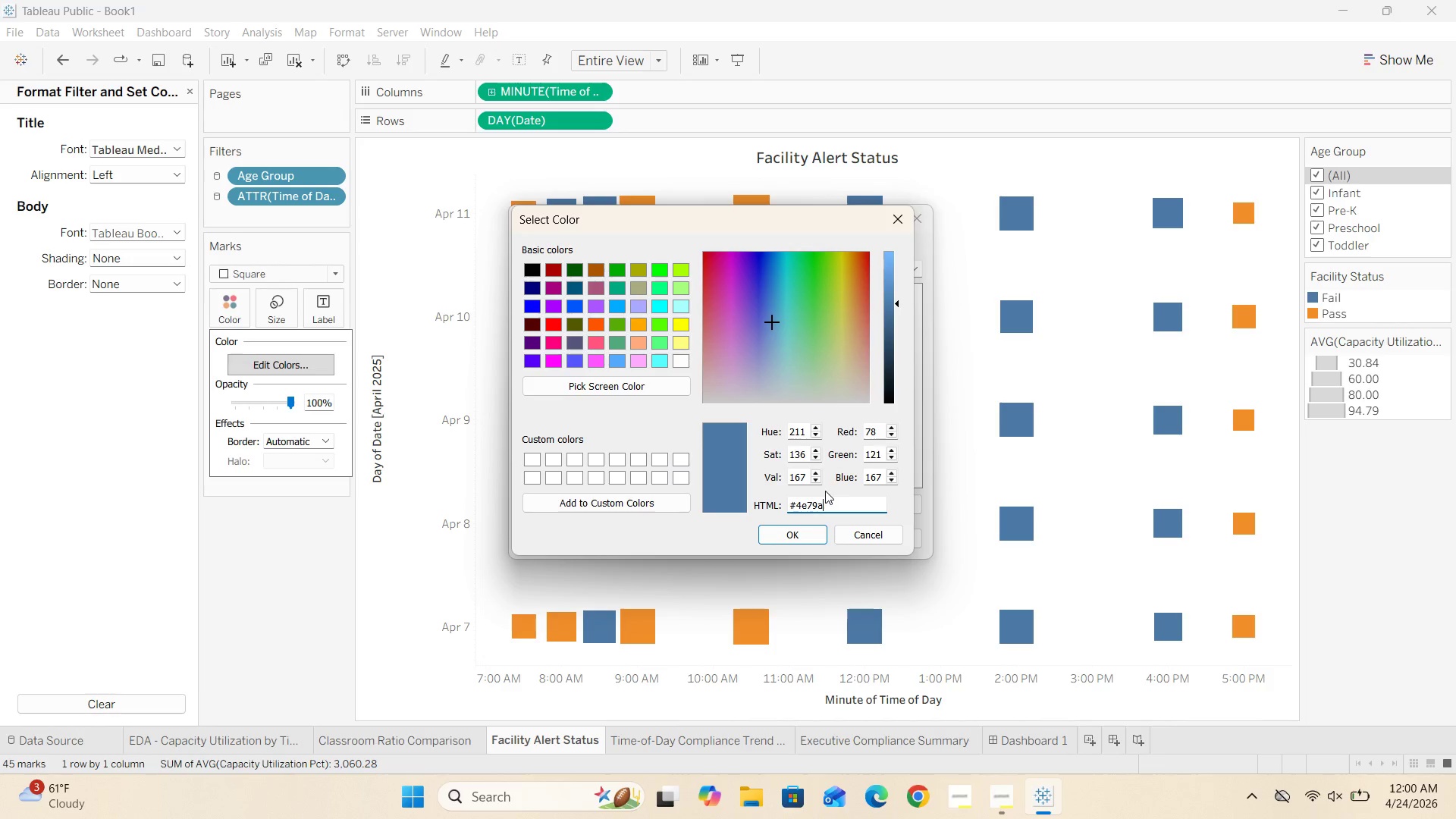 
key(Backspace)
 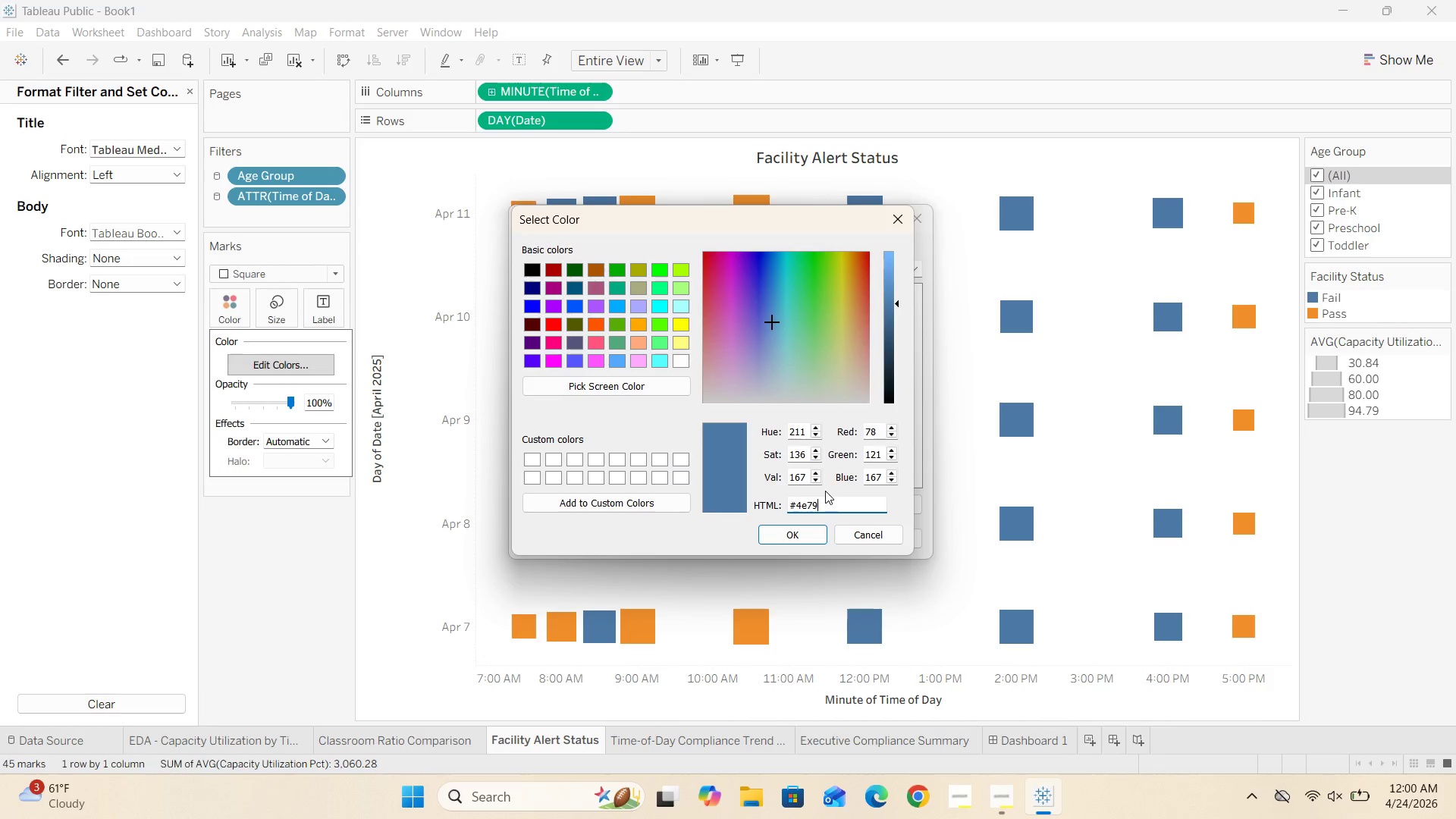 
key(Backspace)
 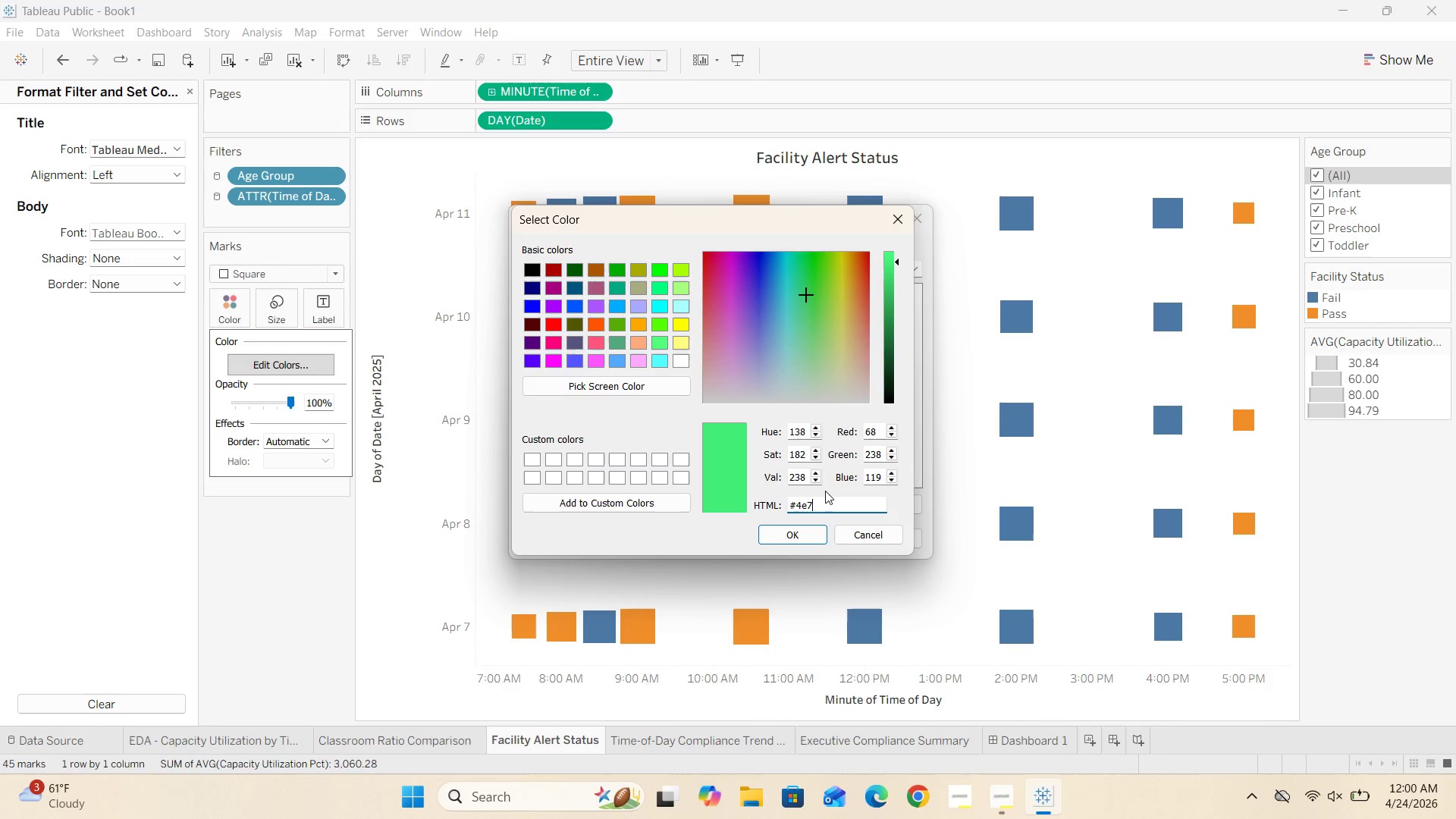 
key(Backspace)
 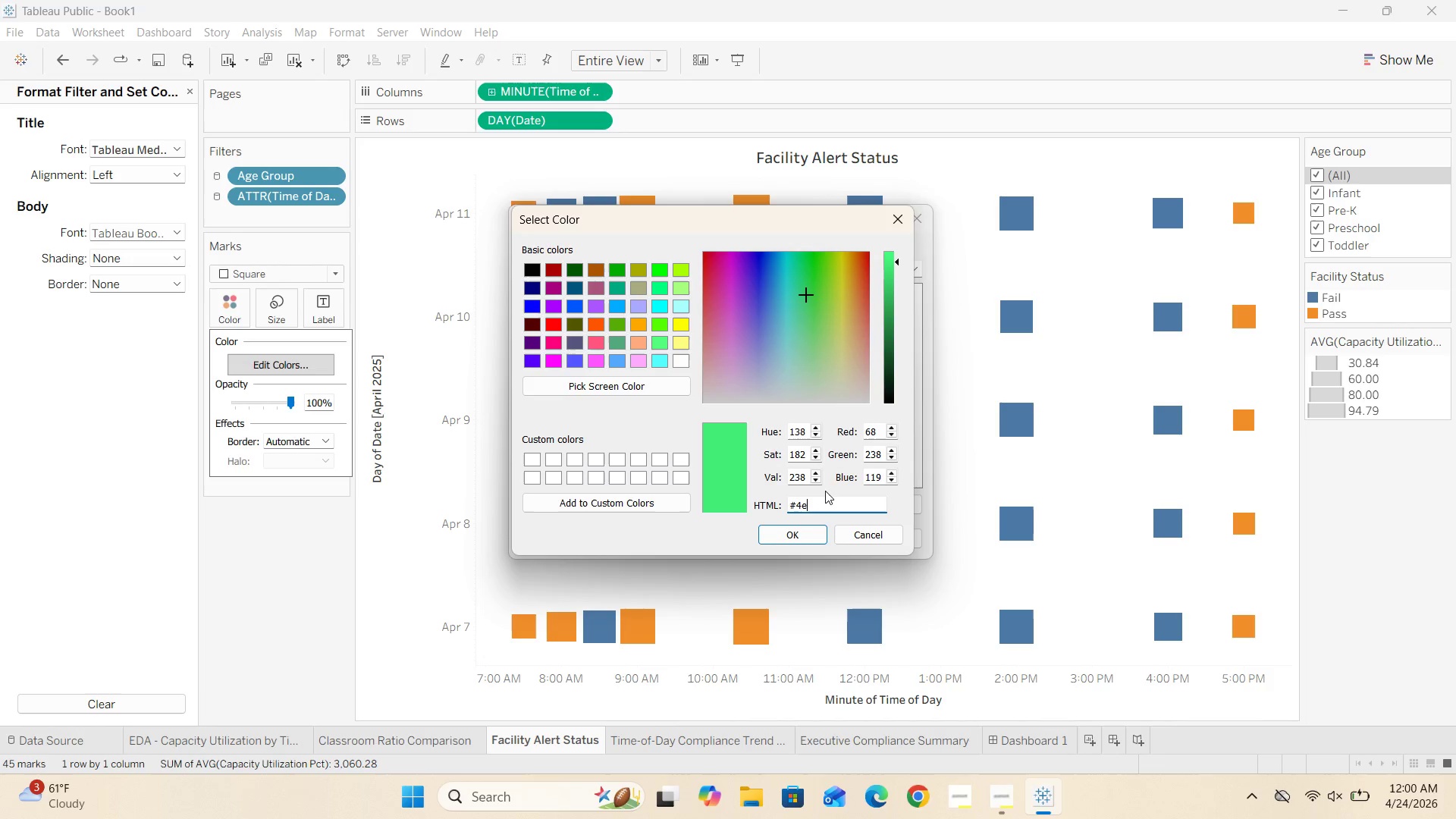 
key(Backspace)
 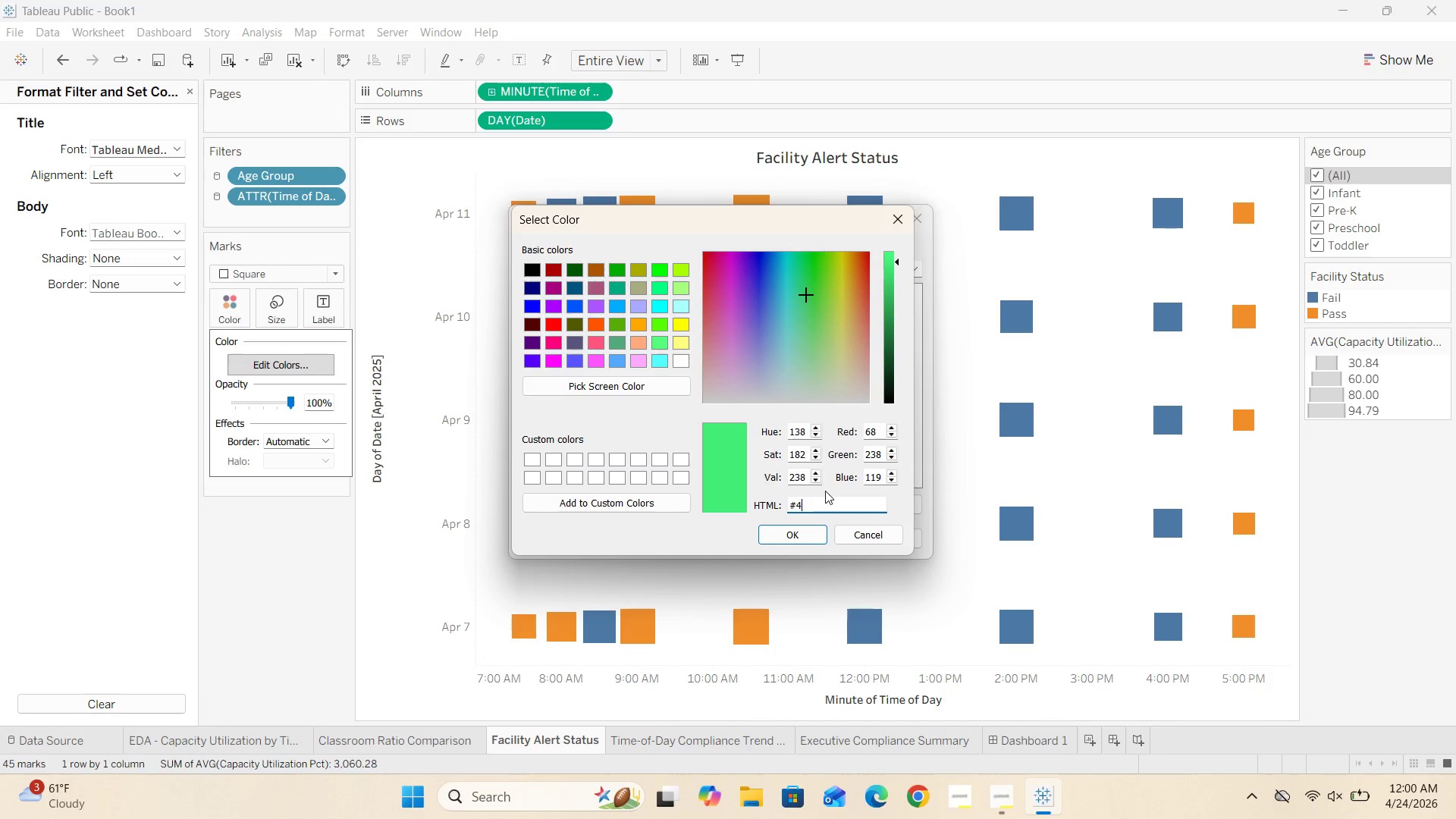 
key(Backspace)
 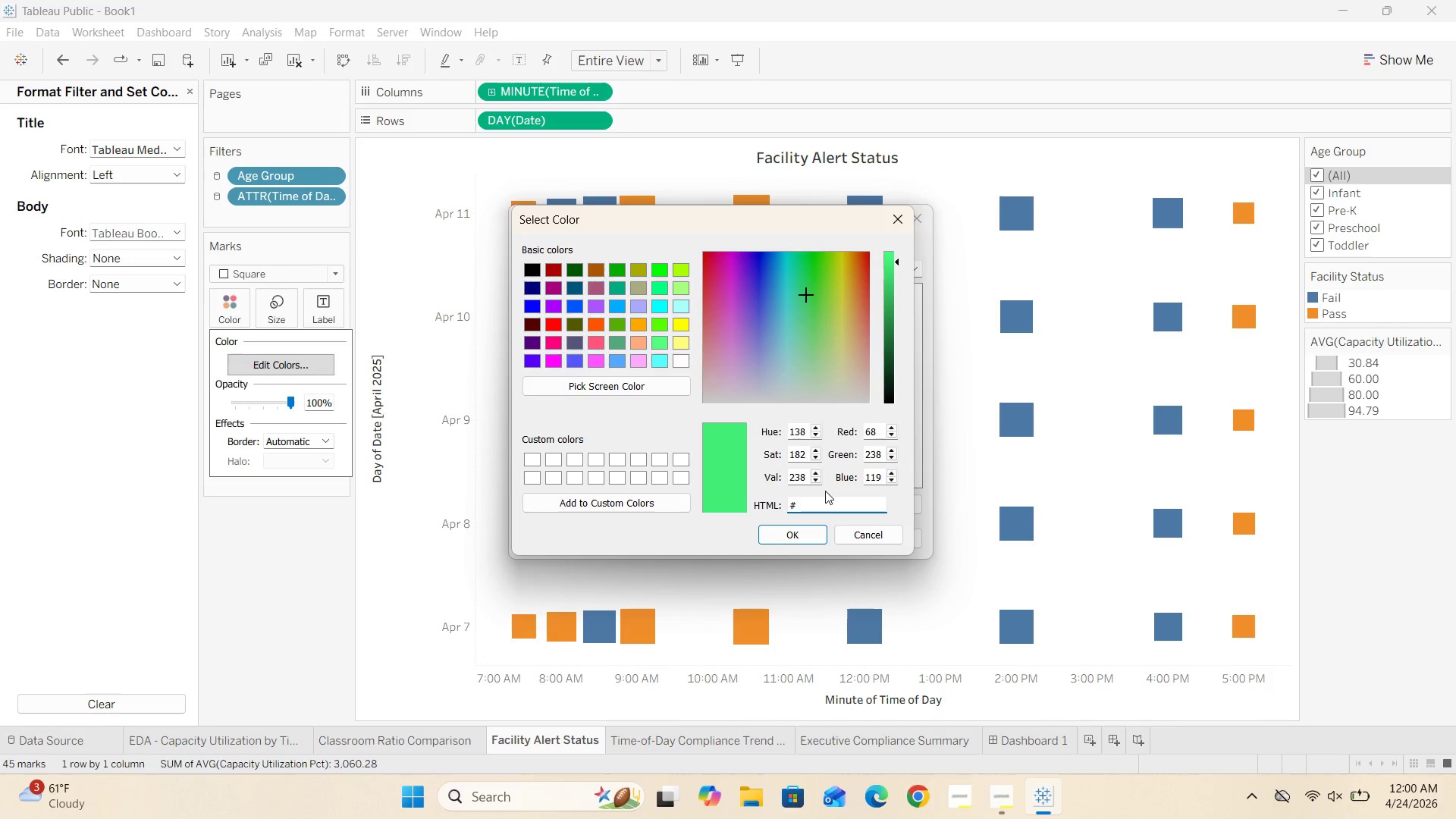 
type(D96C5F)
 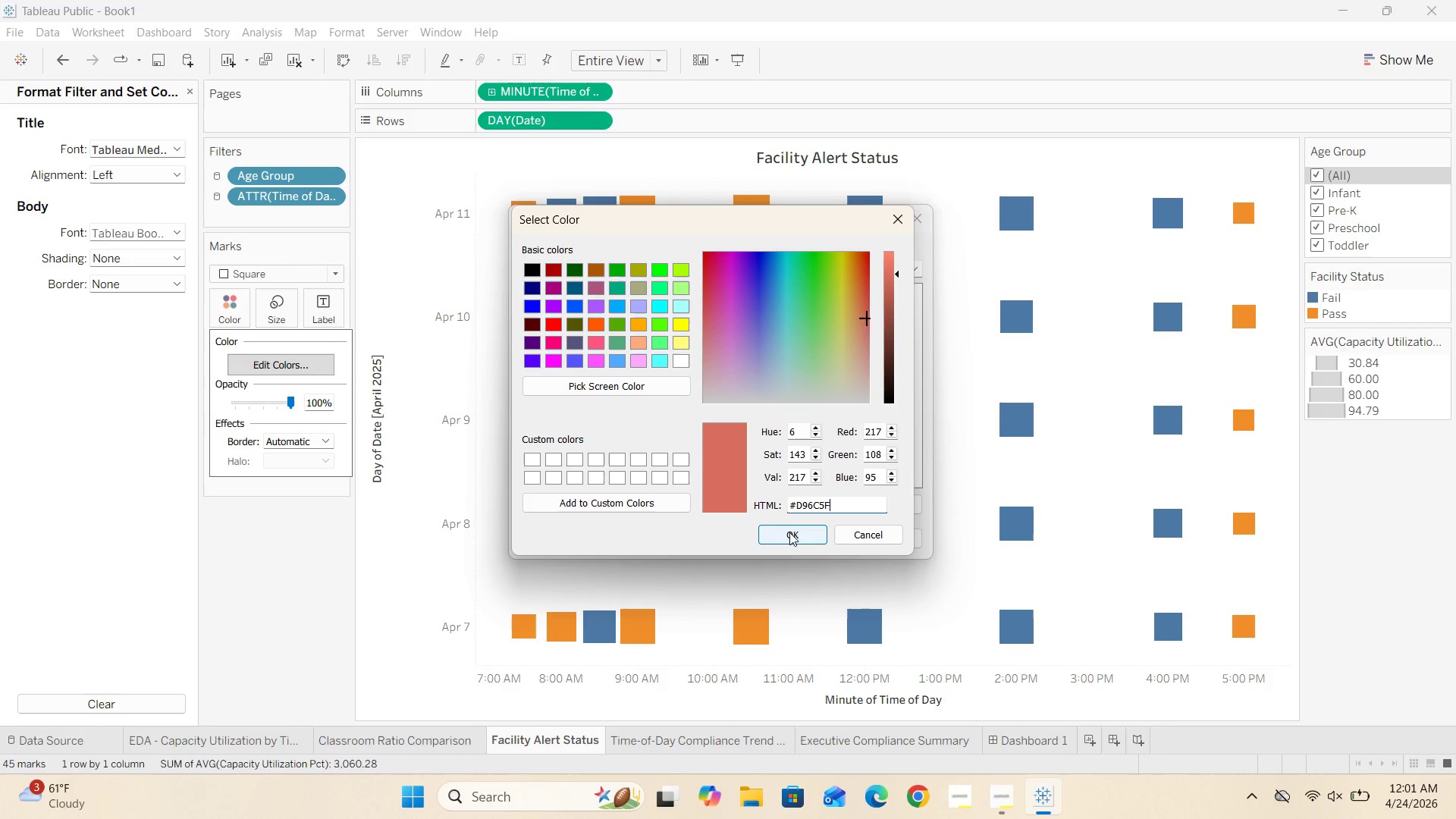 
left_click([788, 538])
 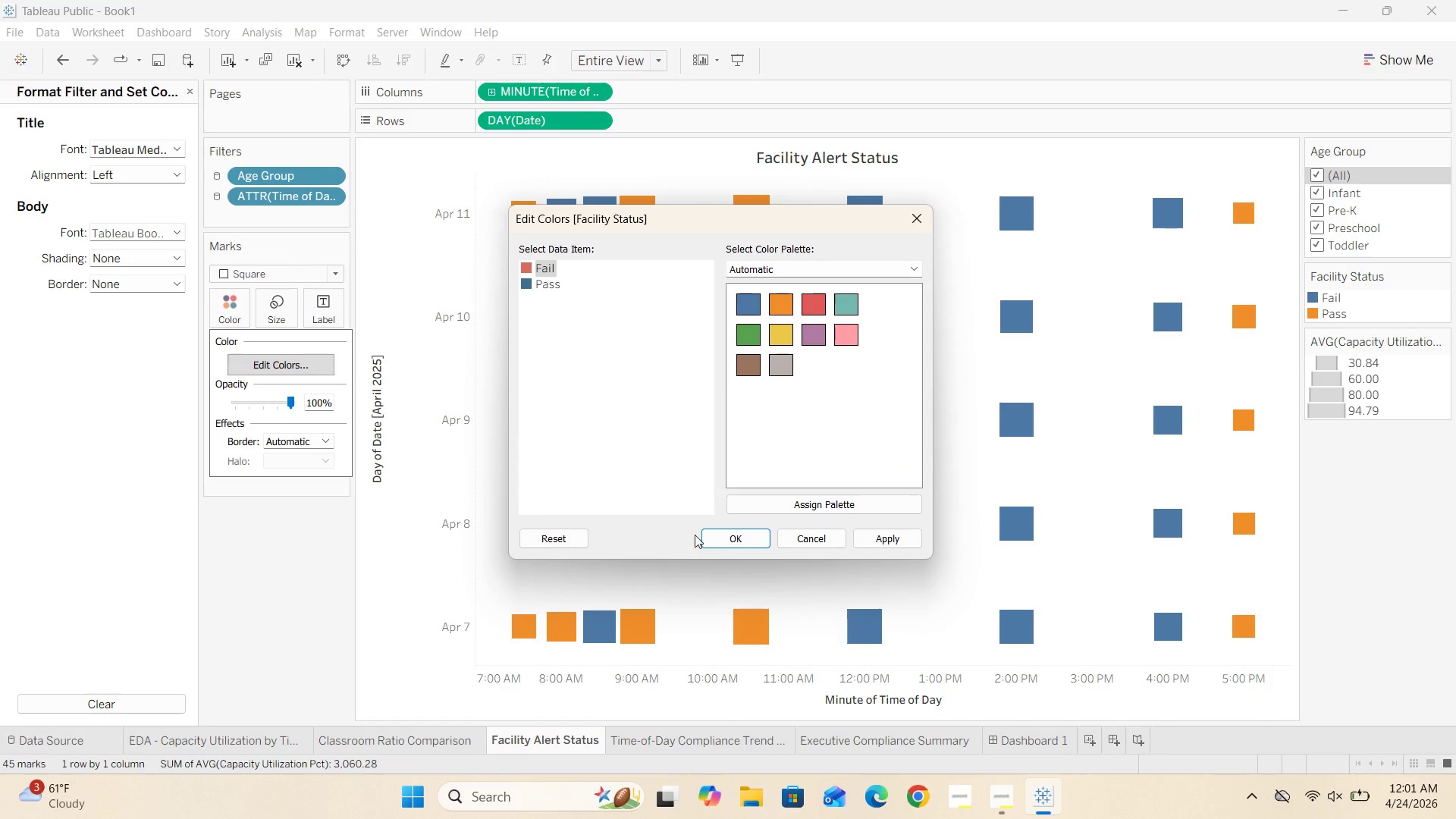 
left_click([739, 534])
 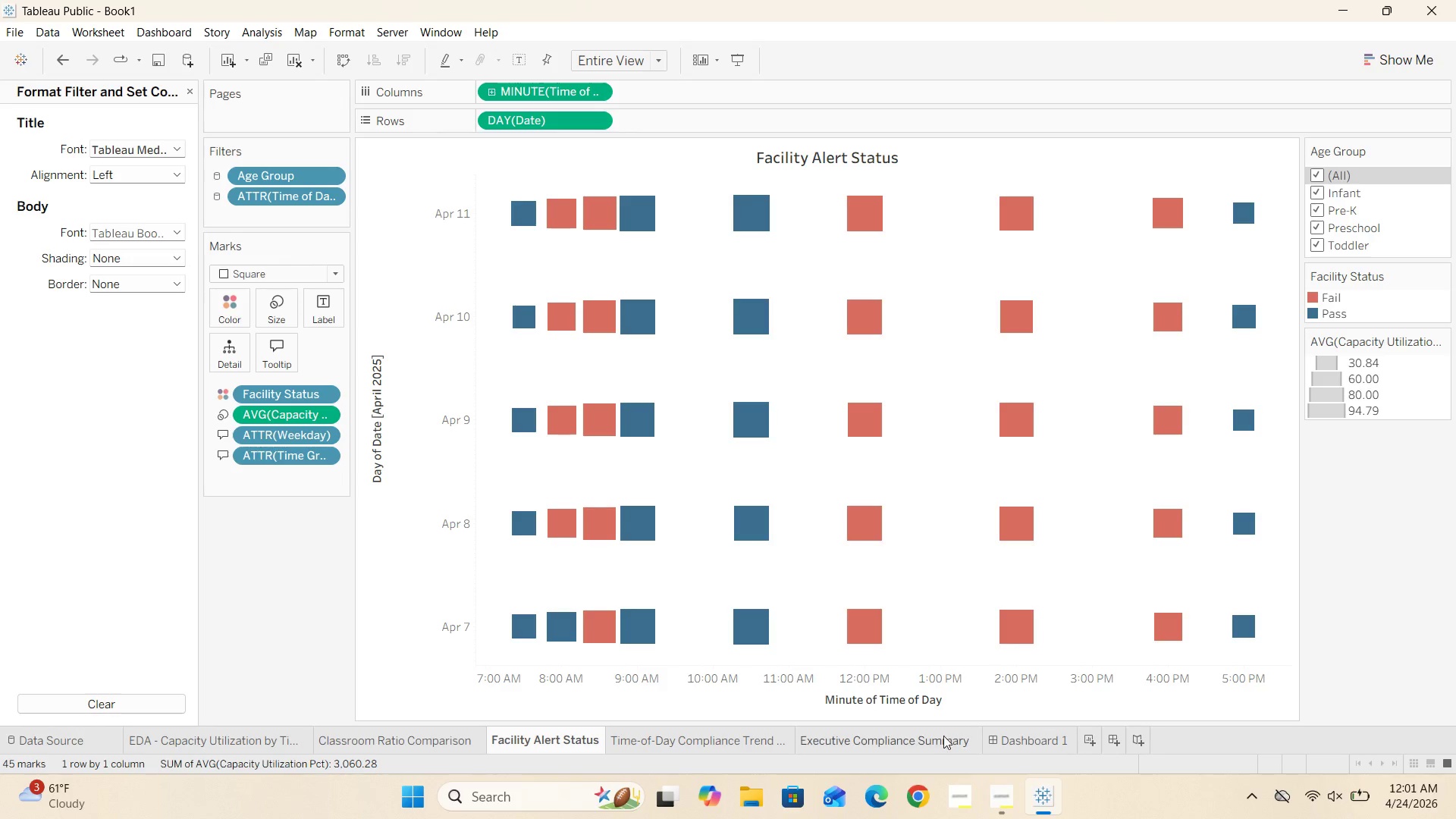 
left_click([920, 746])
 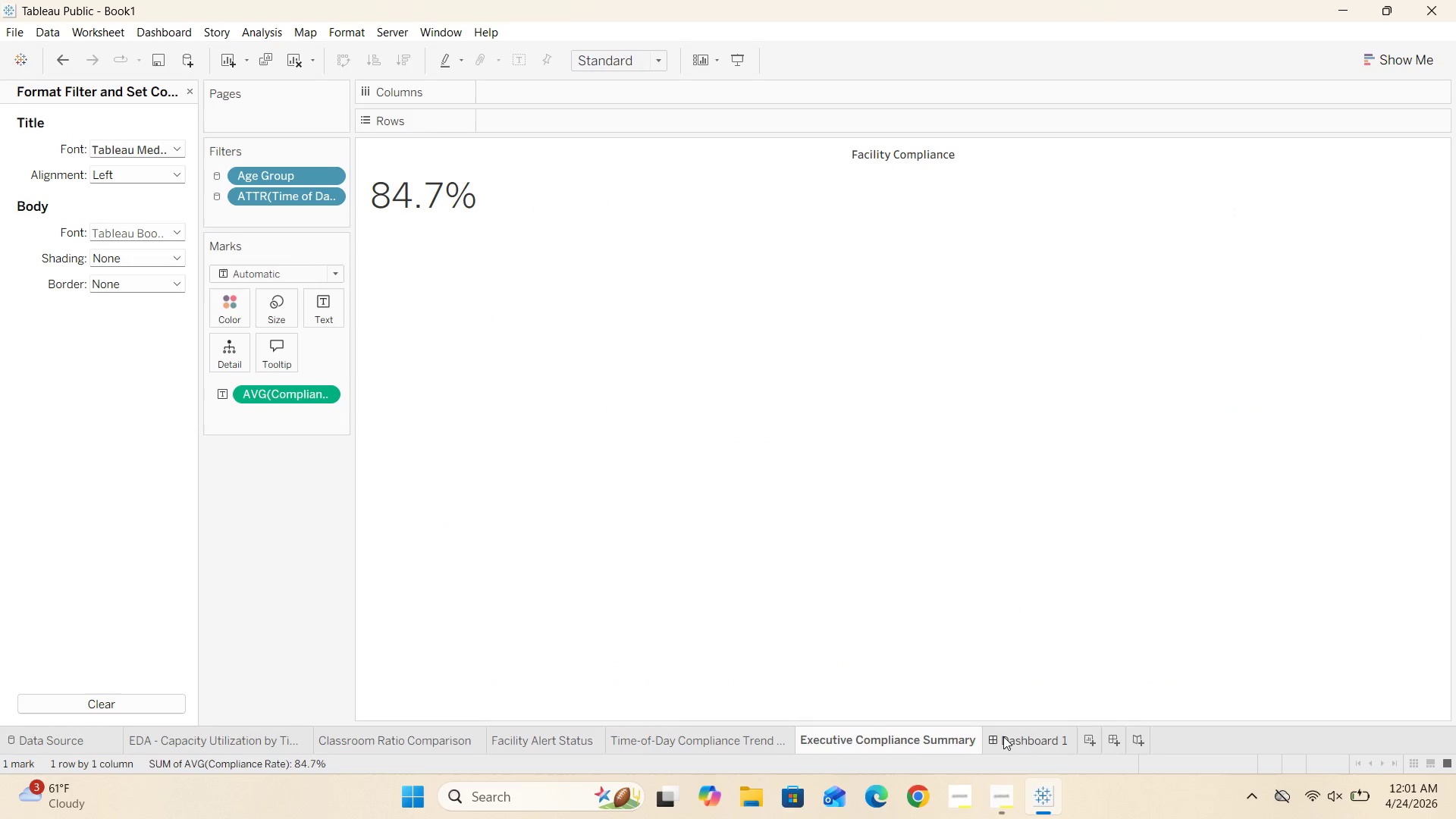 
left_click([1026, 739])
 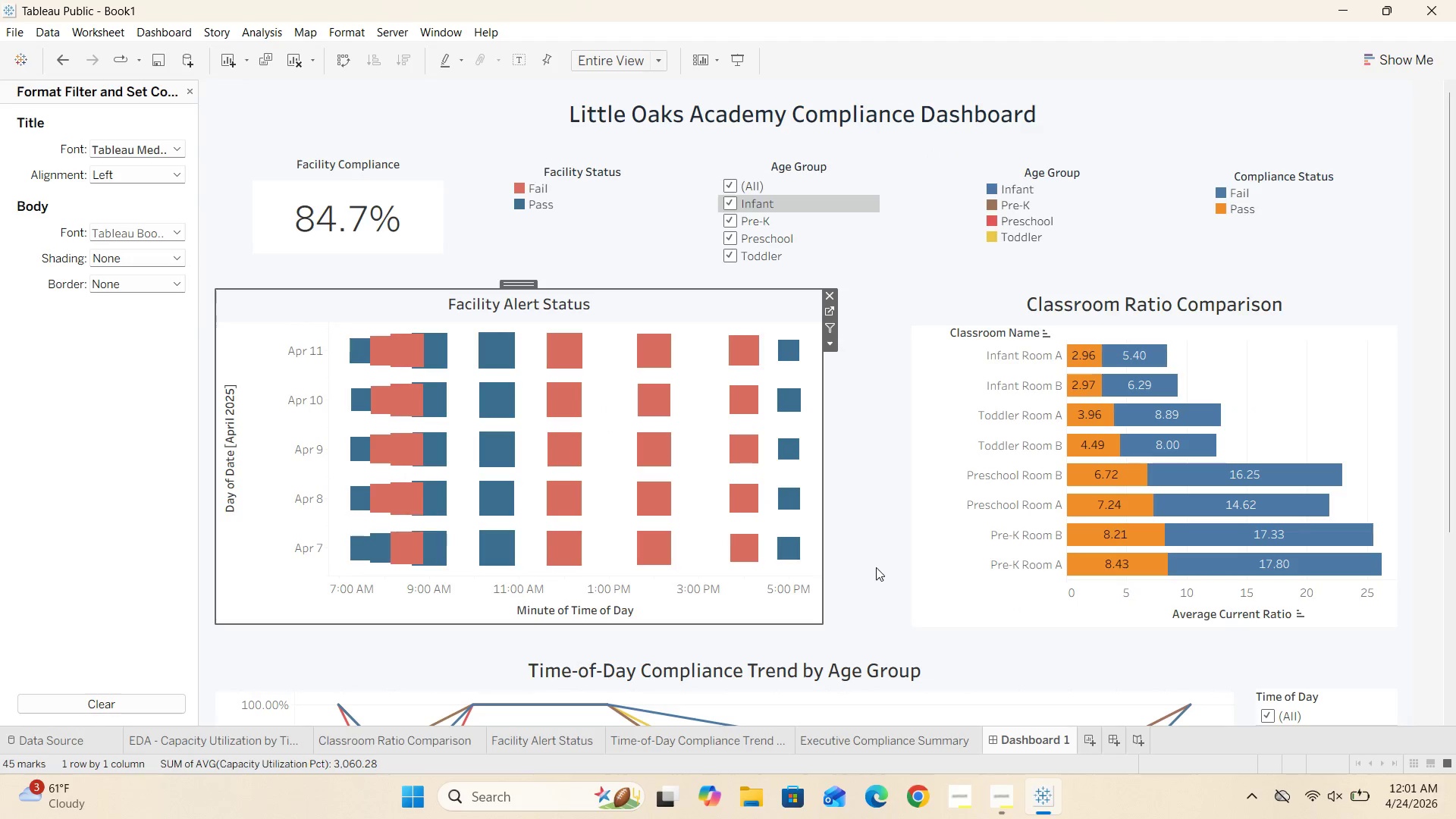 
left_click([871, 560])
 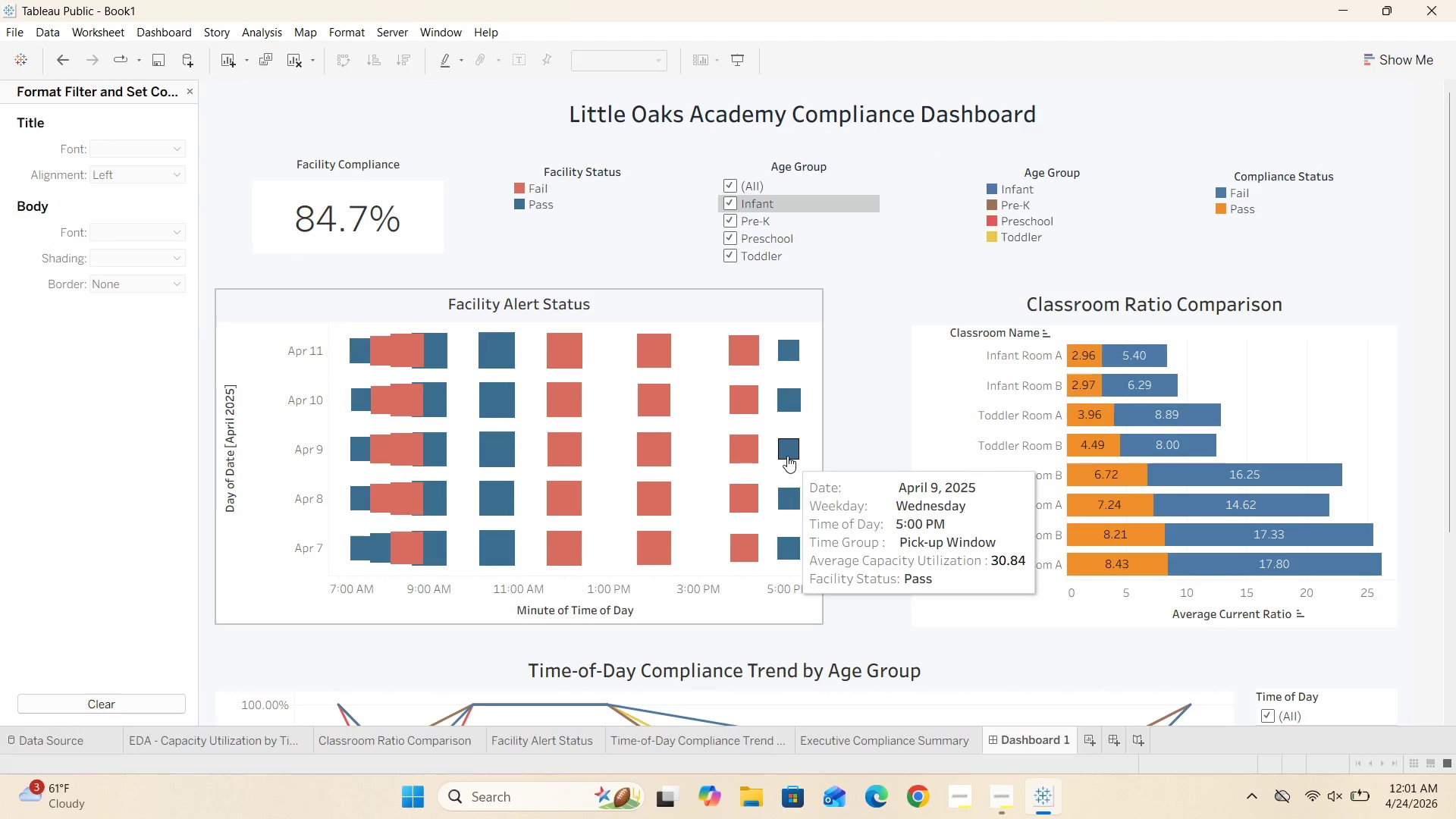 
wait(6.61)
 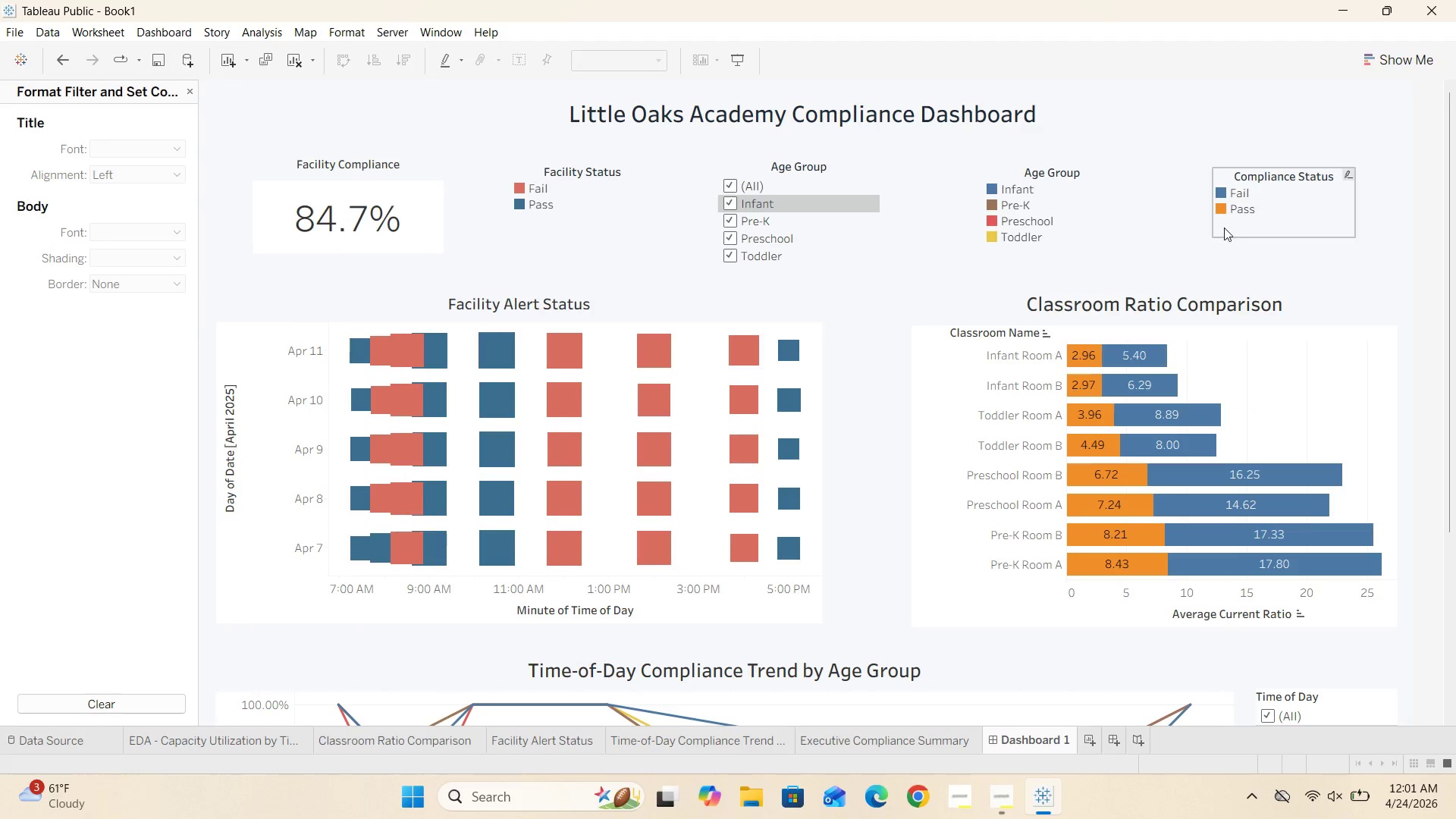 
left_click([817, 453])
 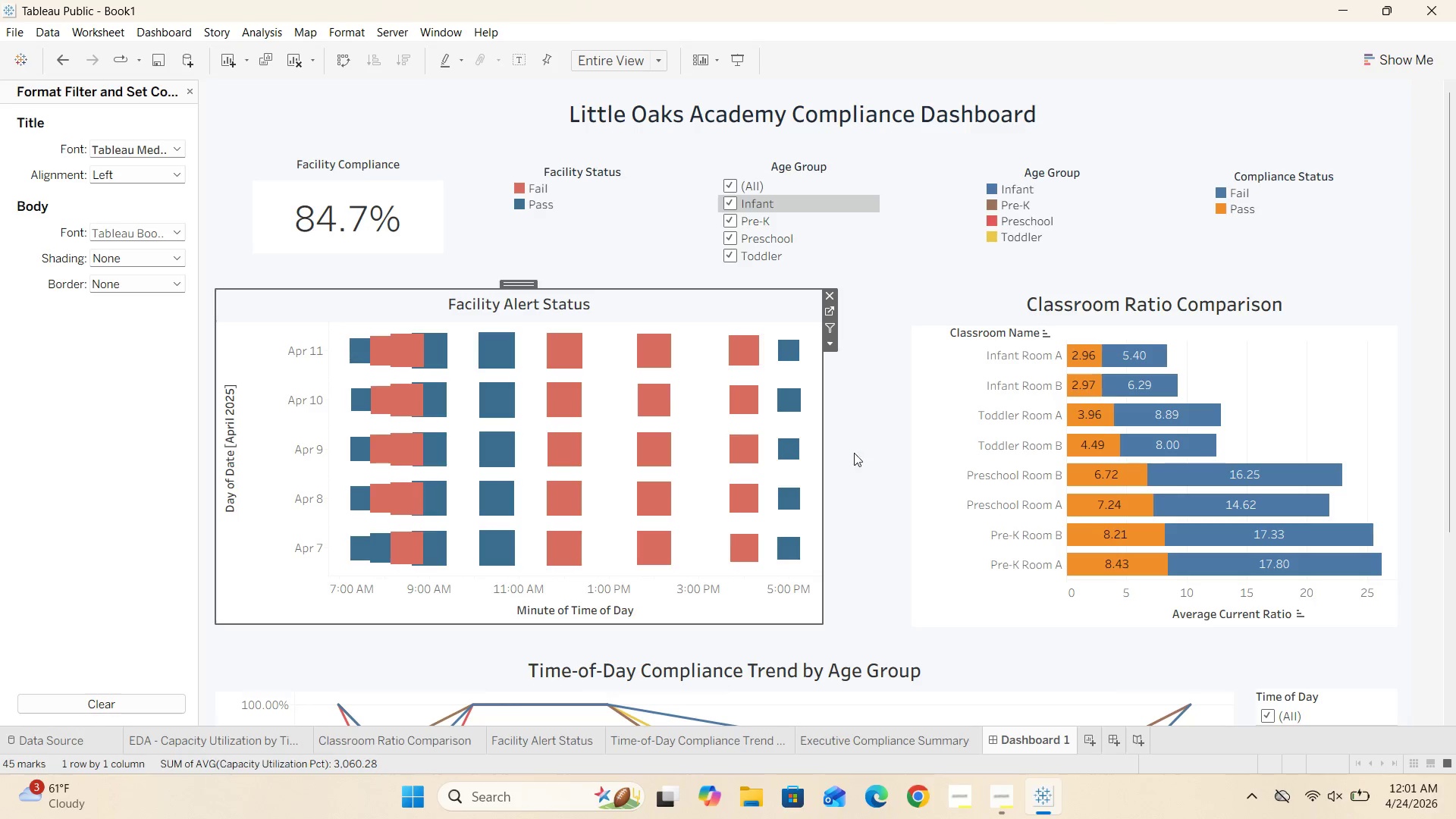 
left_click([865, 454])
 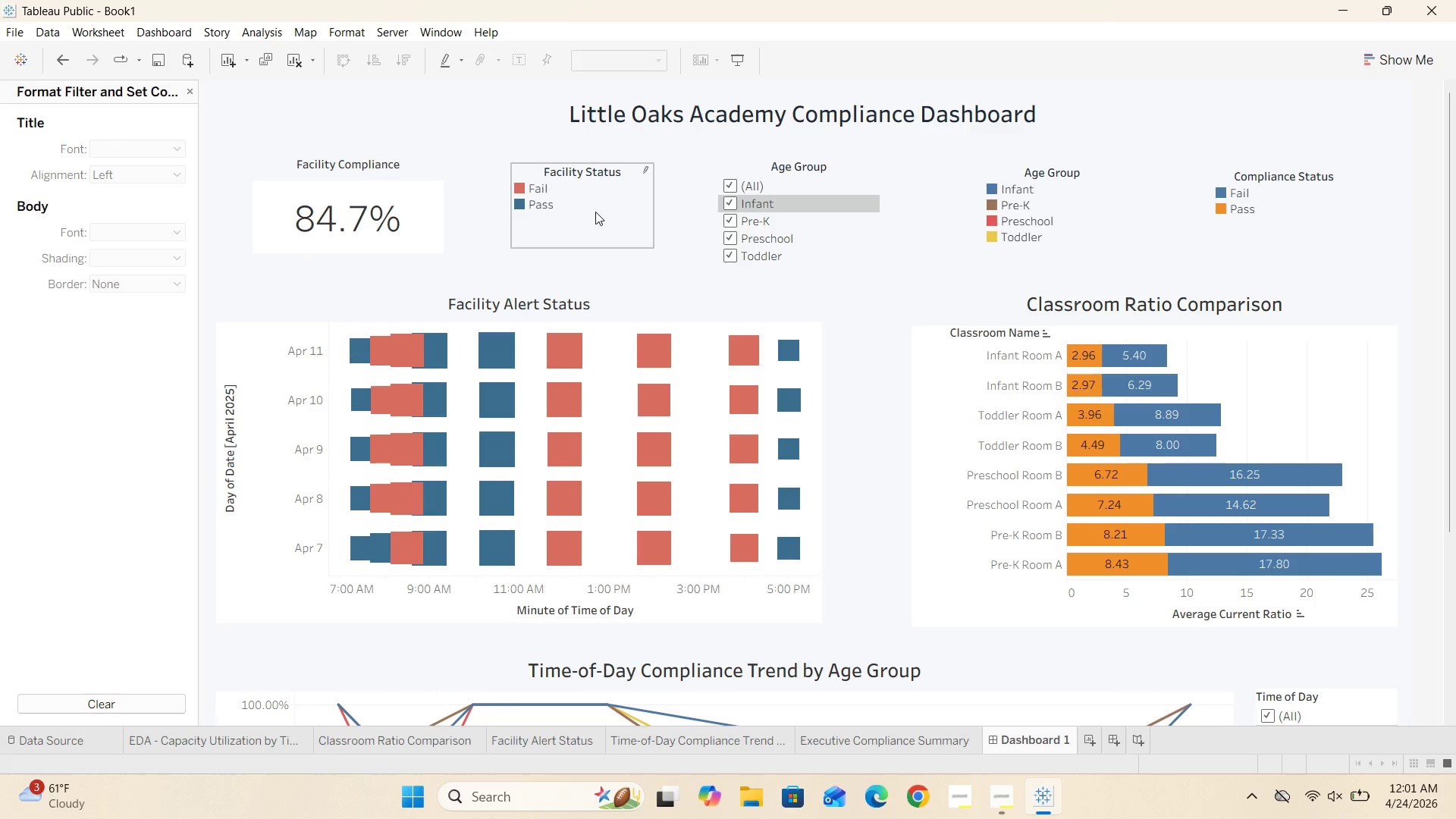 
left_click([595, 205])
 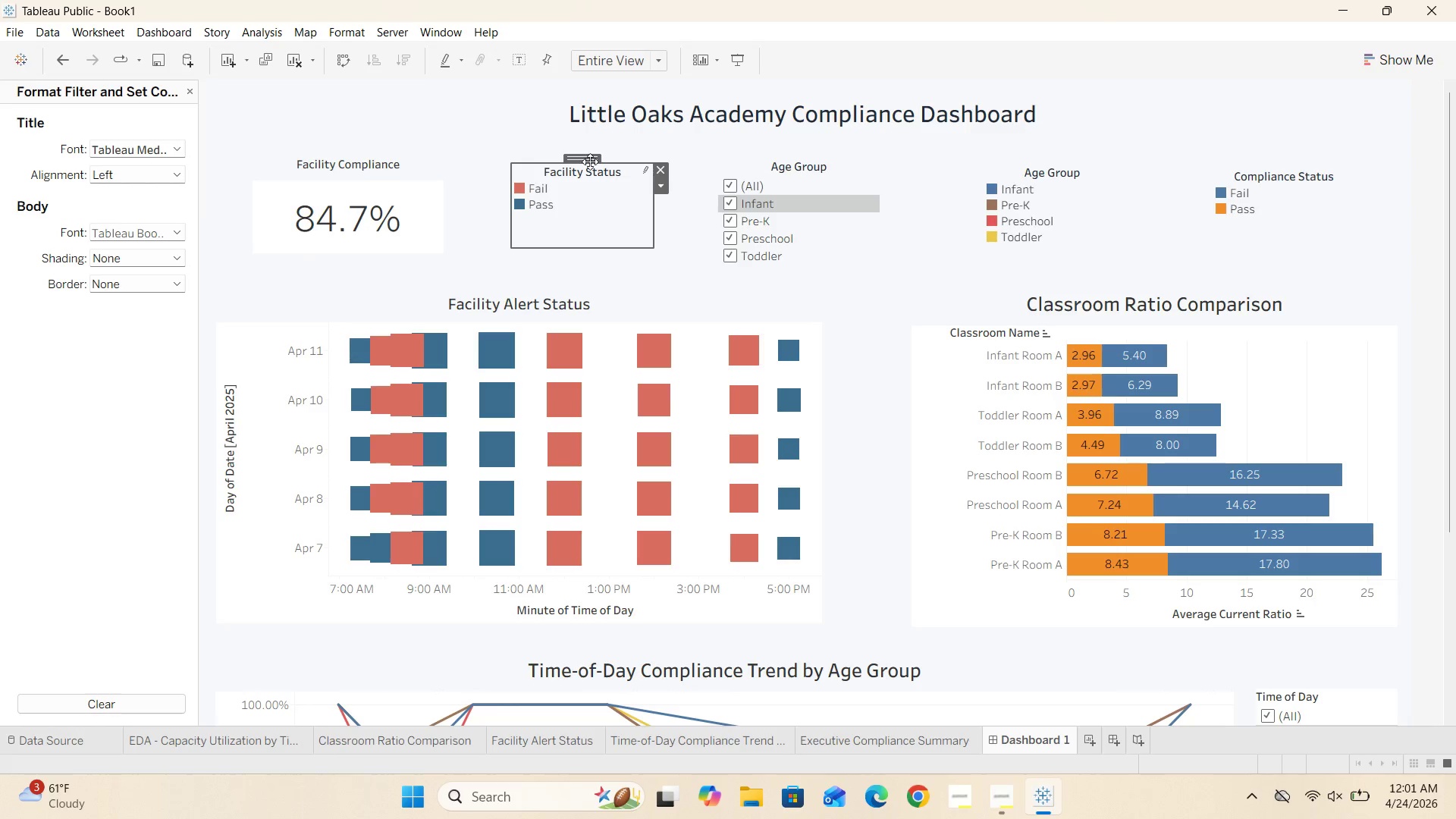 
left_click([651, 265])
 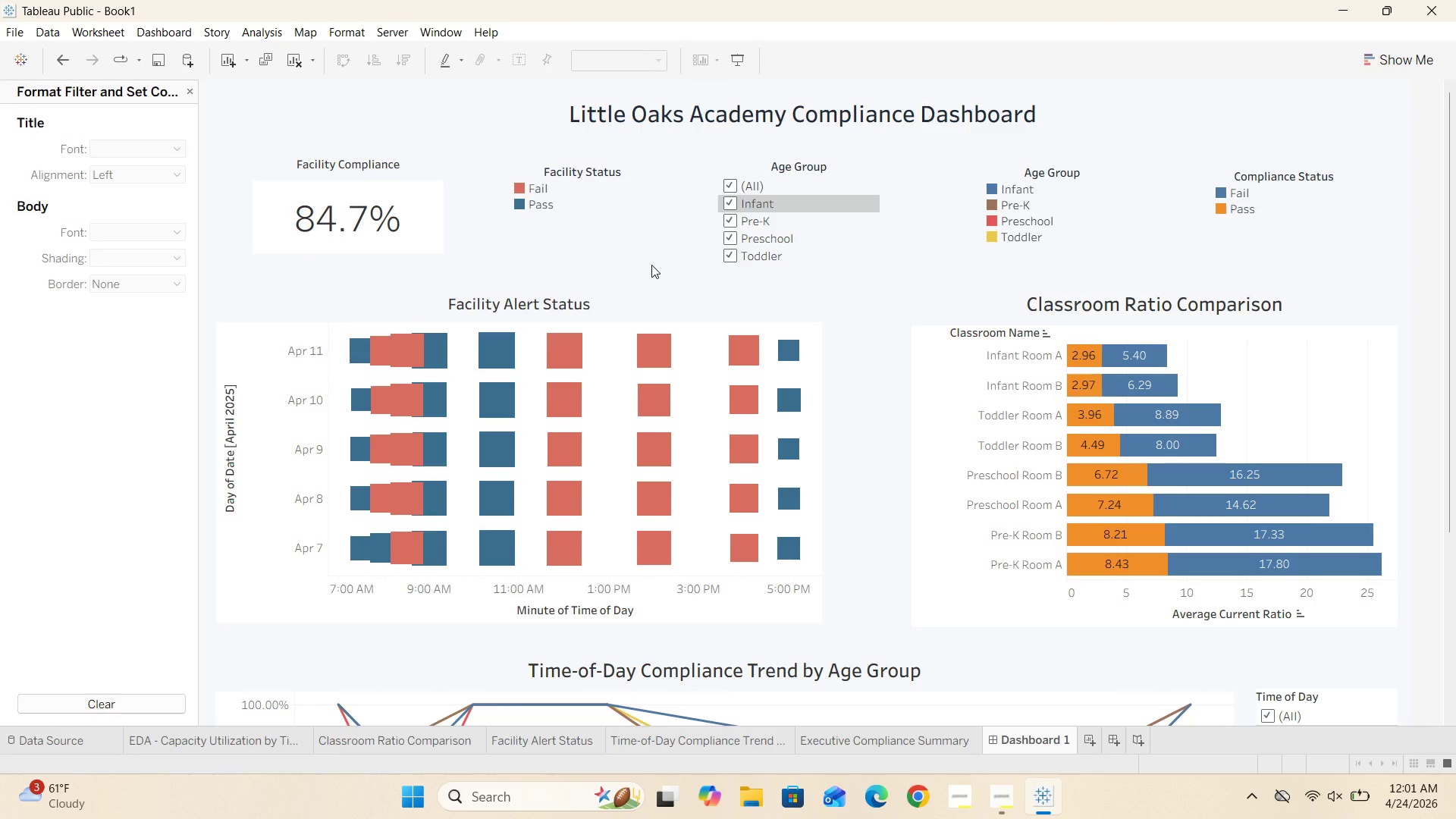 
scroll: coordinate [818, 309], scroll_direction: down, amount: 25.0
 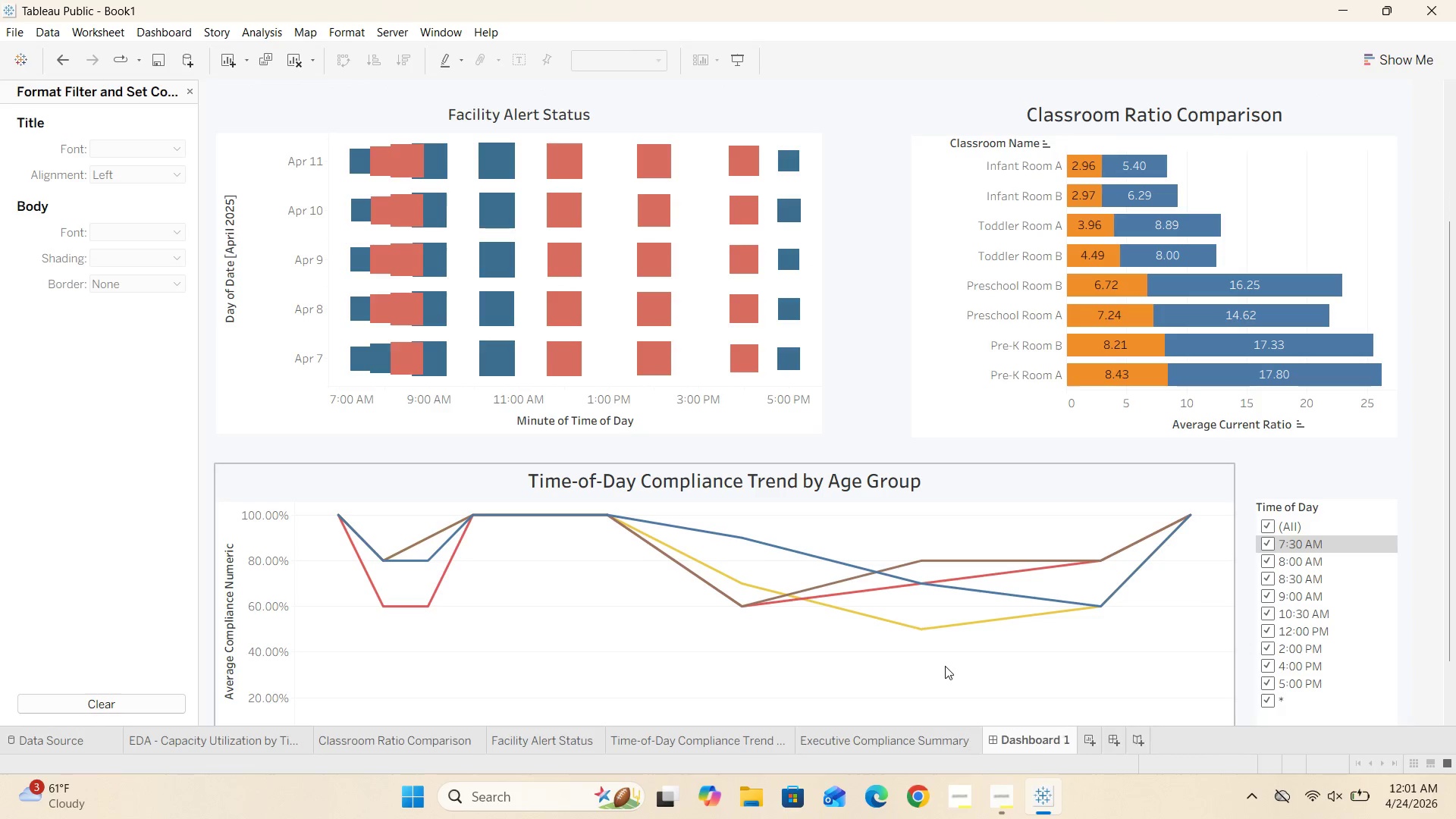 
left_click([741, 736])
 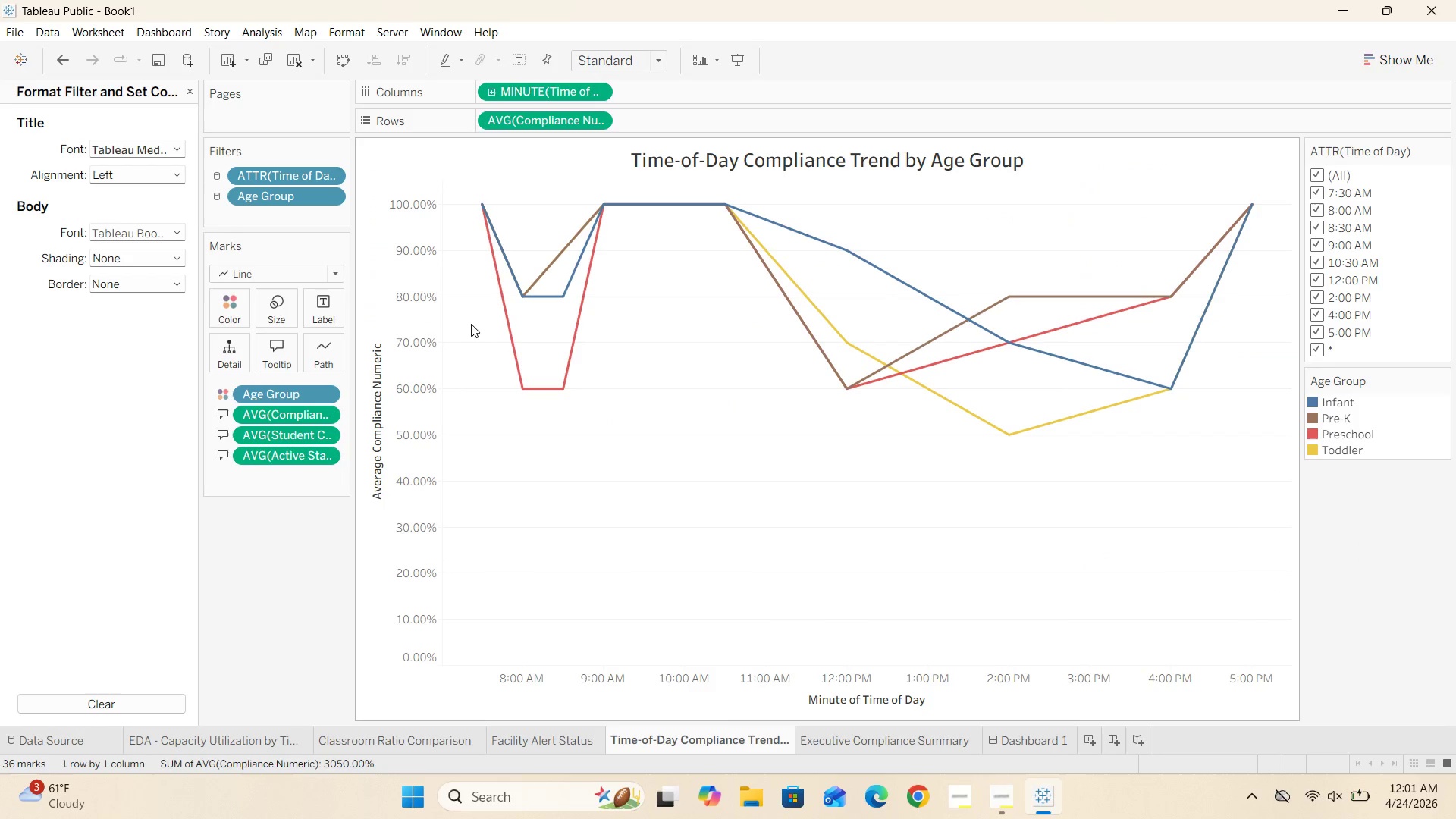 
left_click([231, 307])
 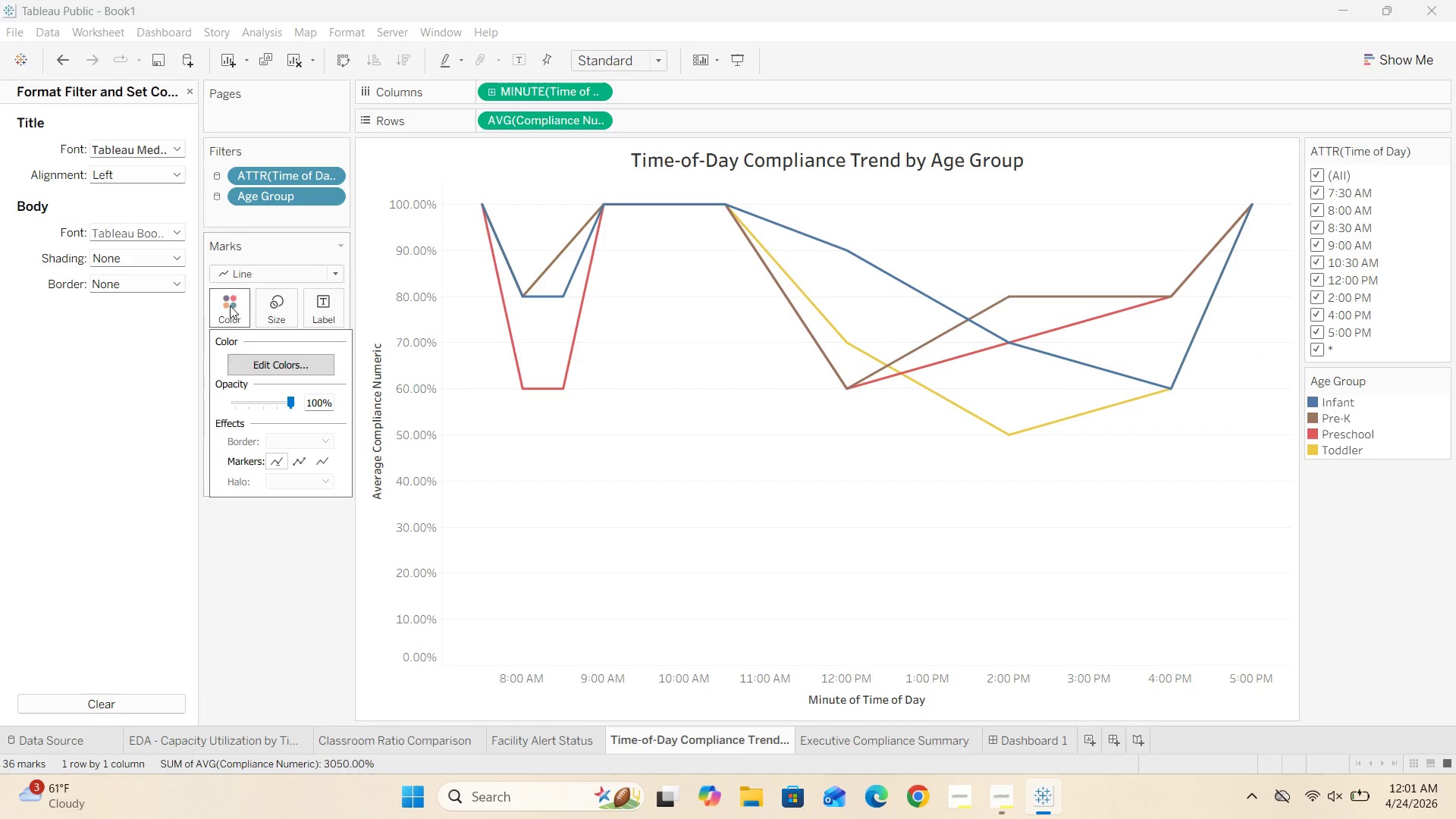 
left_click([312, 363])
 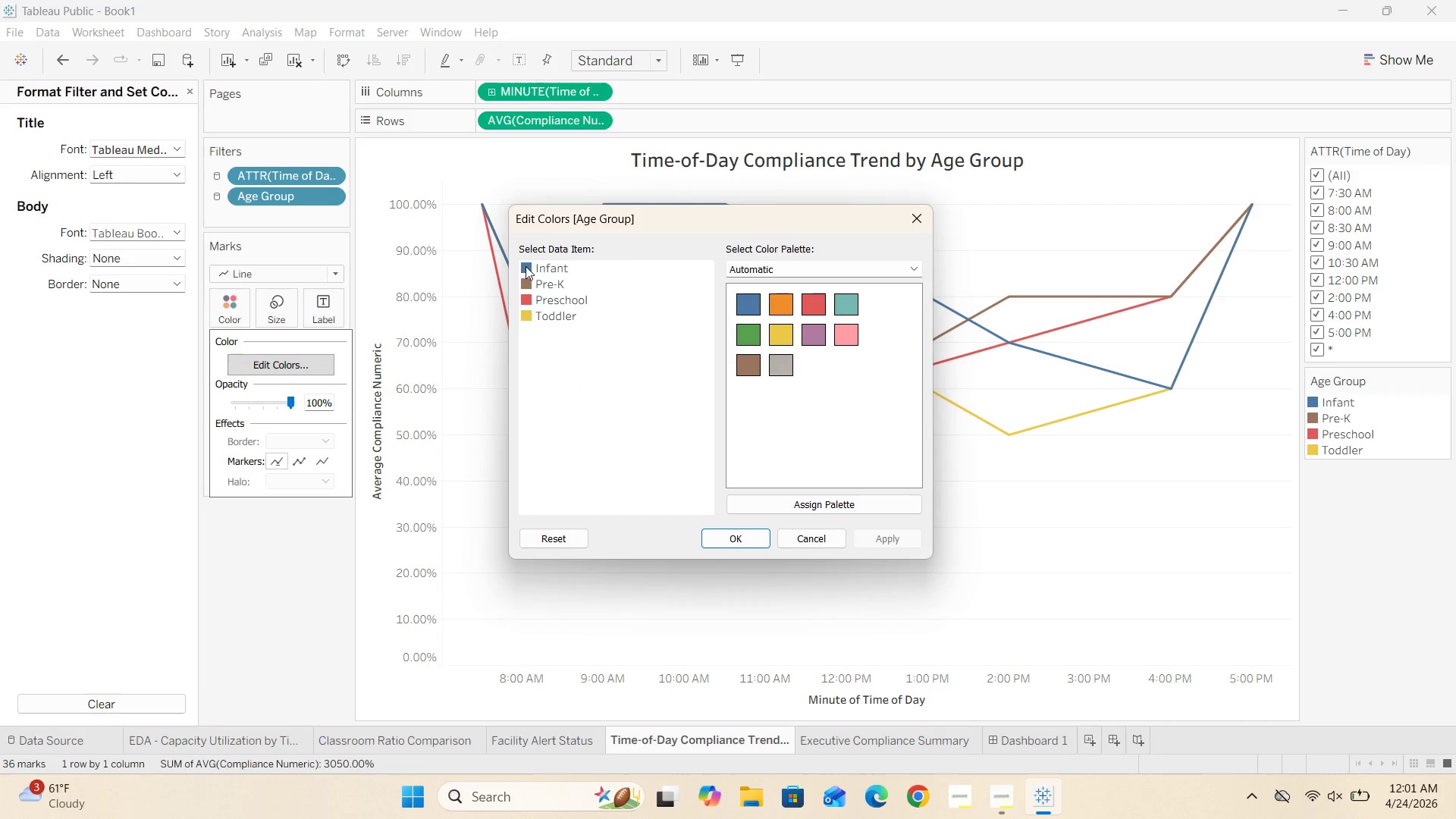 
double_click([526, 266])
 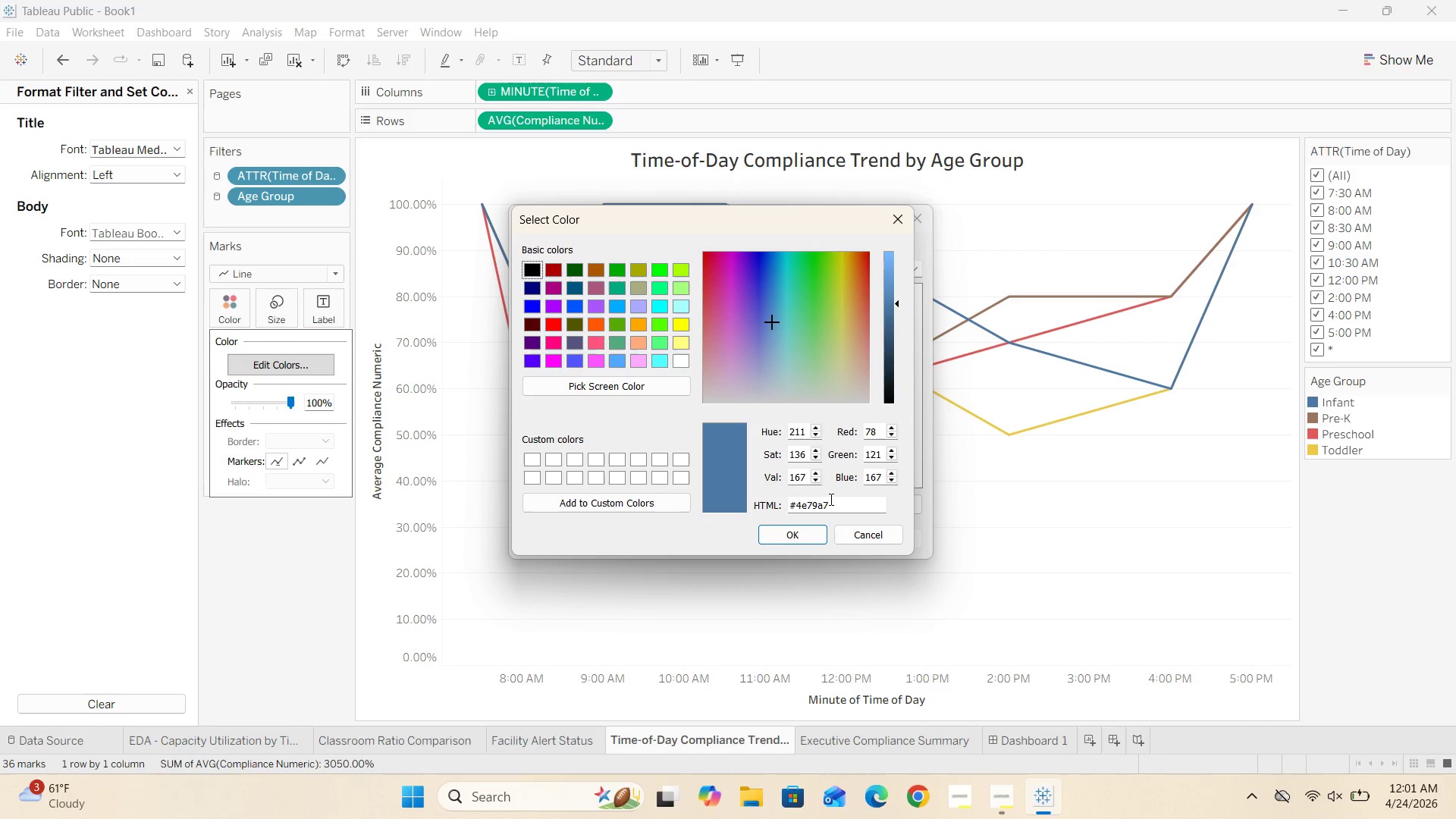 
left_click([832, 500])
 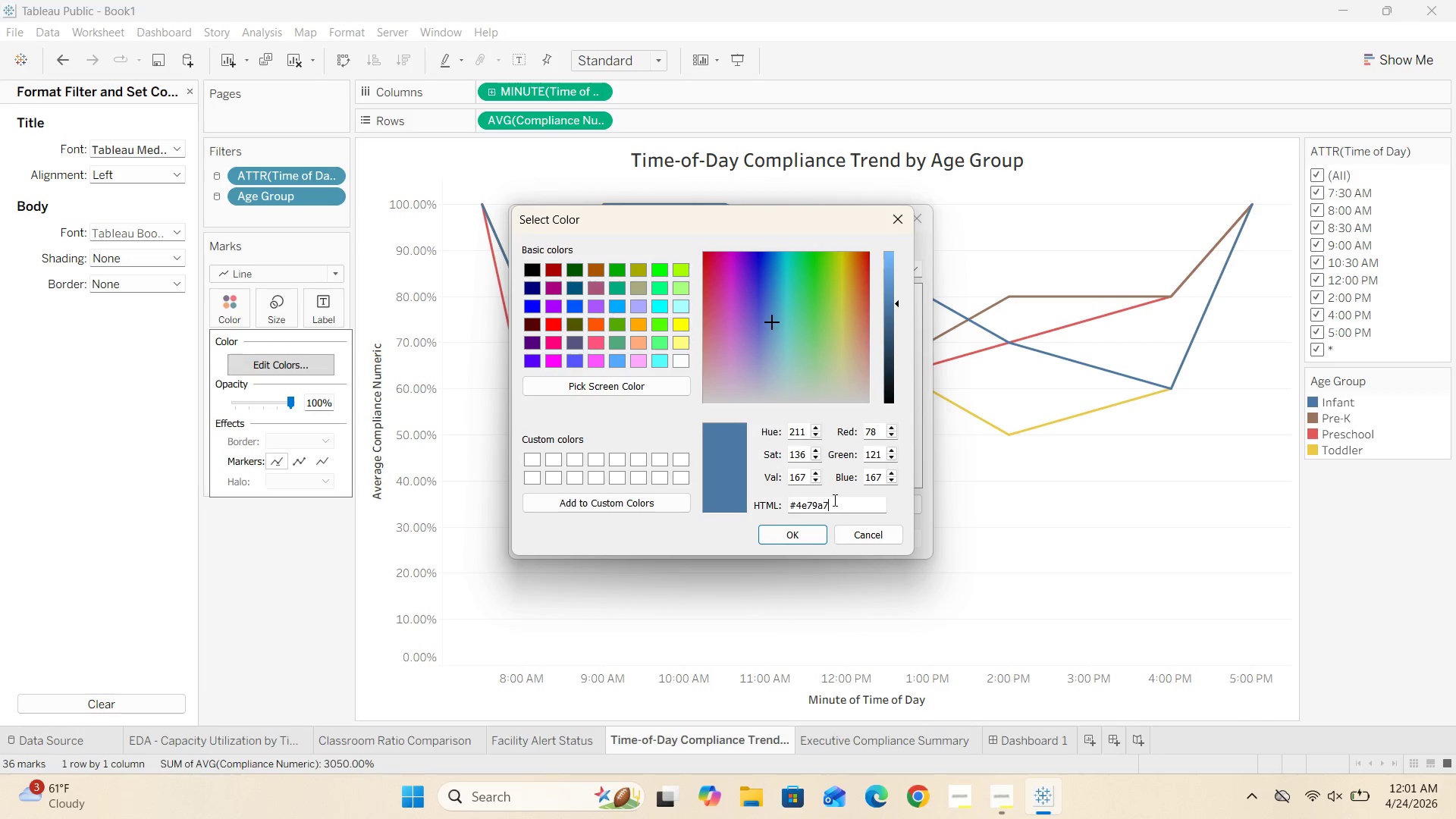 
key(Backspace)
key(Backspace)
key(Backspace)
key(Backspace)
key(Backspace)
type(C78)
 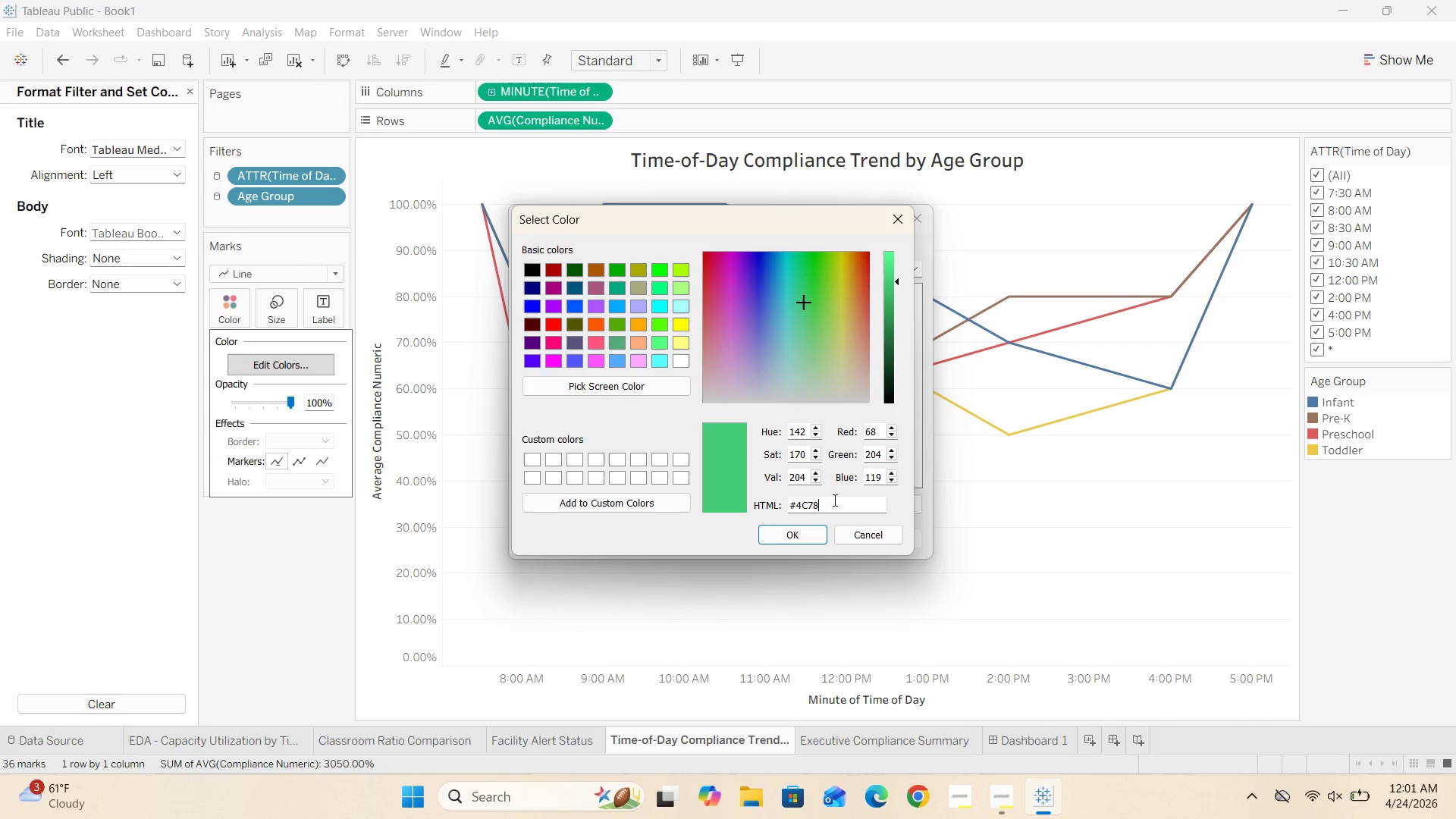 
wait(5.86)
 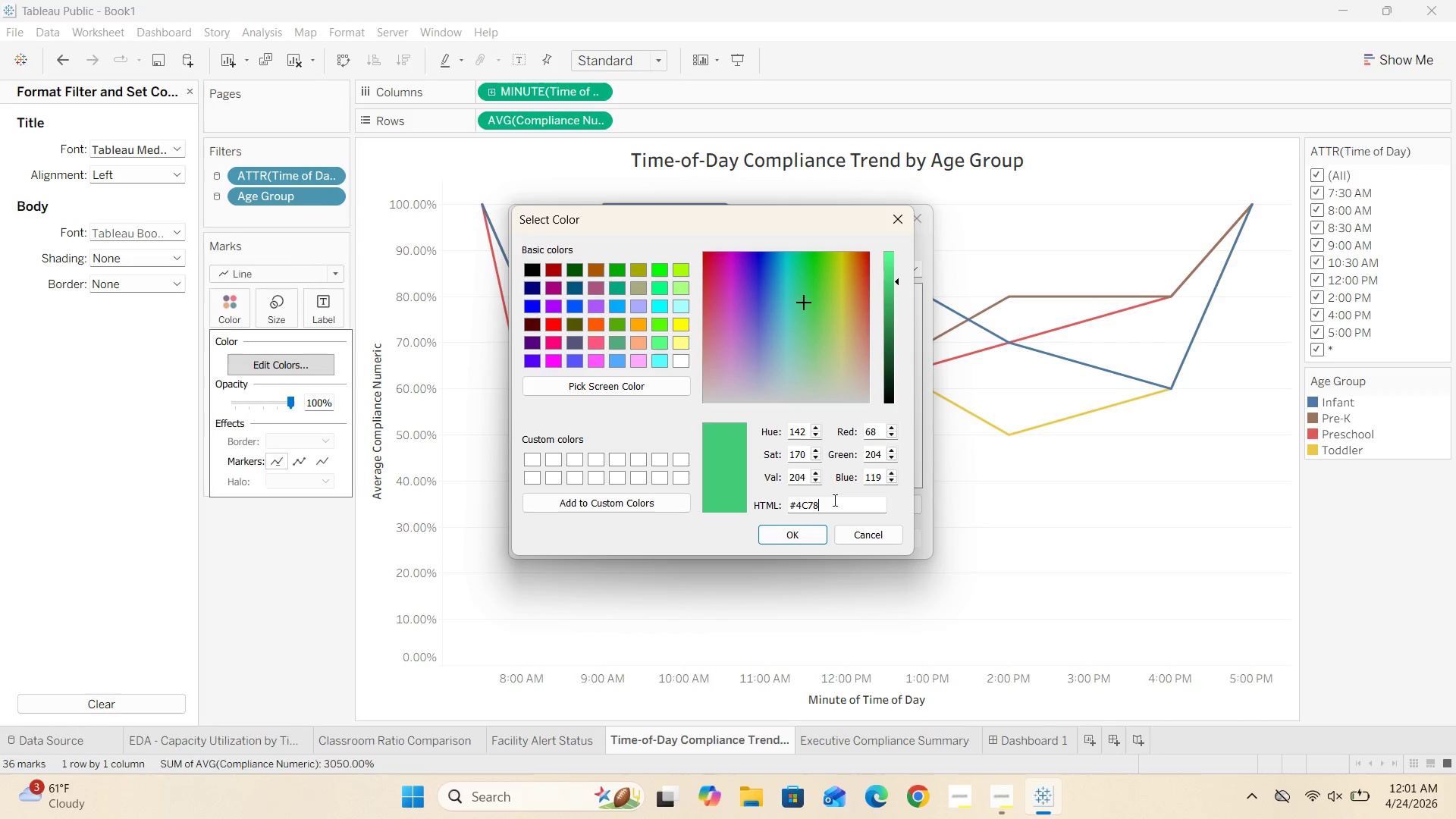 
type(A8)
 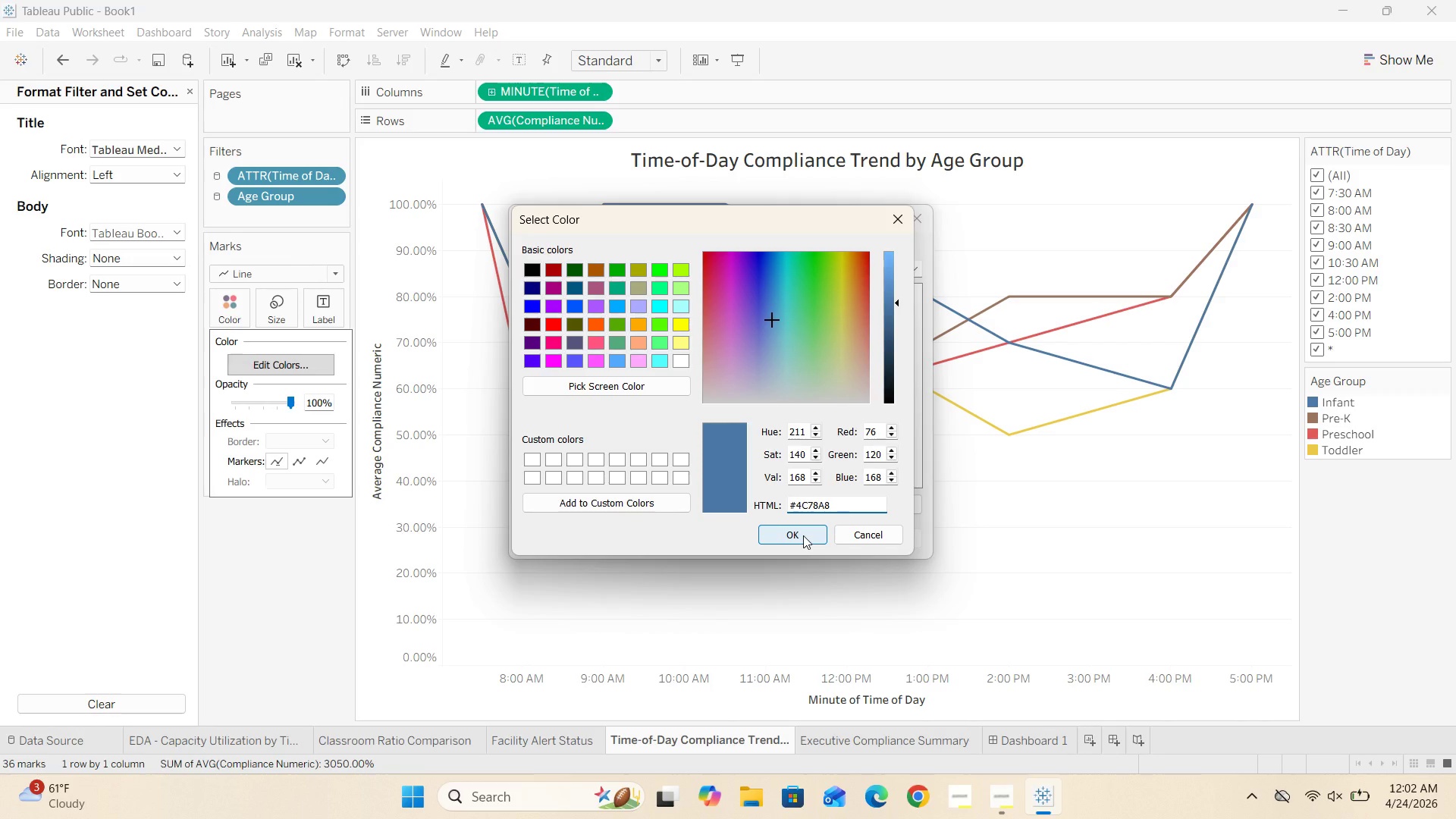 
wait(6.94)
 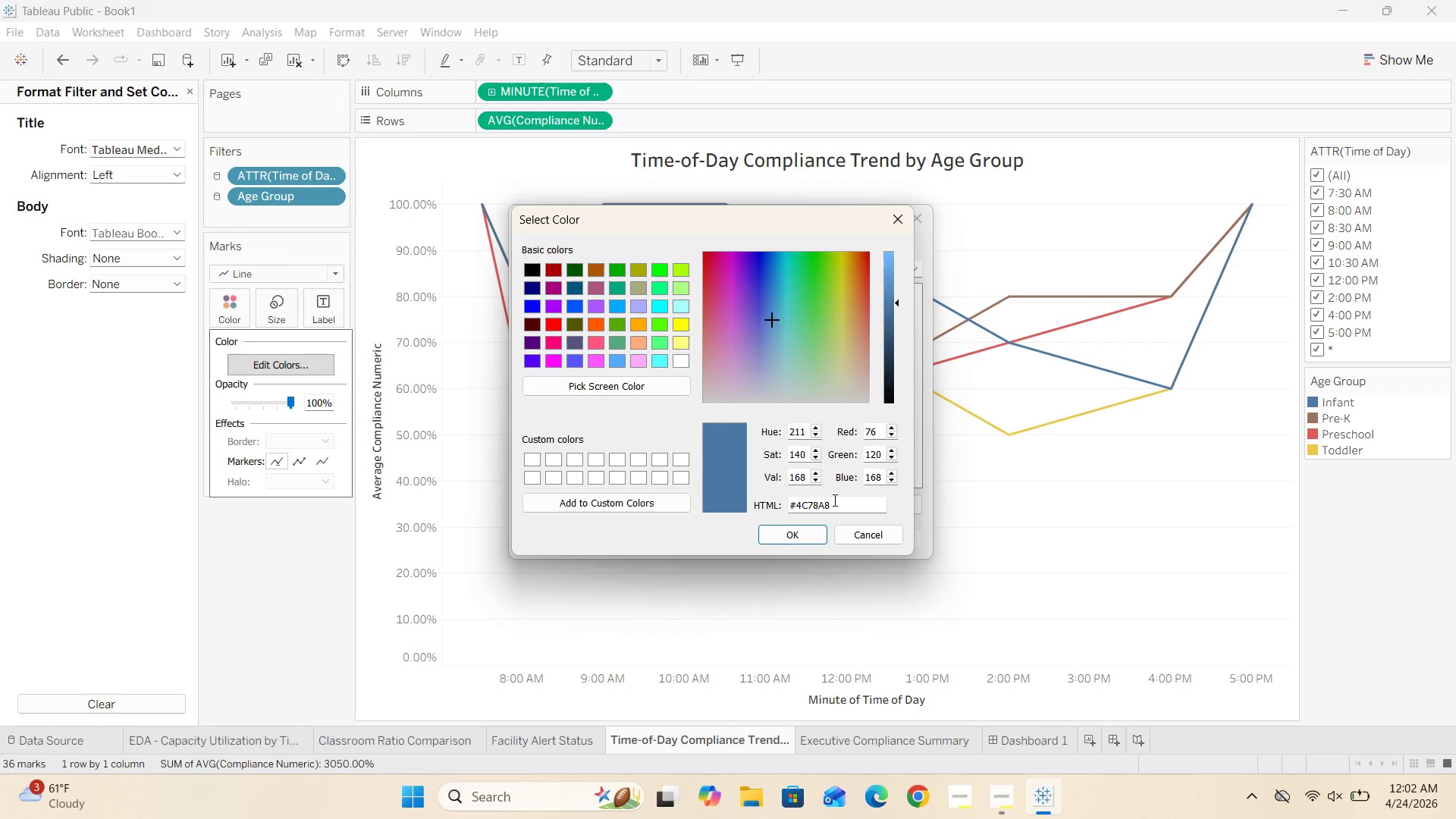 
left_click([792, 532])
 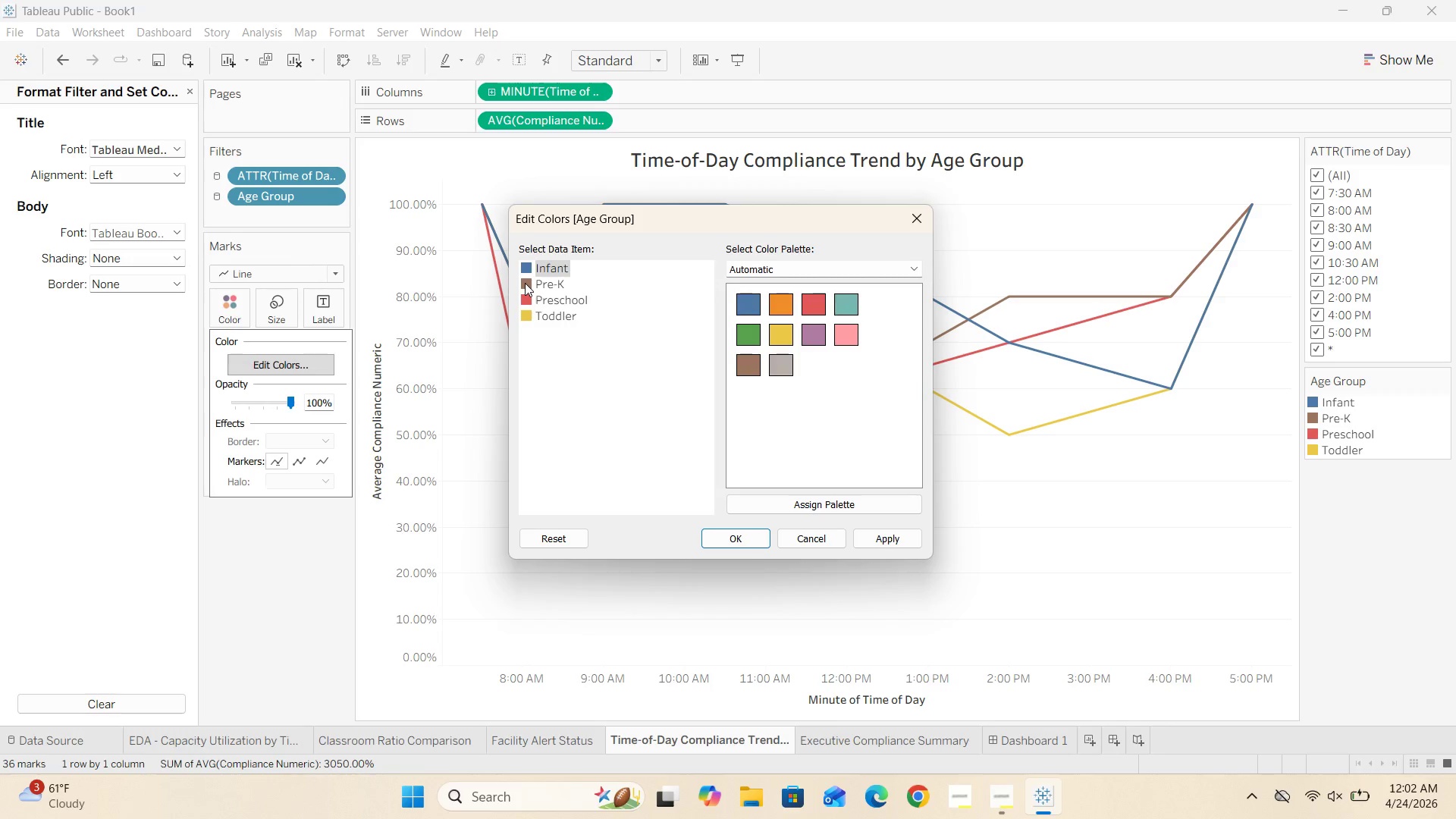 
wait(6.16)
 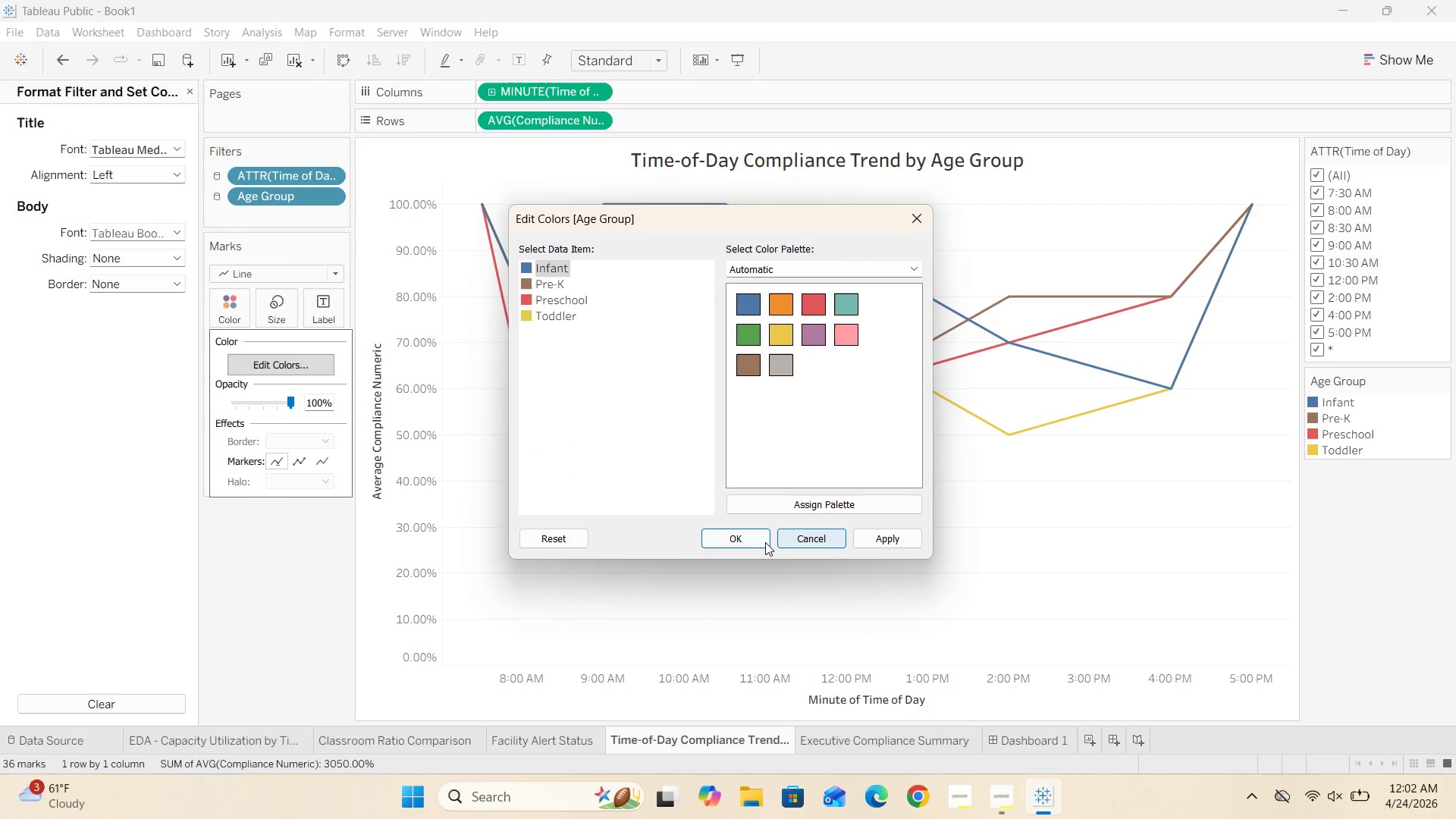 
double_click([525, 283])
 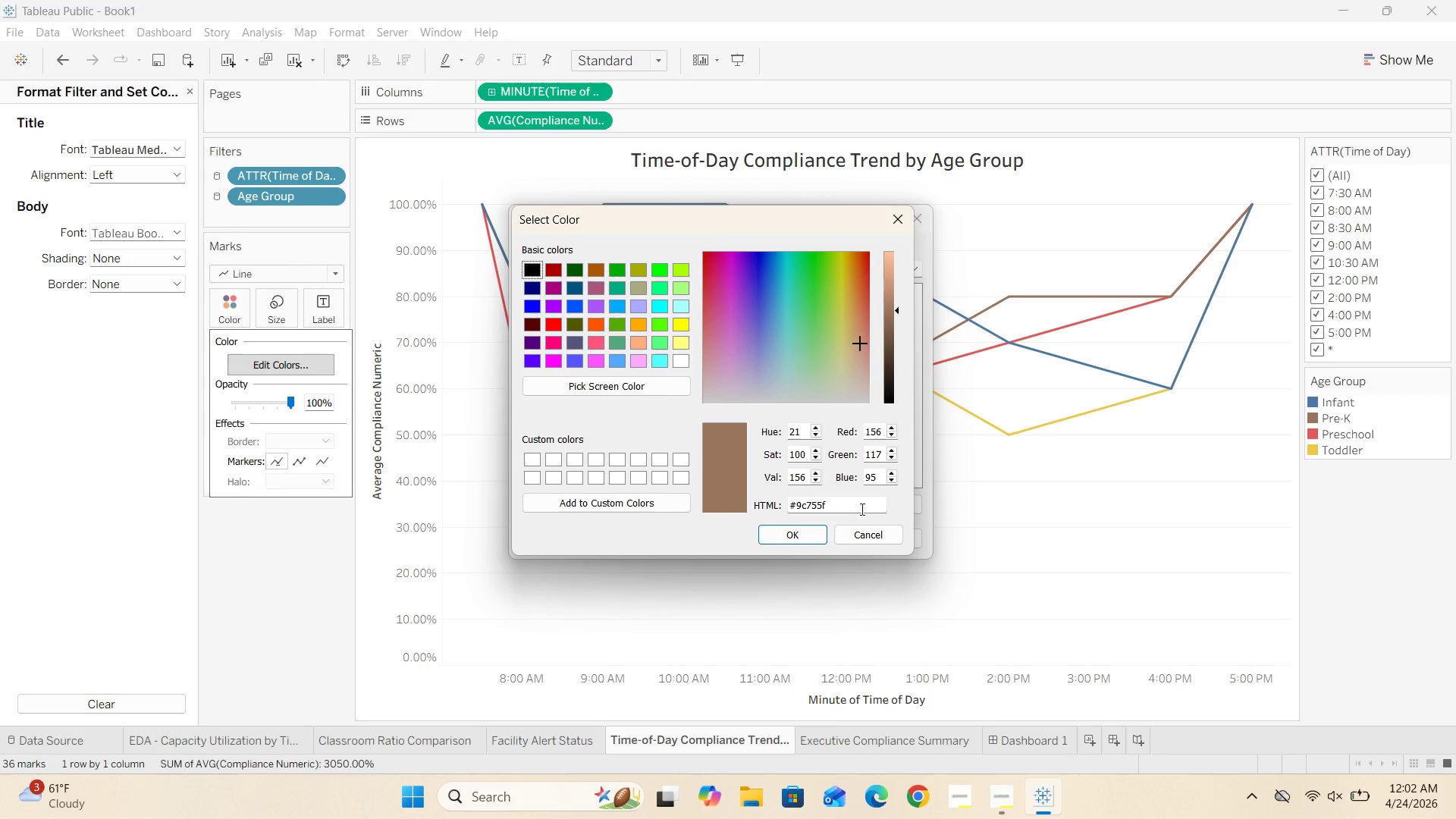 
left_click([857, 508])
 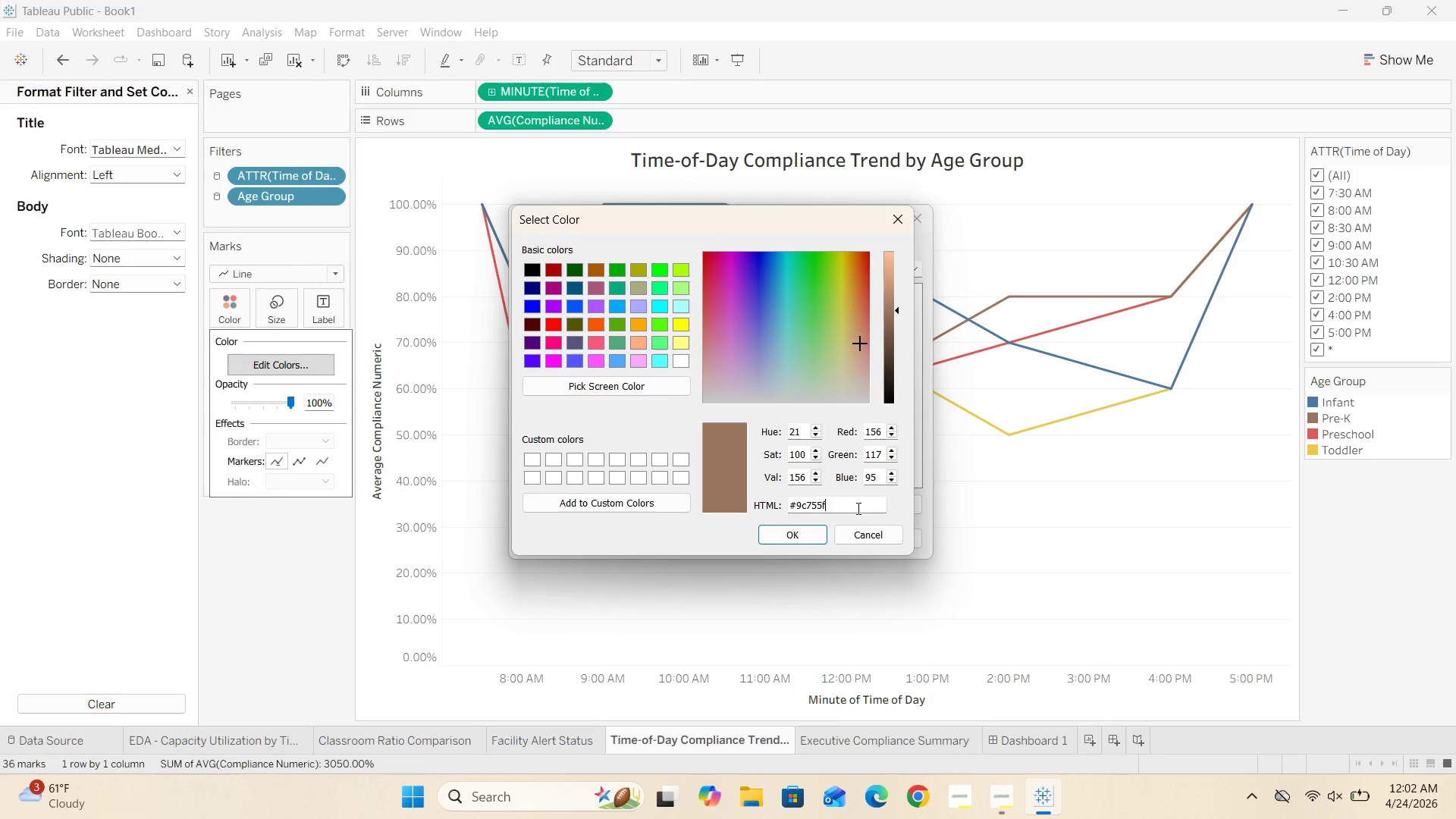 
key(Backspace)
 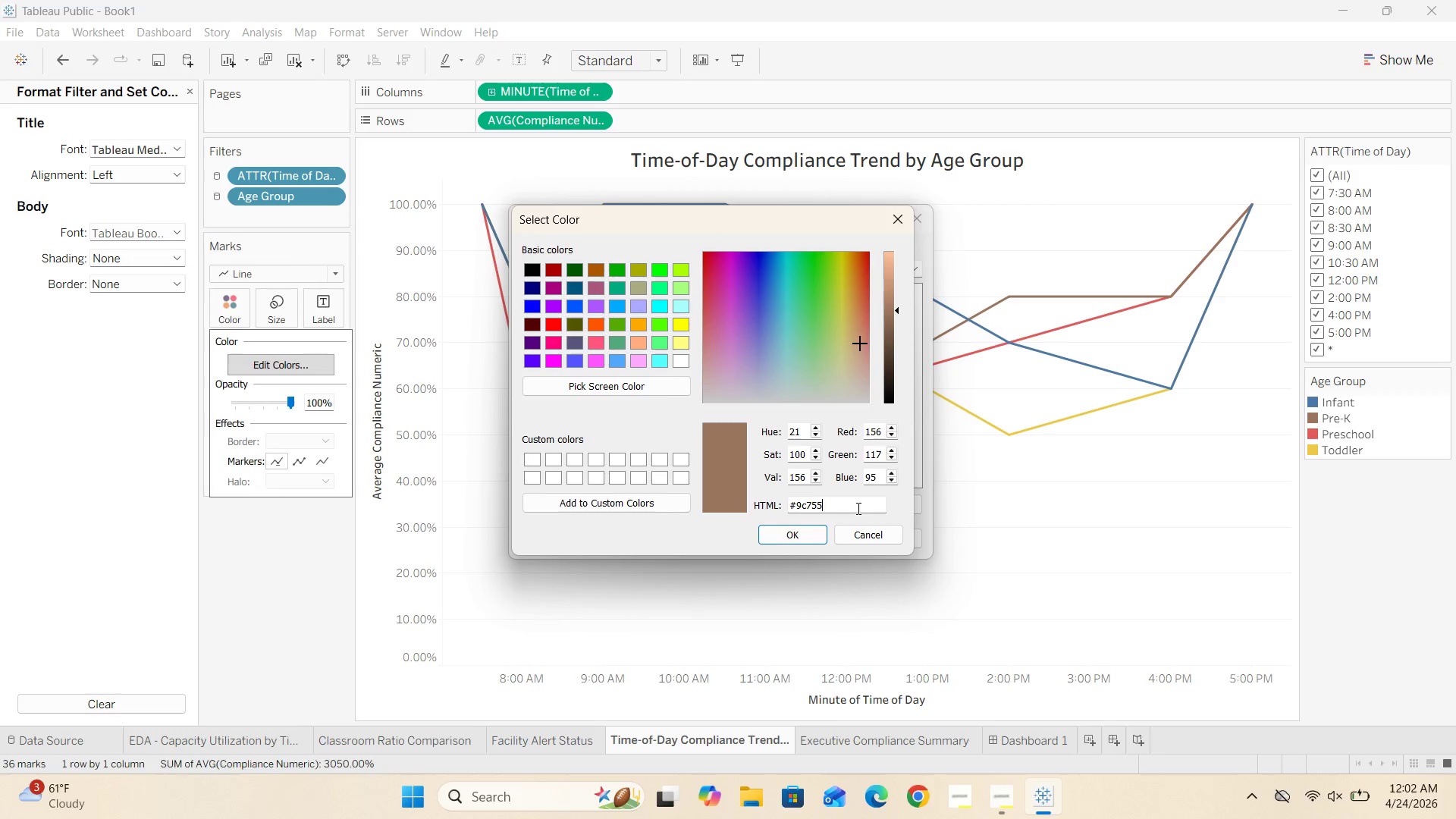 
key(Backspace)
 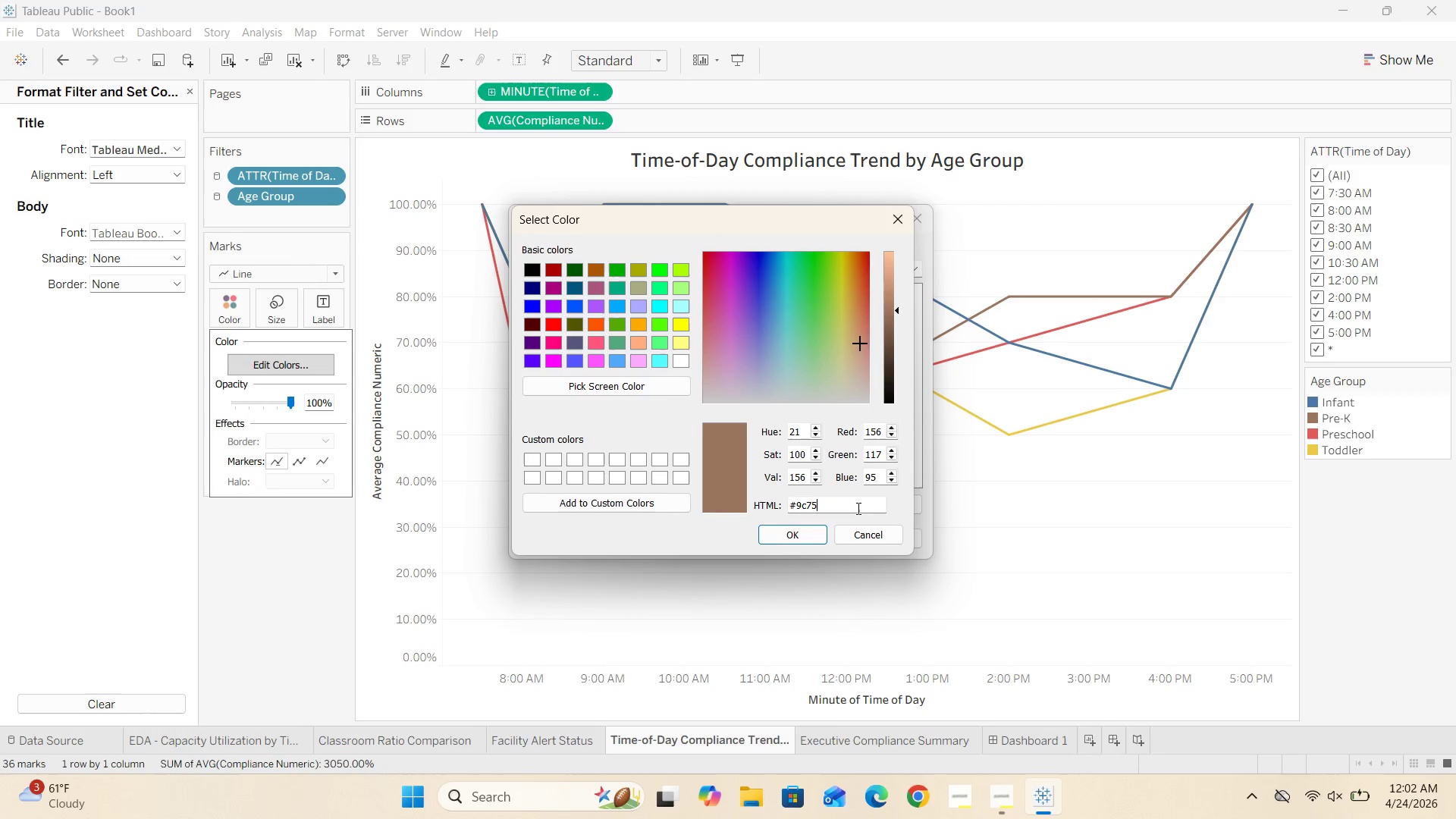 
key(Backspace)
 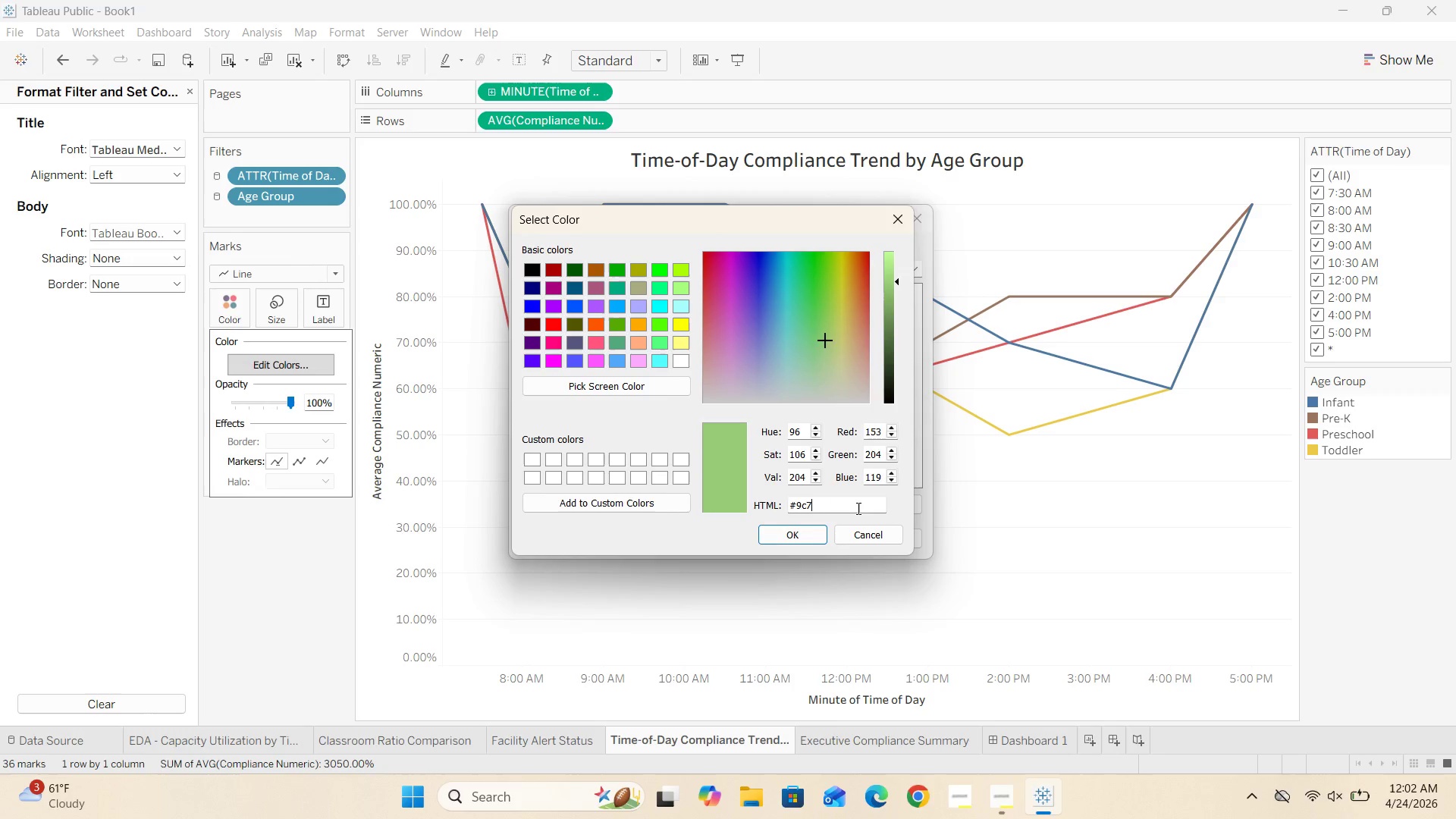 
key(Backspace)
 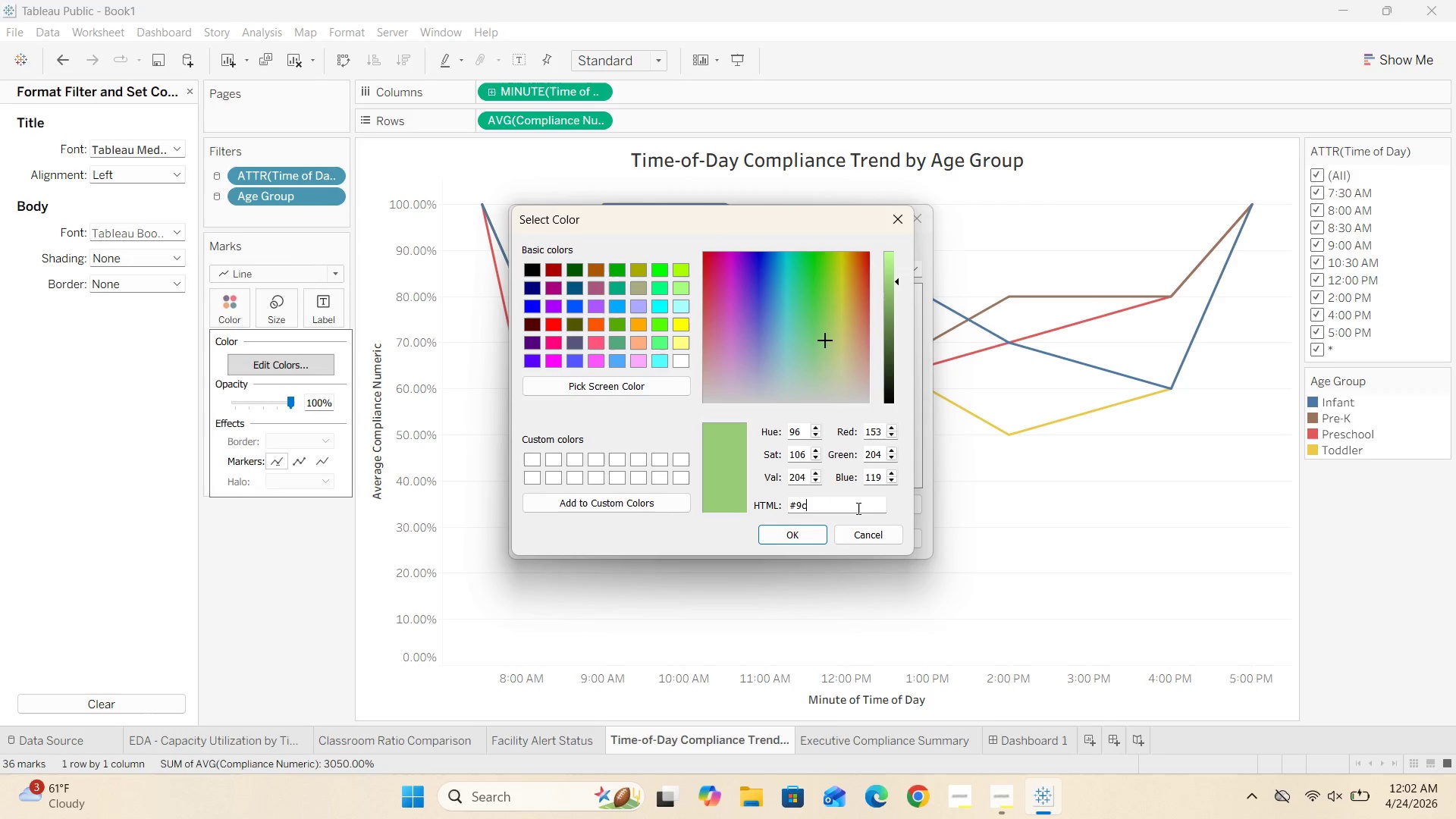 
key(Backspace)
 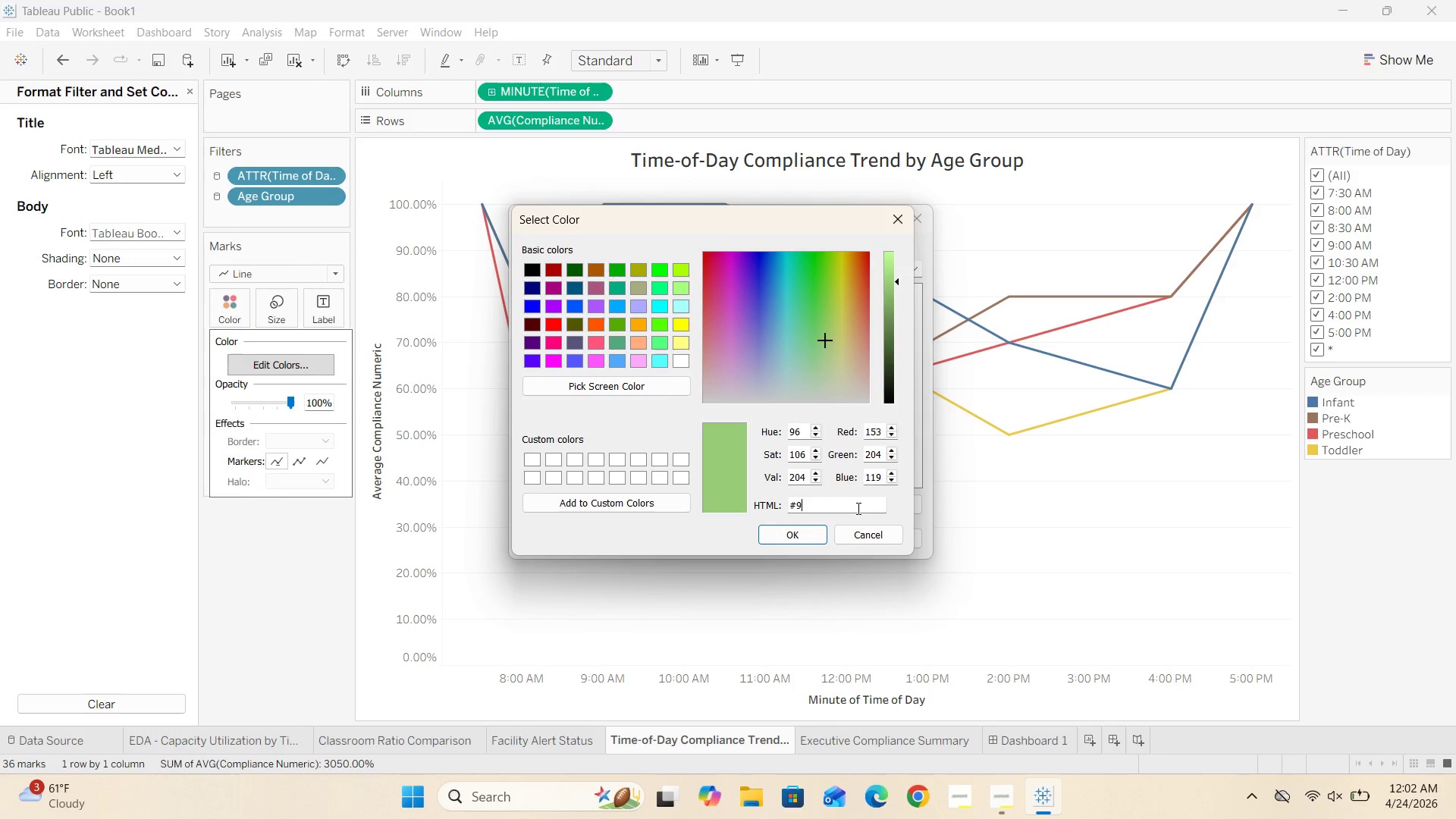 
key(Backspace)
 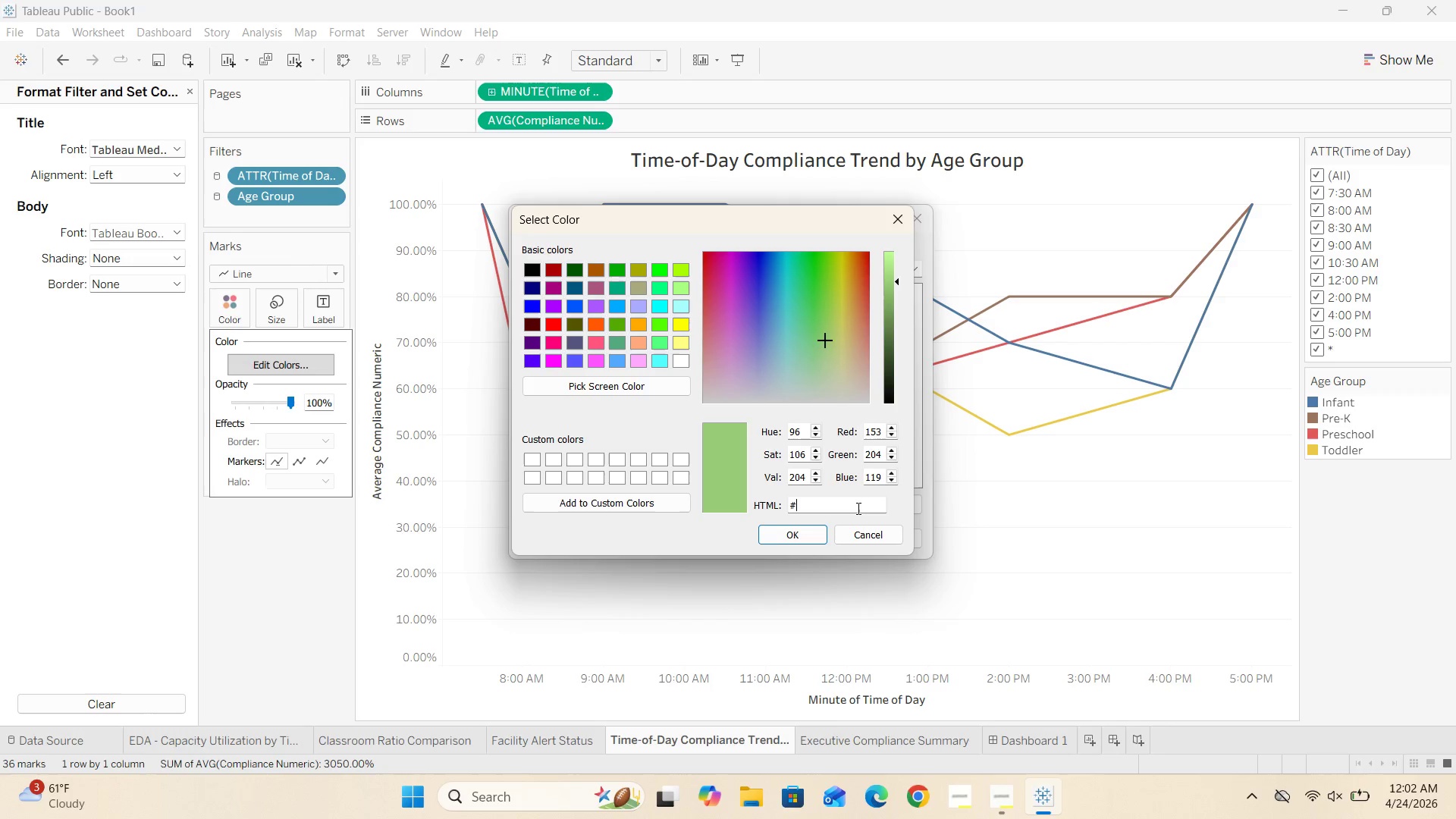 
wait(9.78)
 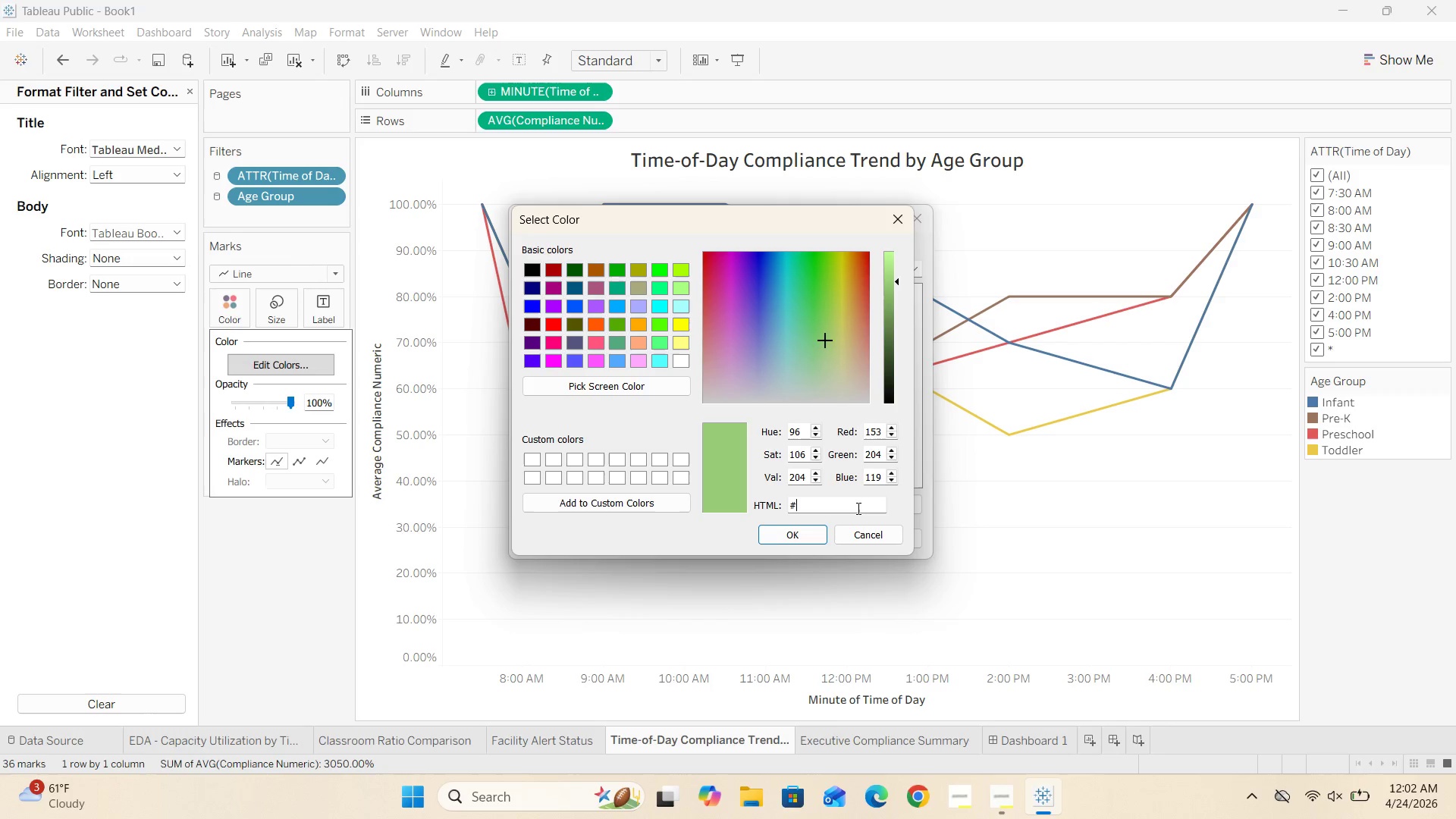 
left_click([894, 221])
 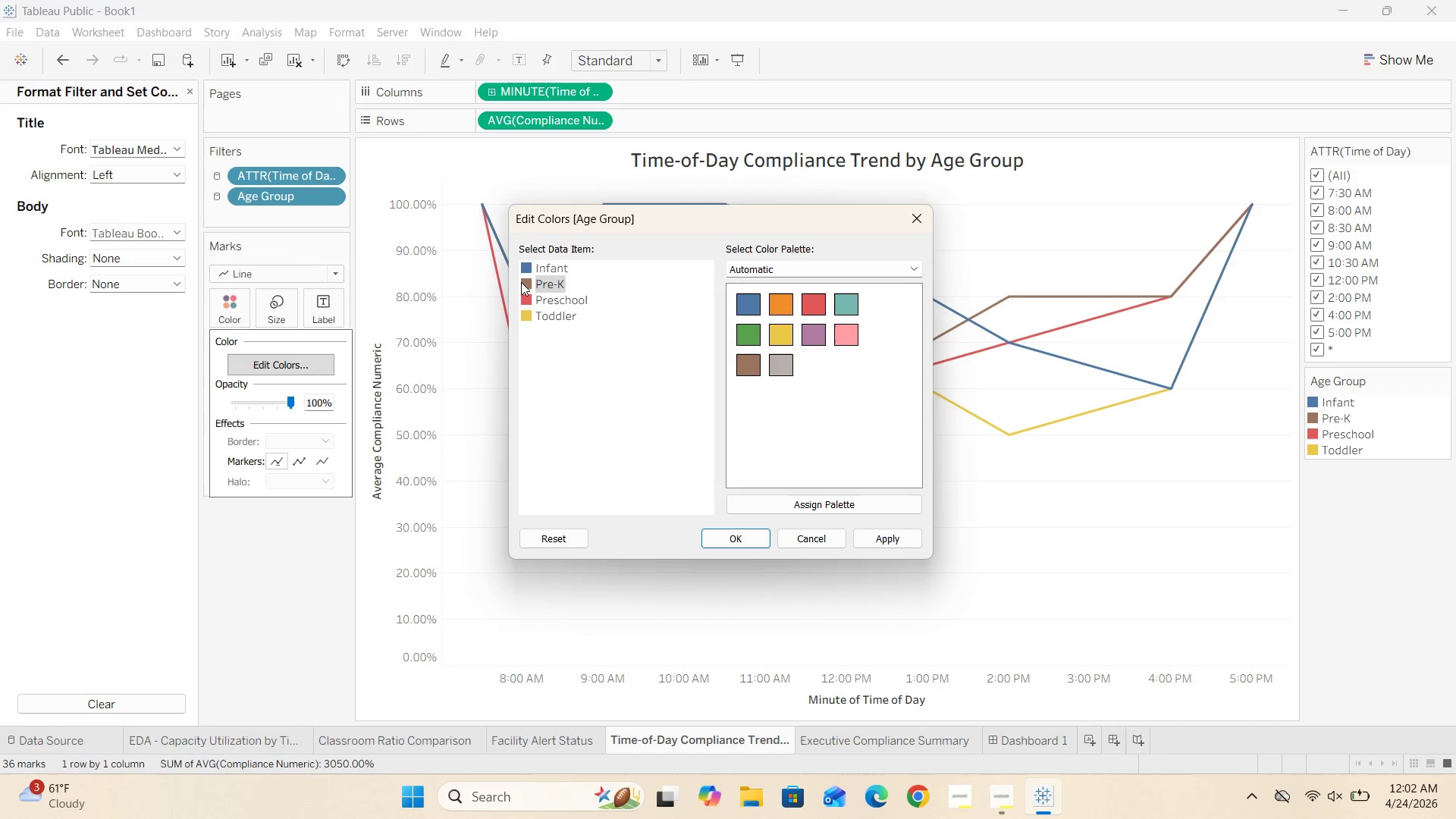 
double_click([521, 282])
 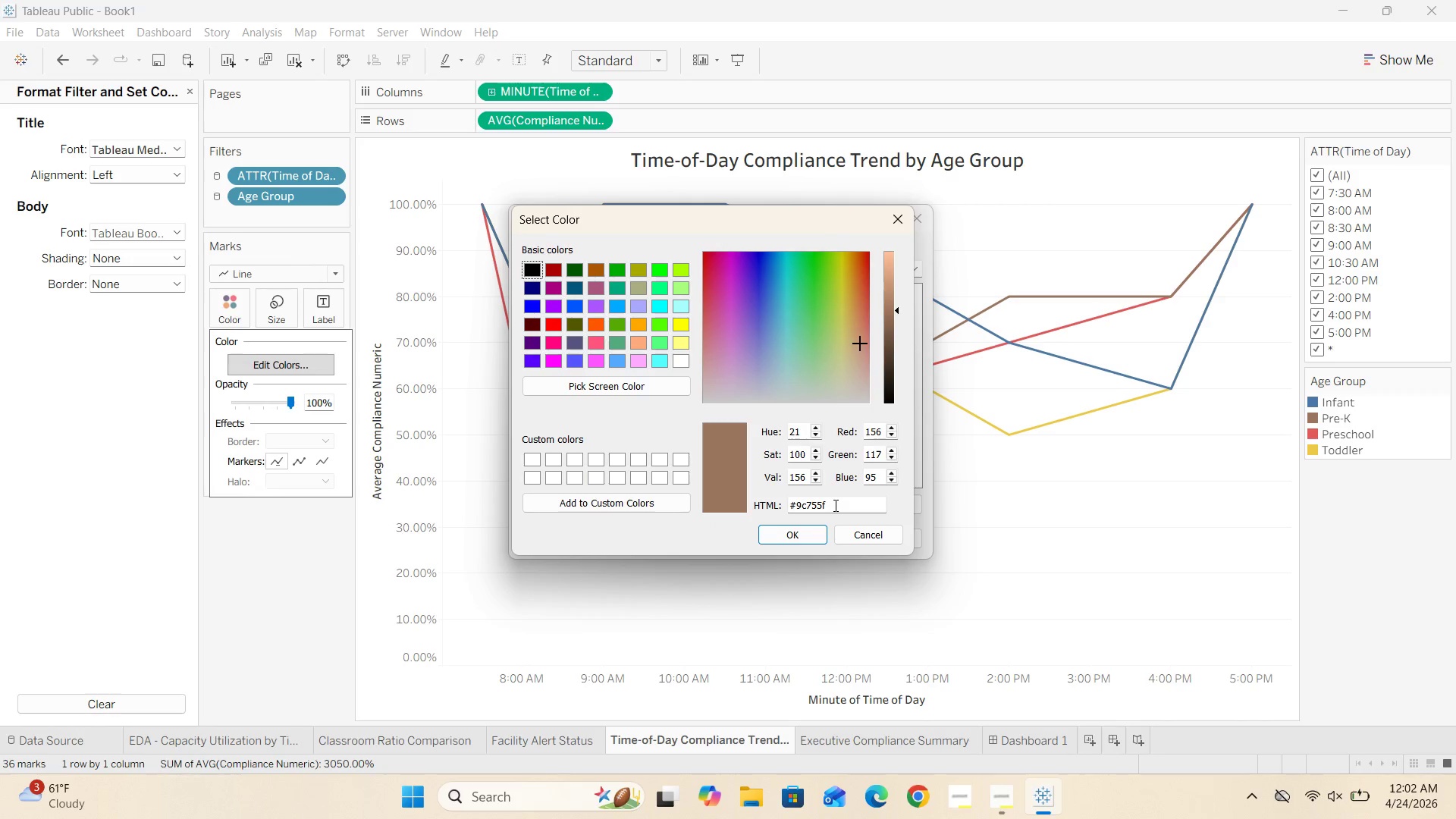 
left_click([834, 505])
 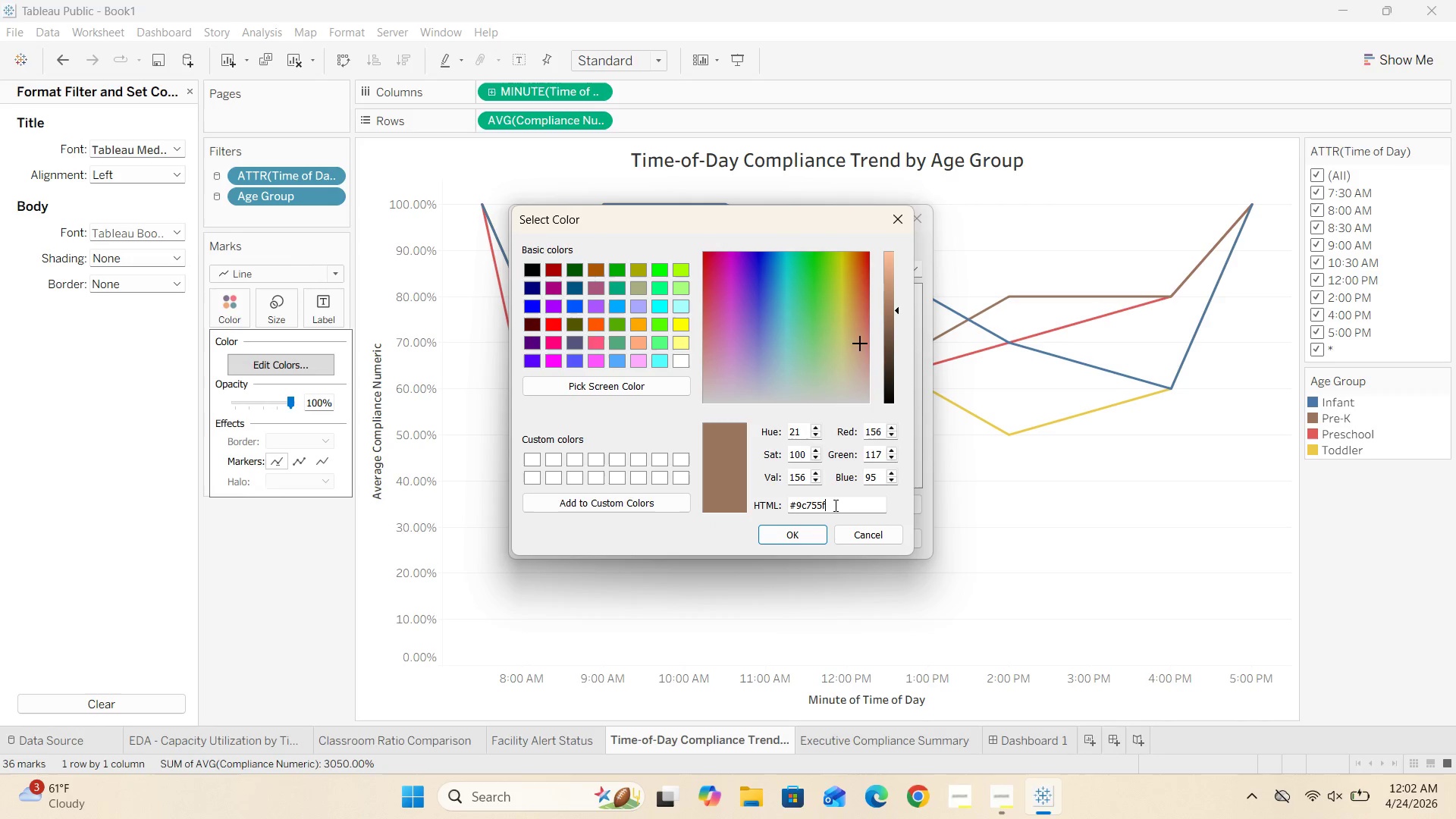 
key(Backspace)
 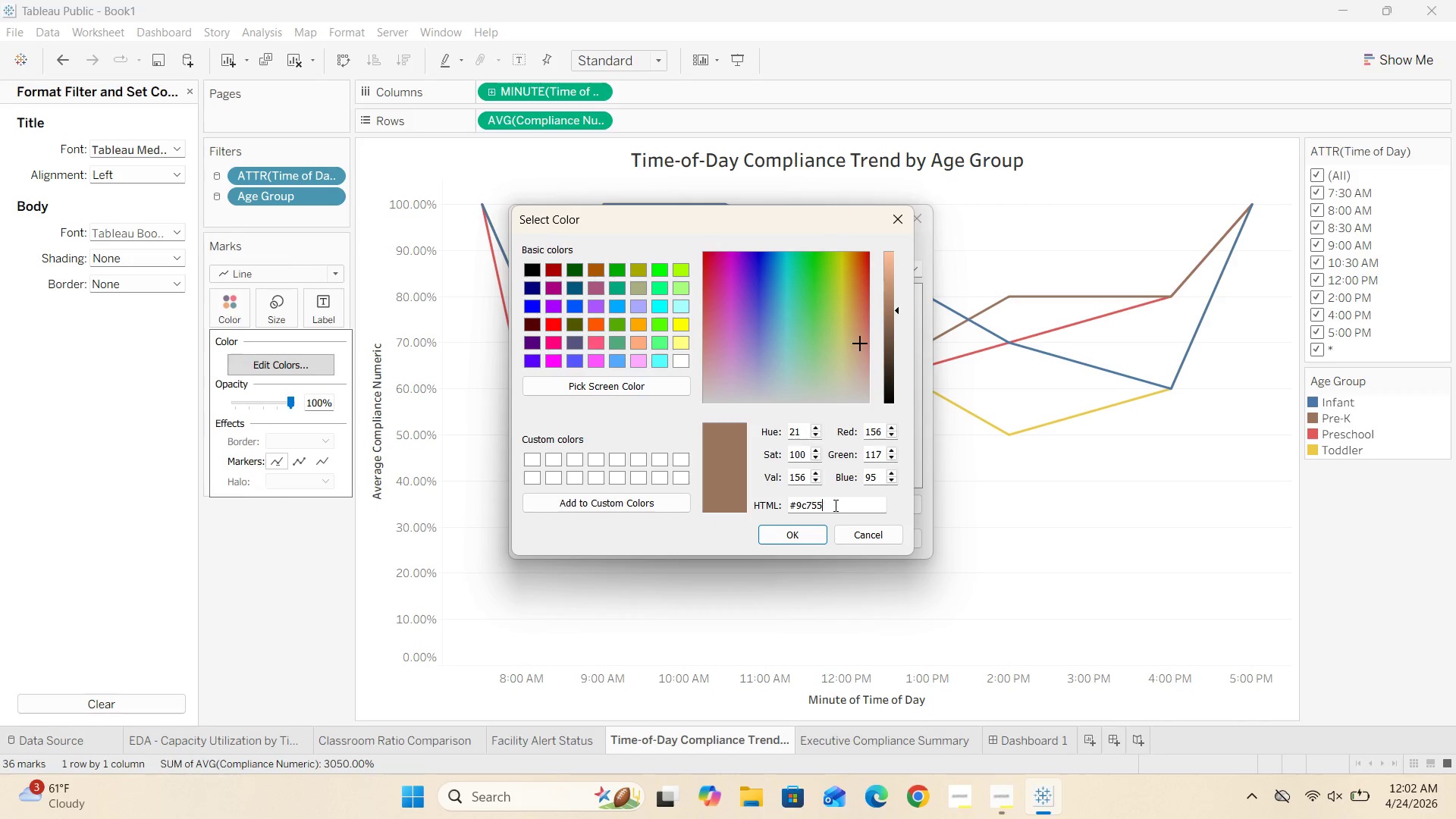 
key(Backspace)
 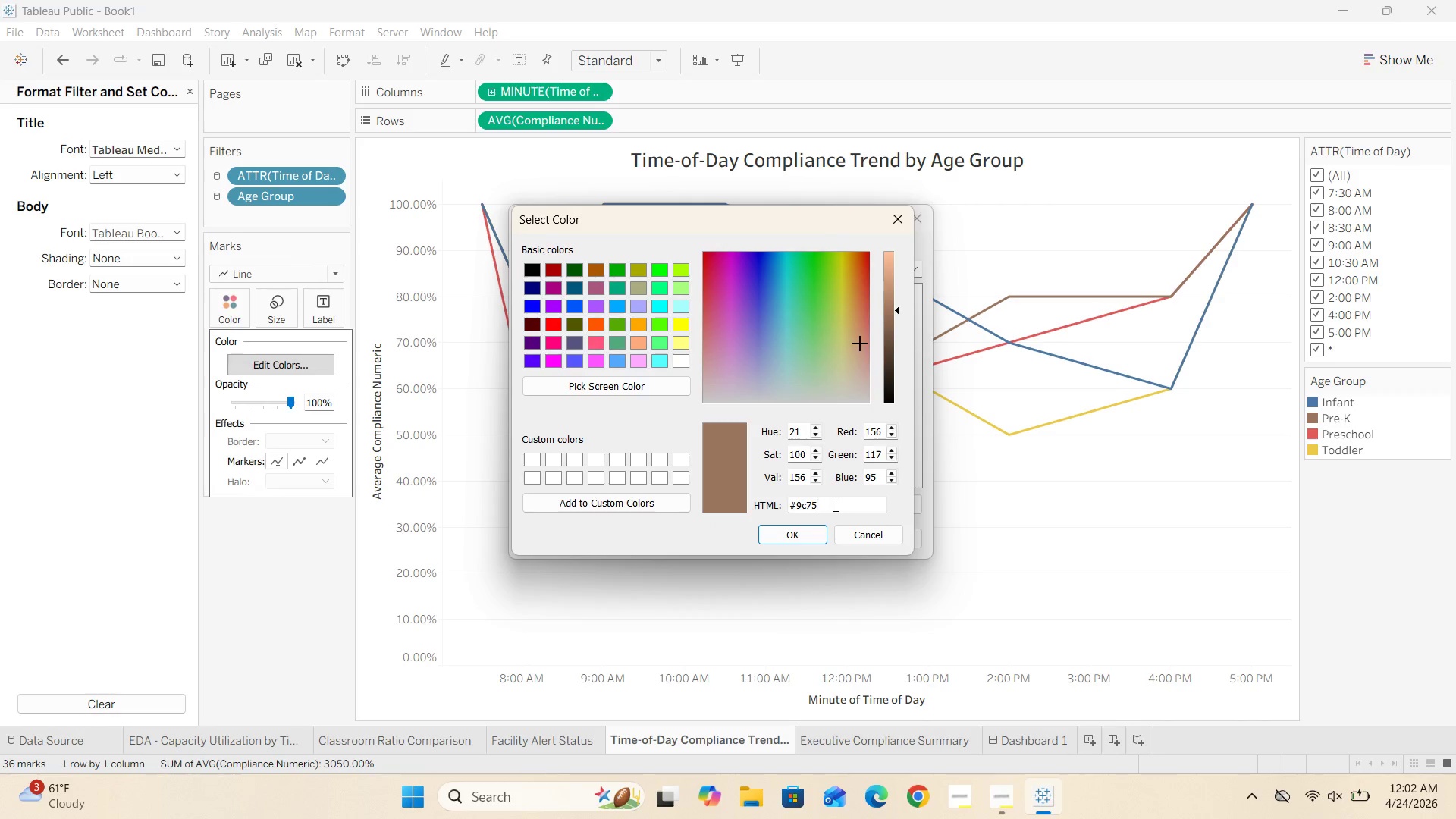 
key(Backspace)
 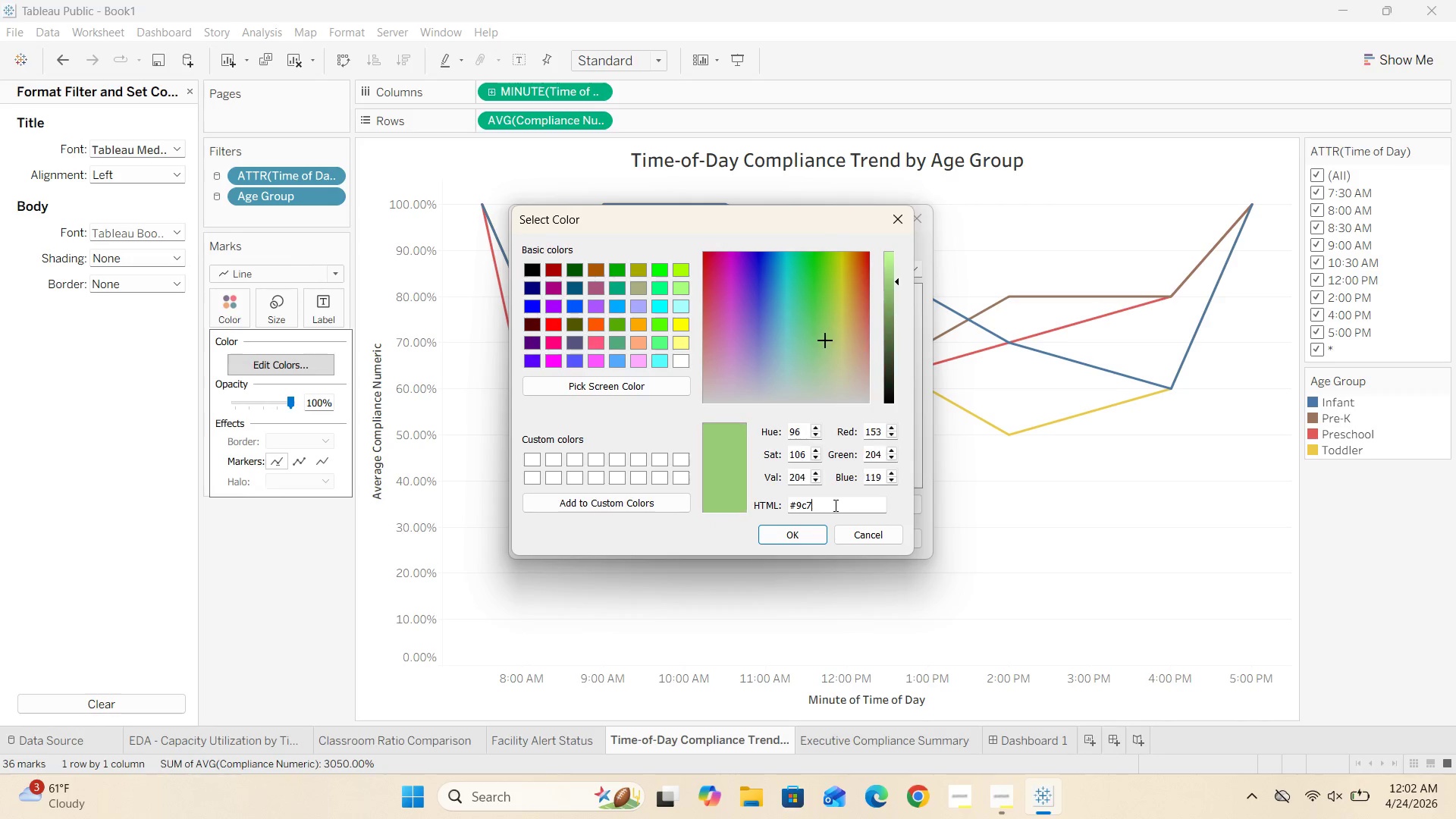 
key(Backspace)
 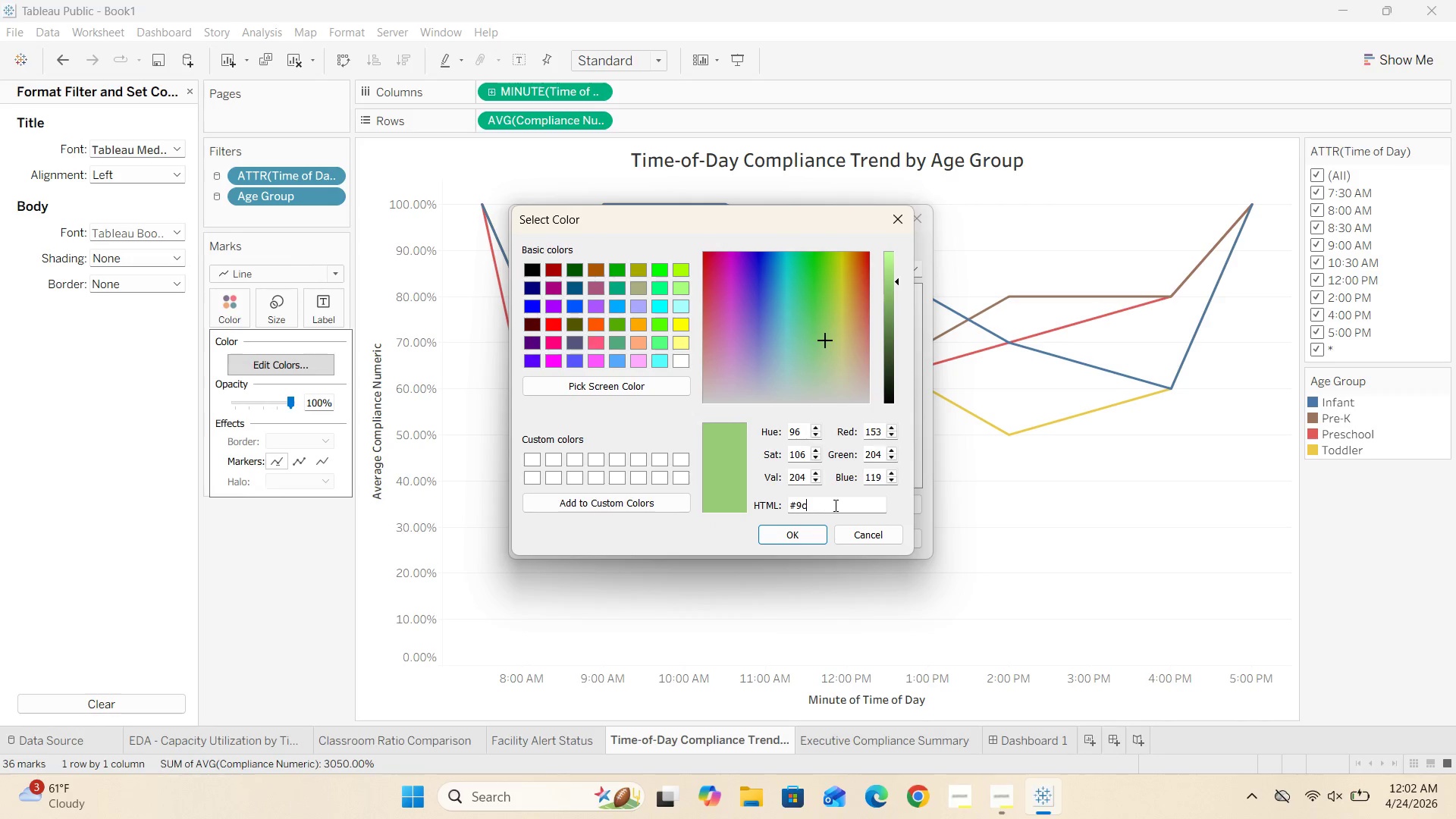 
key(Backspace)
 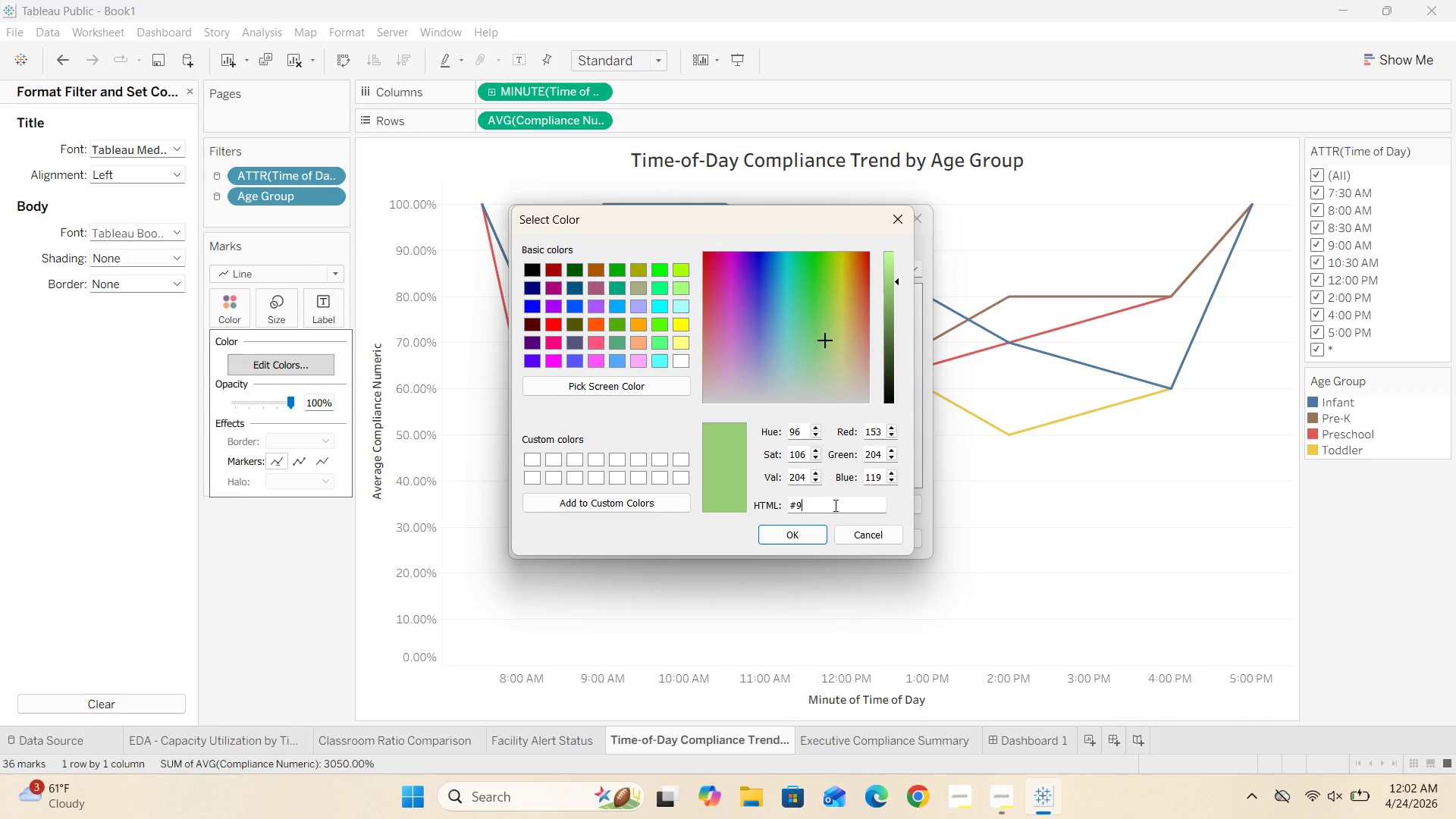 
key(Backspace)
 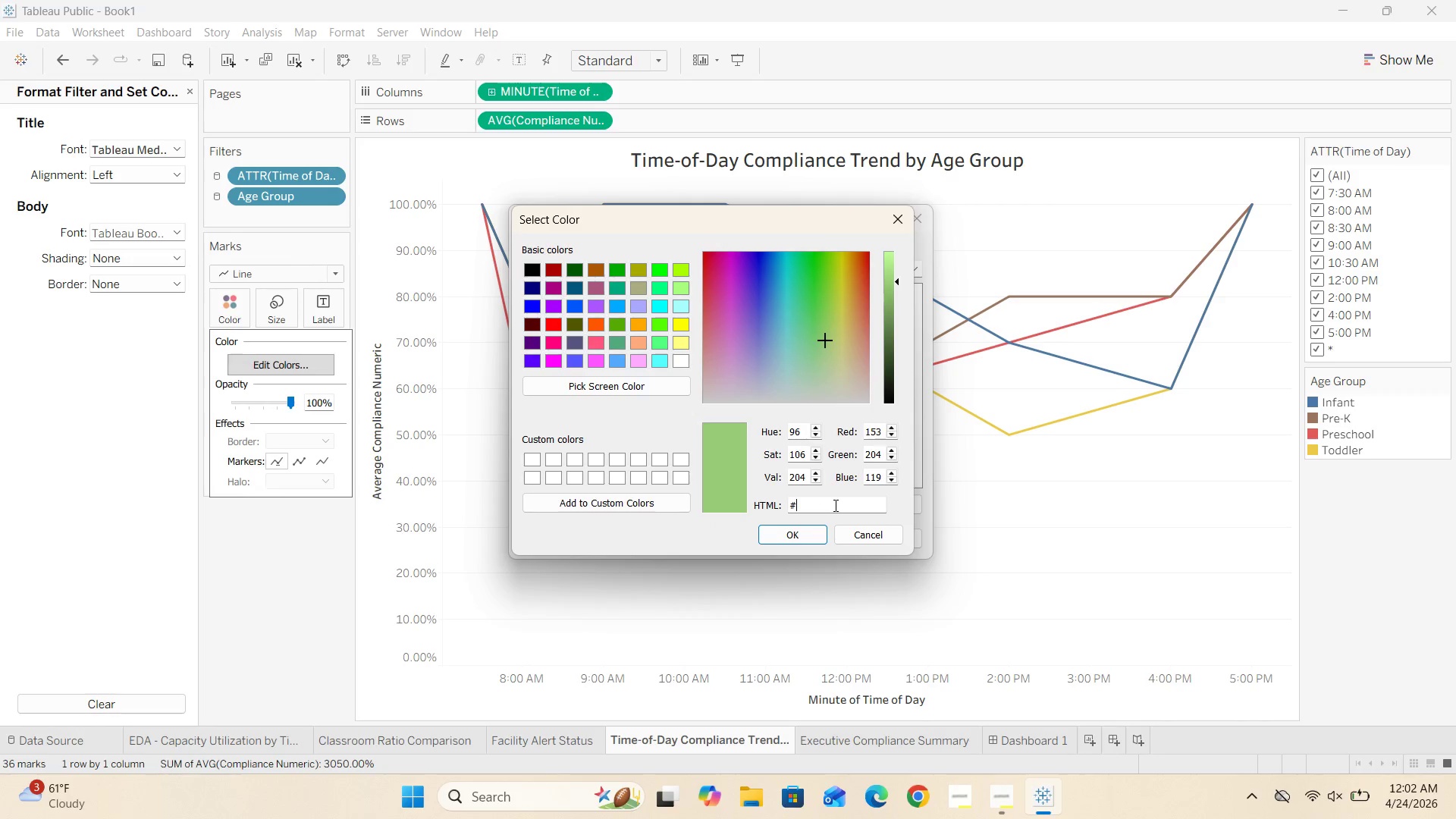 
type(B279A2)
 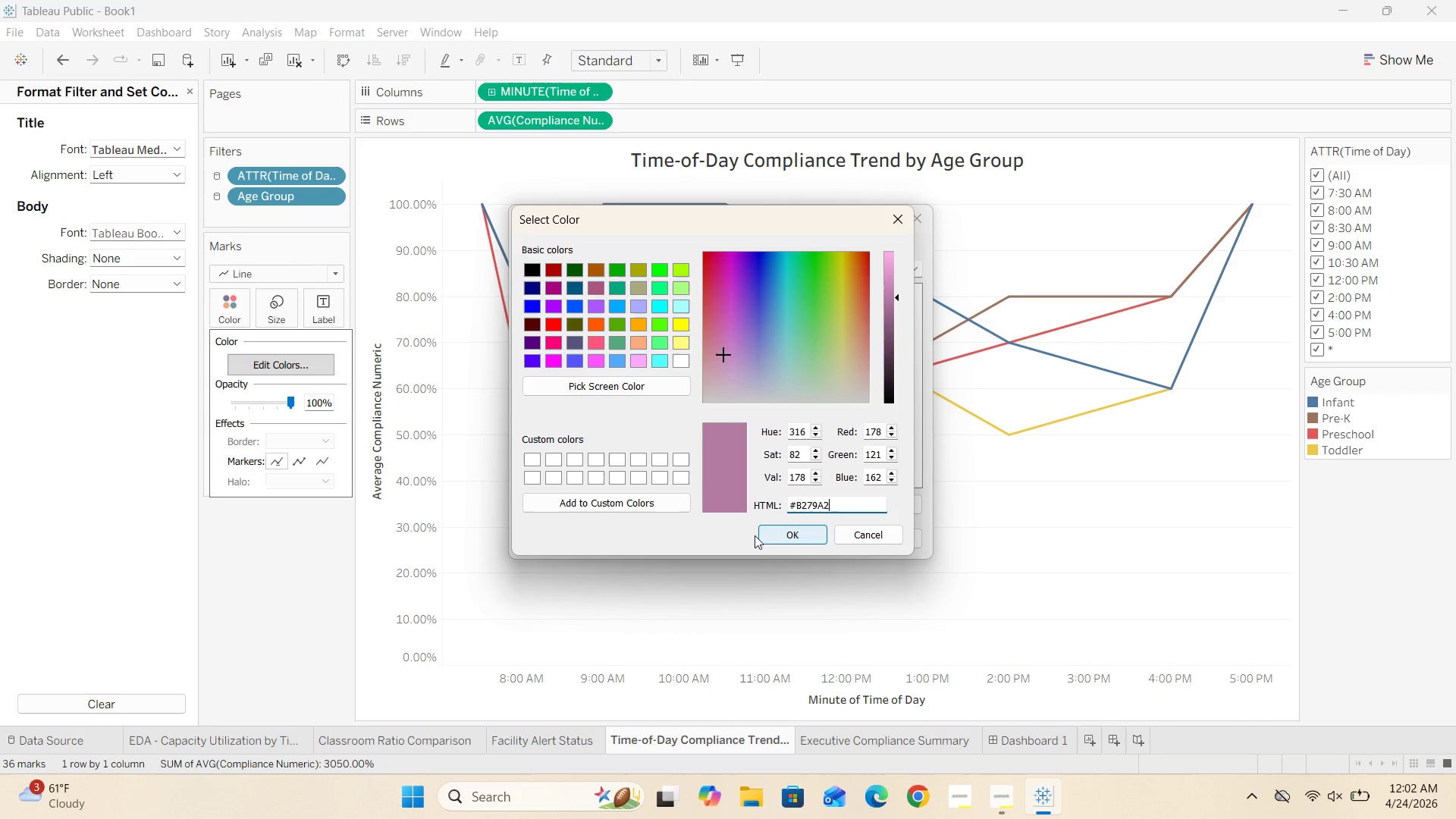 
wait(9.53)
 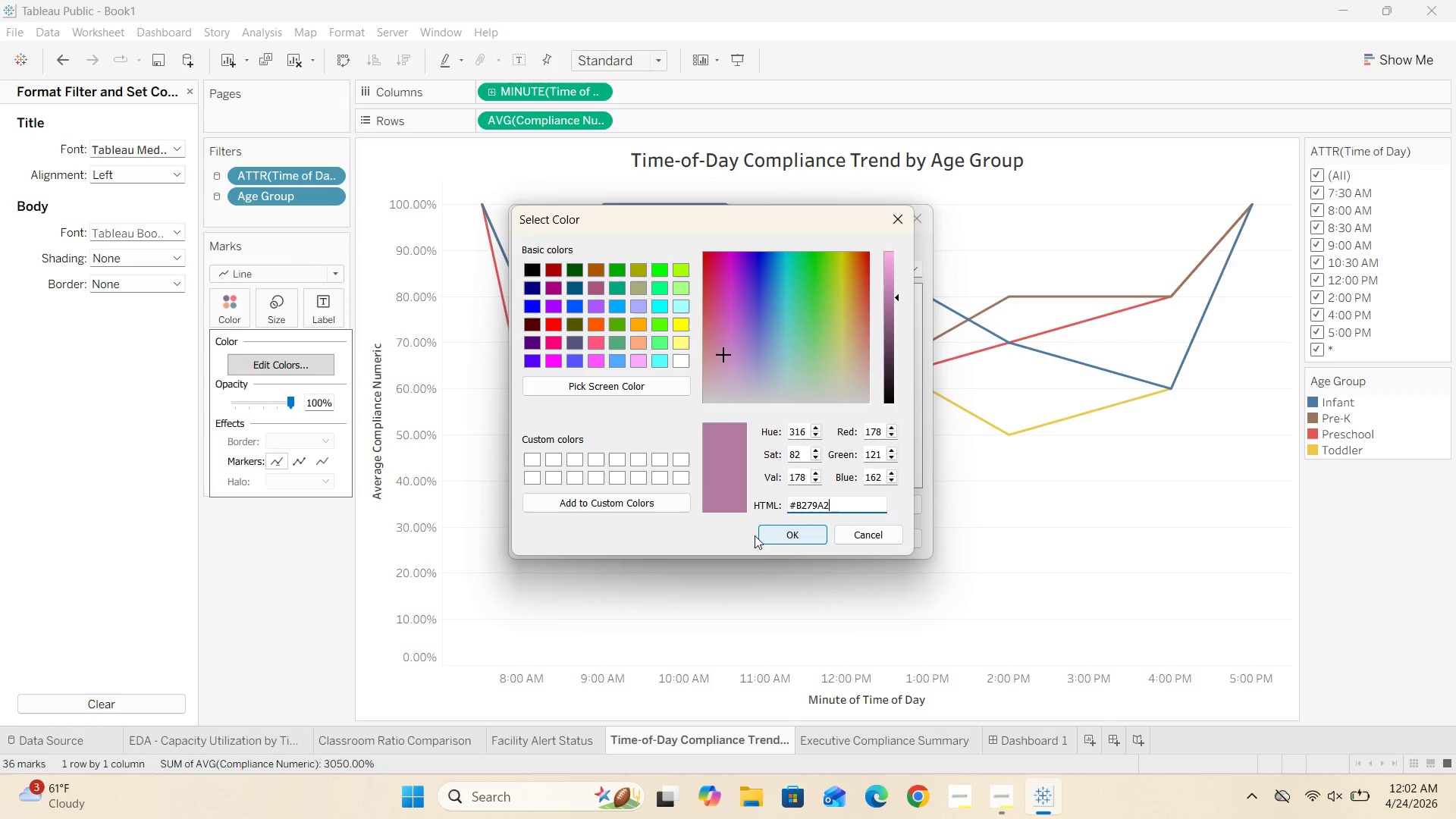 
left_click([801, 537])
 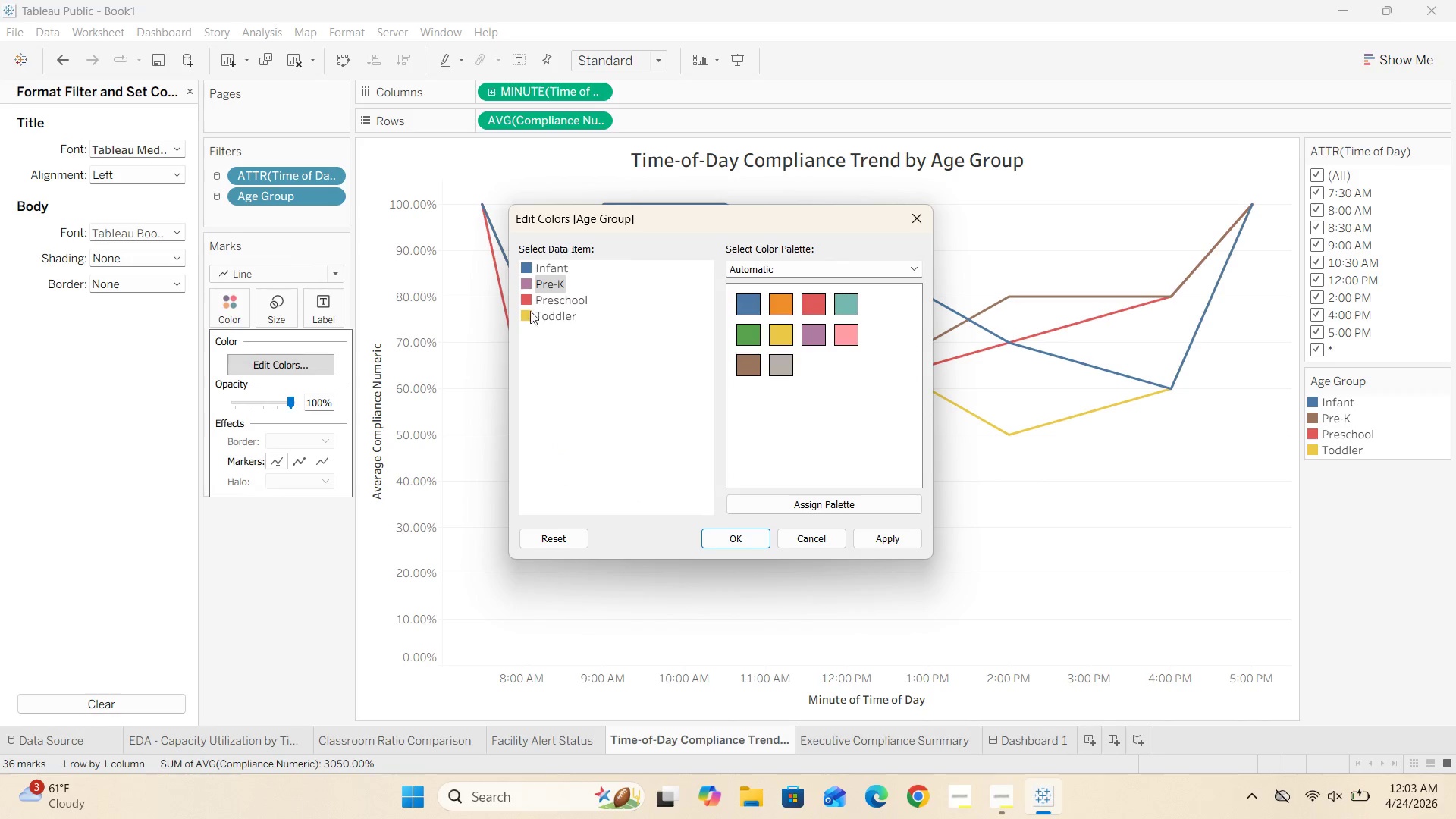 
left_click([528, 300])
 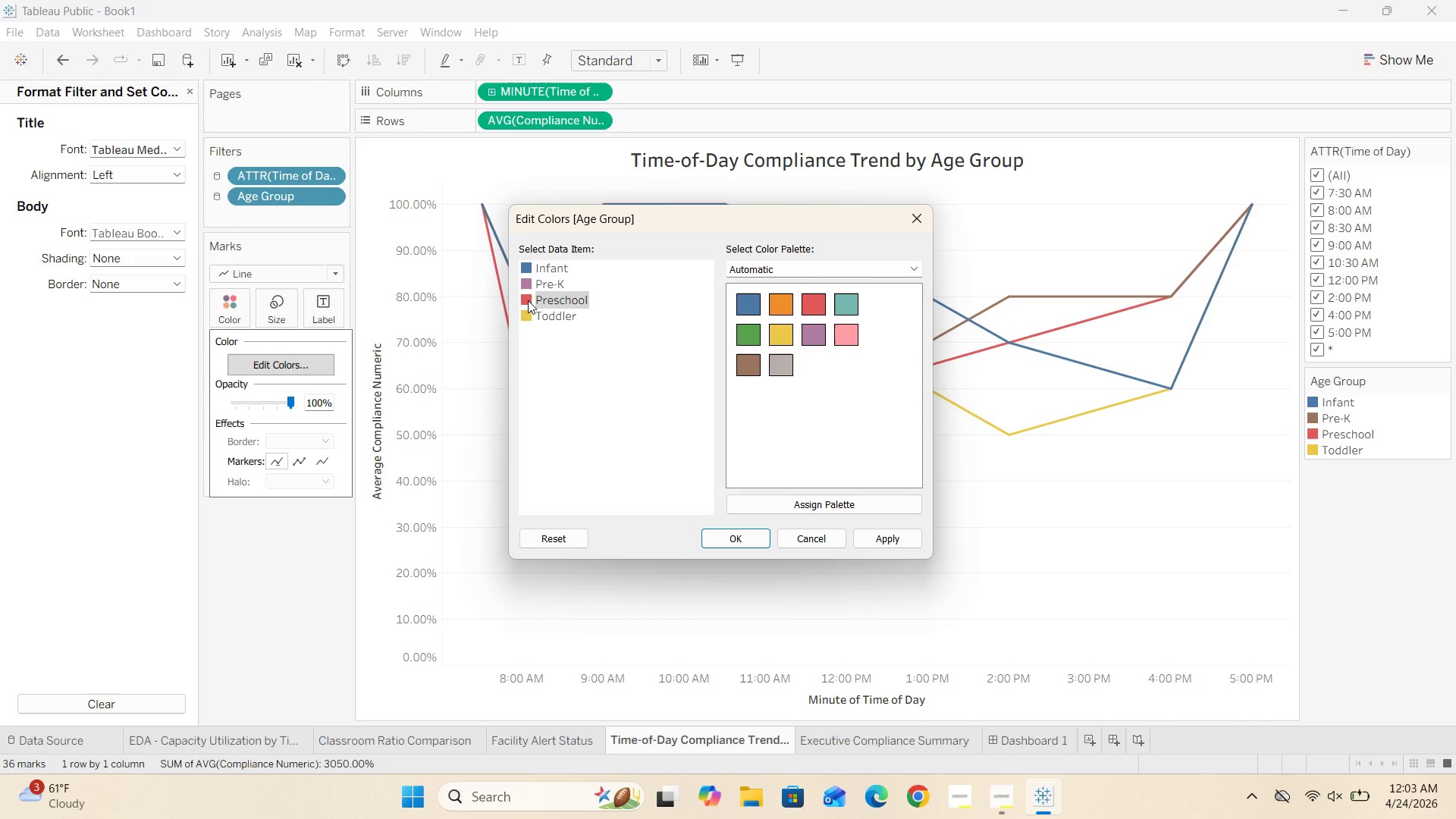 
double_click([528, 300])
 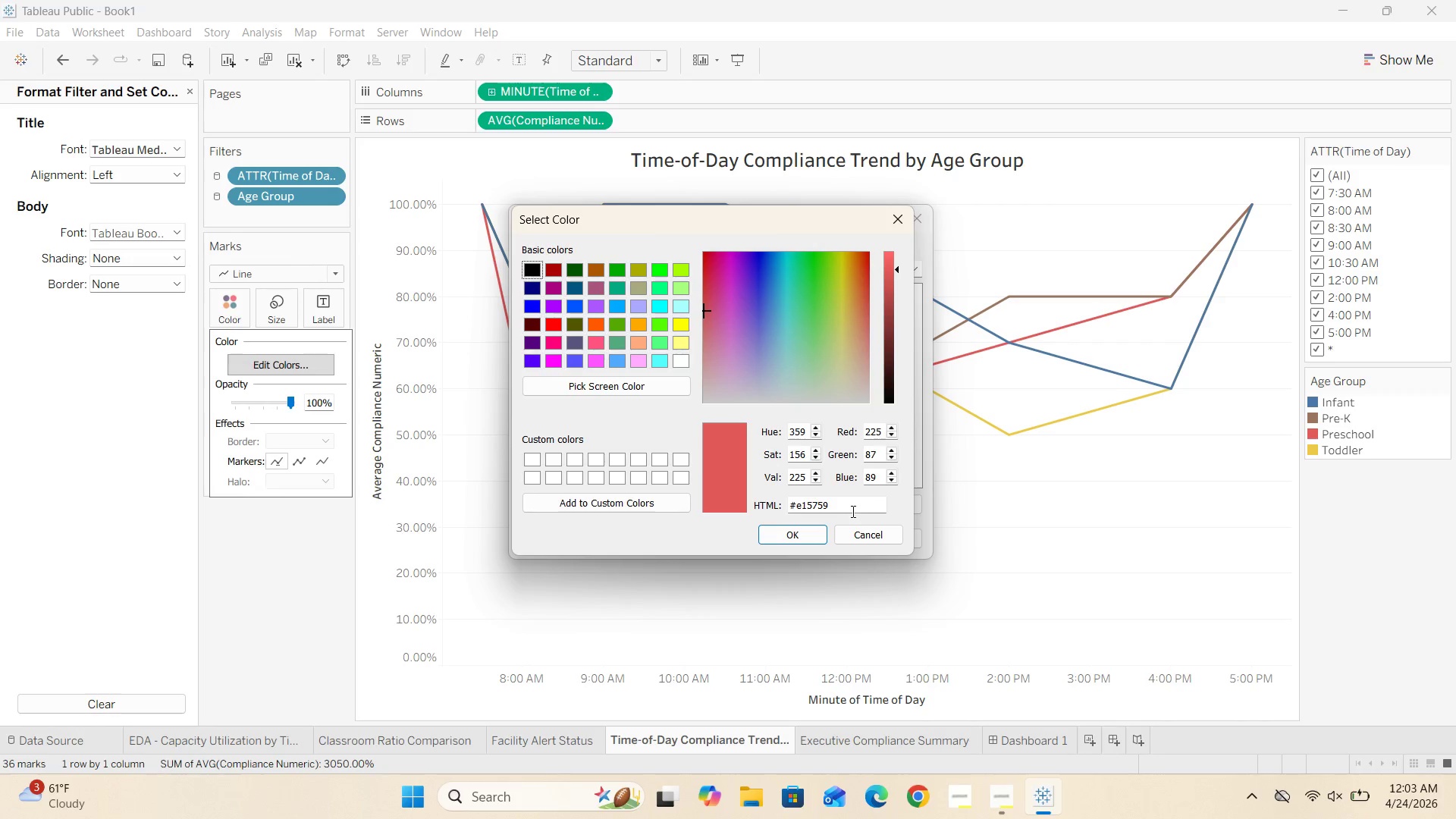 
left_click([848, 509])
 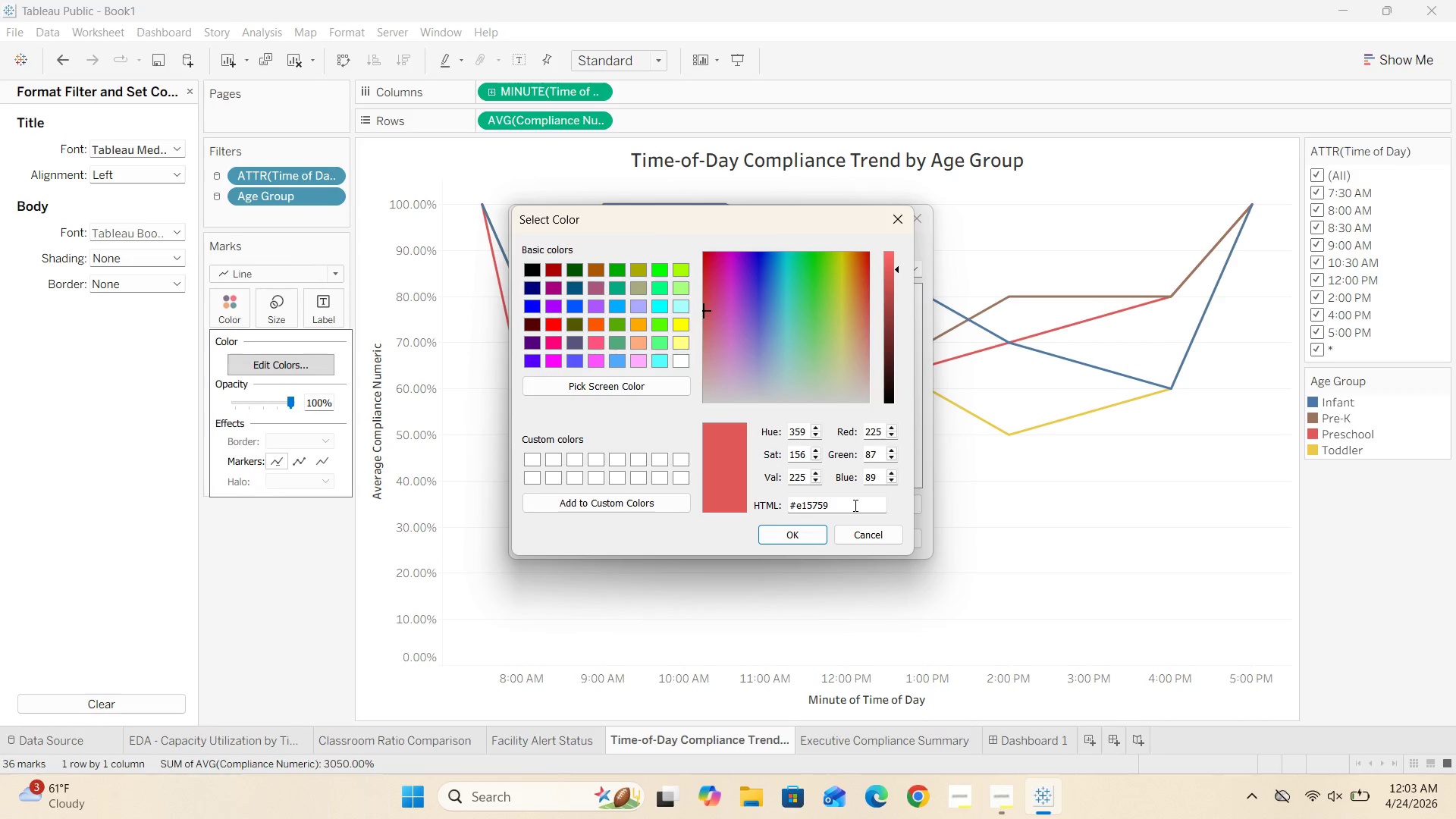 
key(Backspace)
 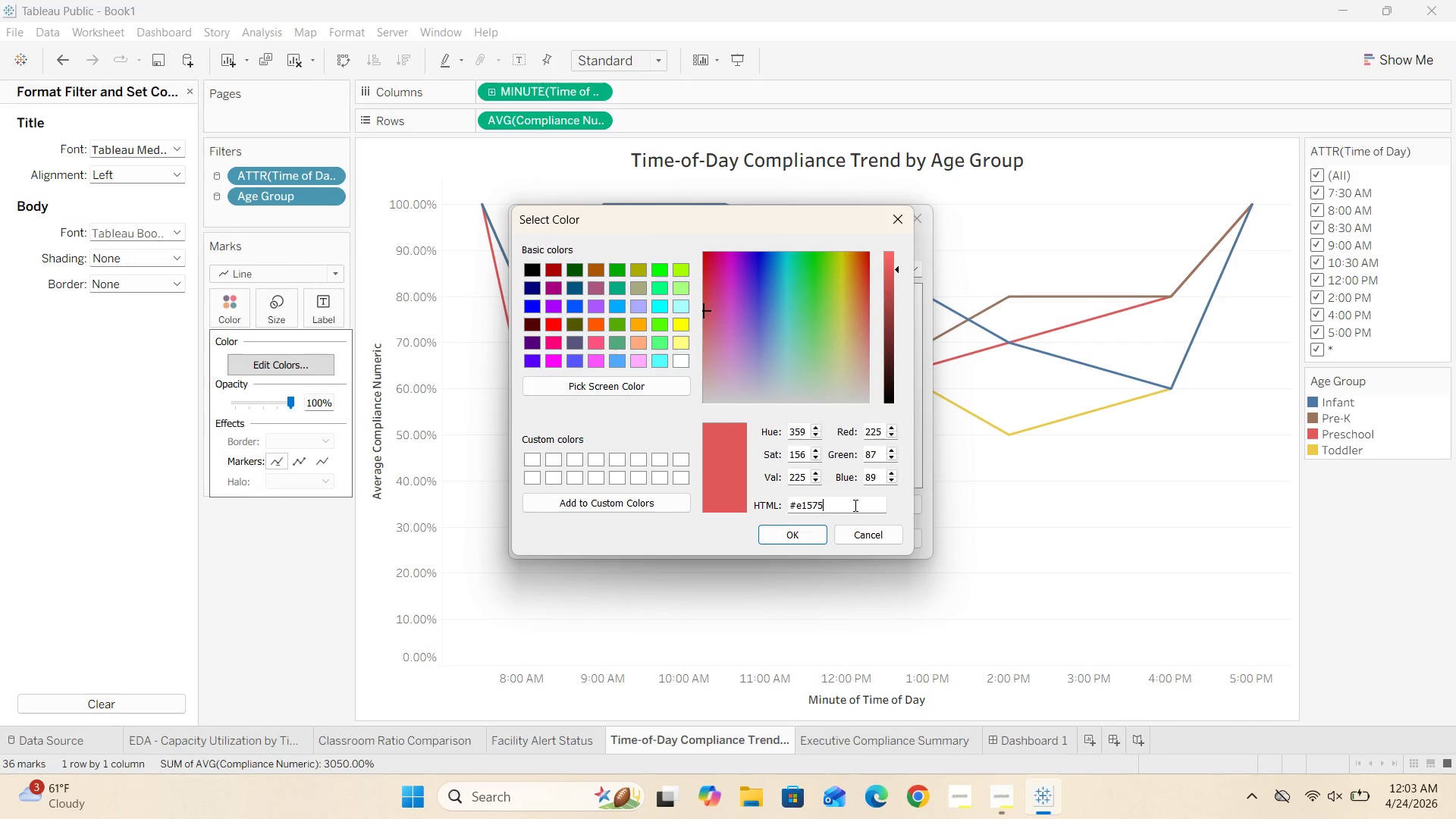 
key(Backspace)
 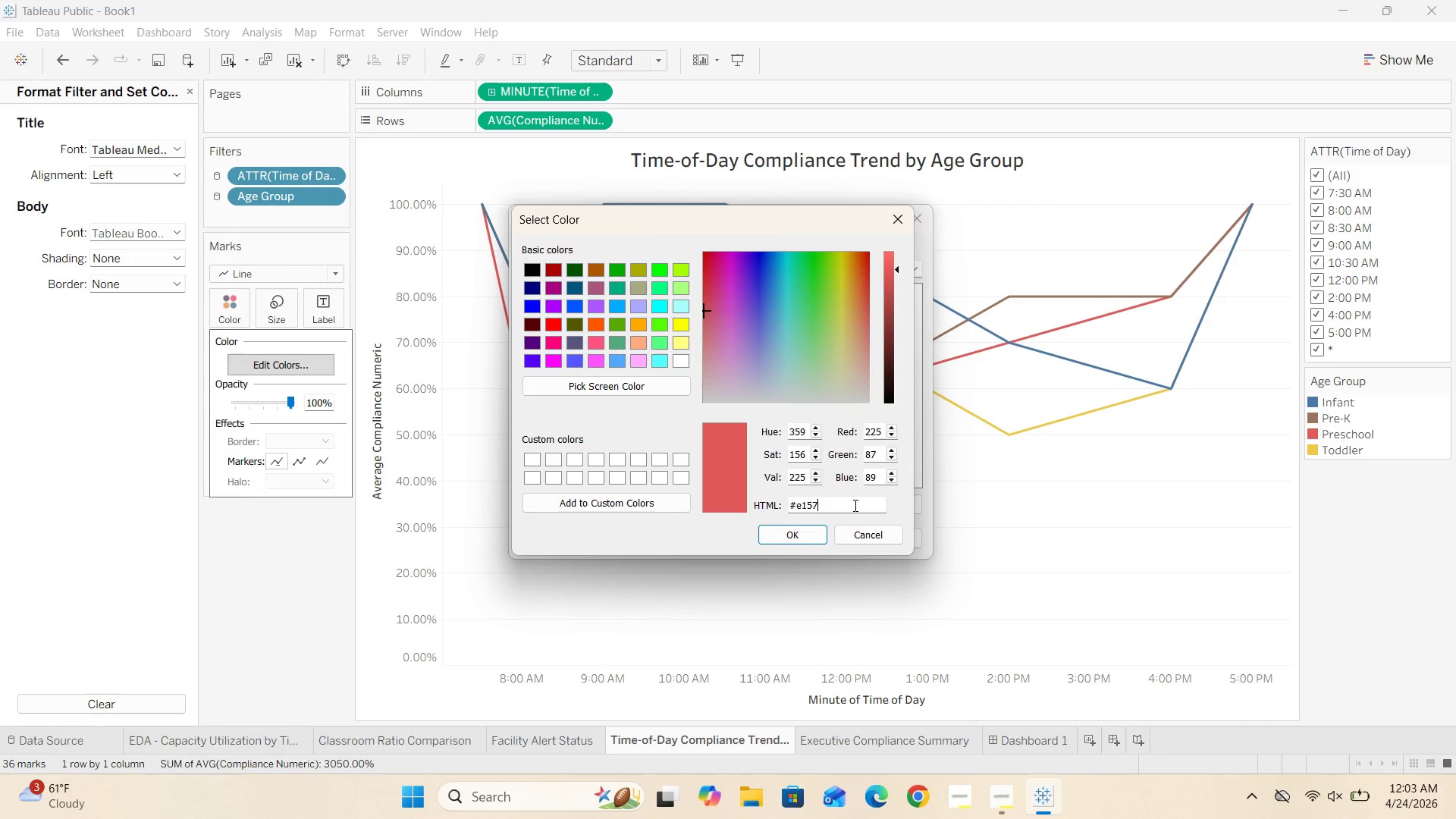 
key(Backspace)
 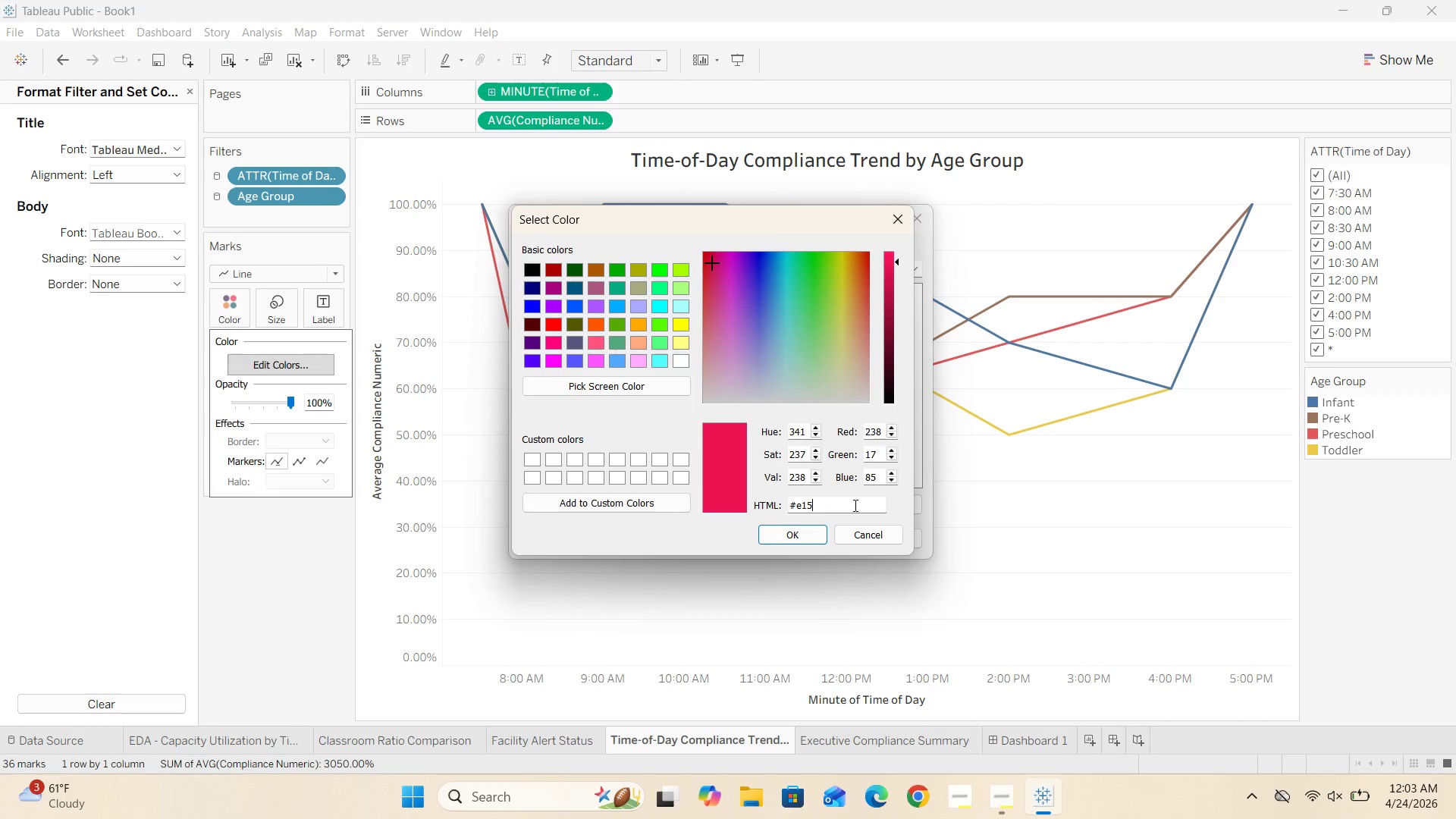 
key(Backspace)
 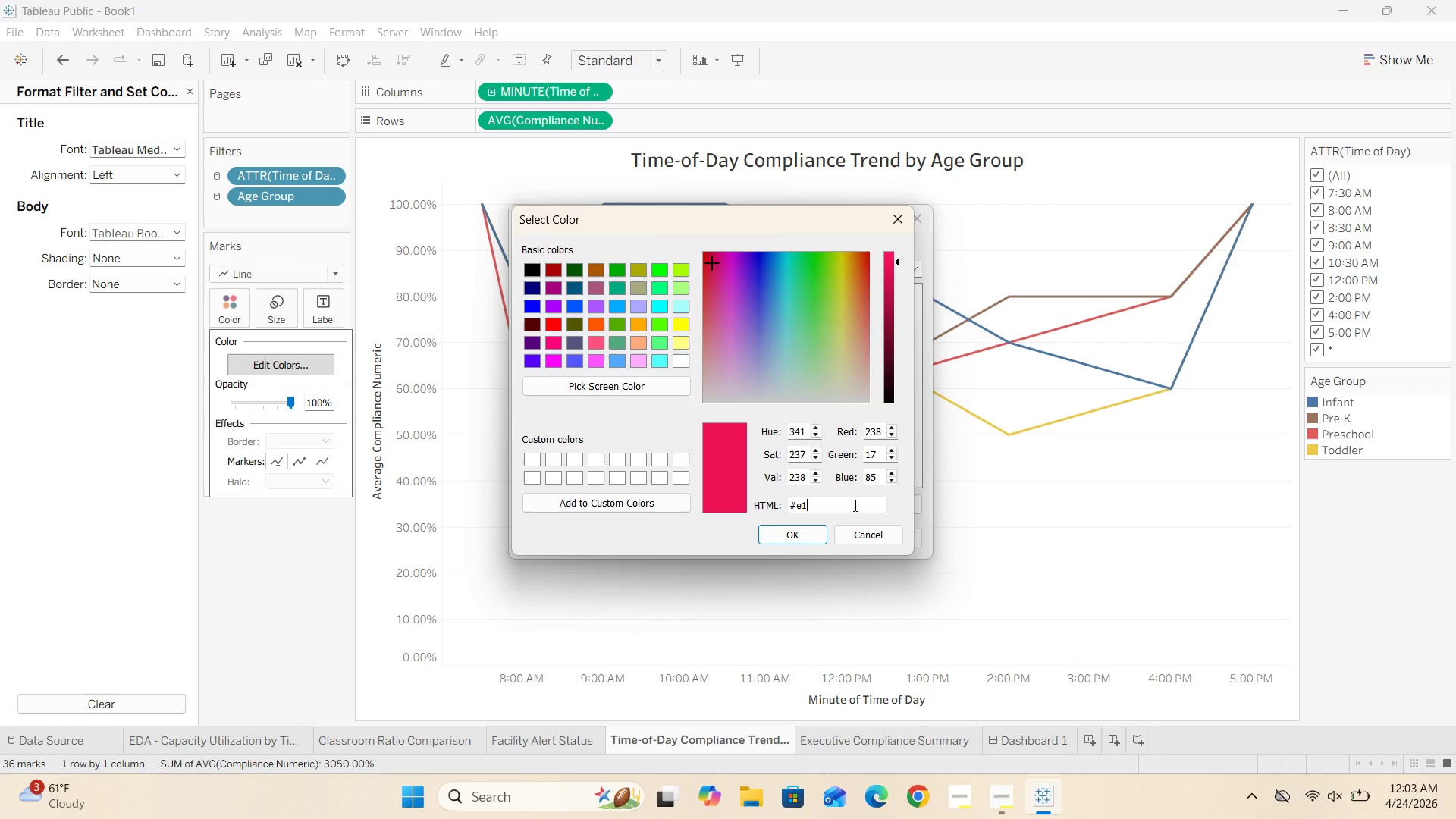 
key(Backspace)
 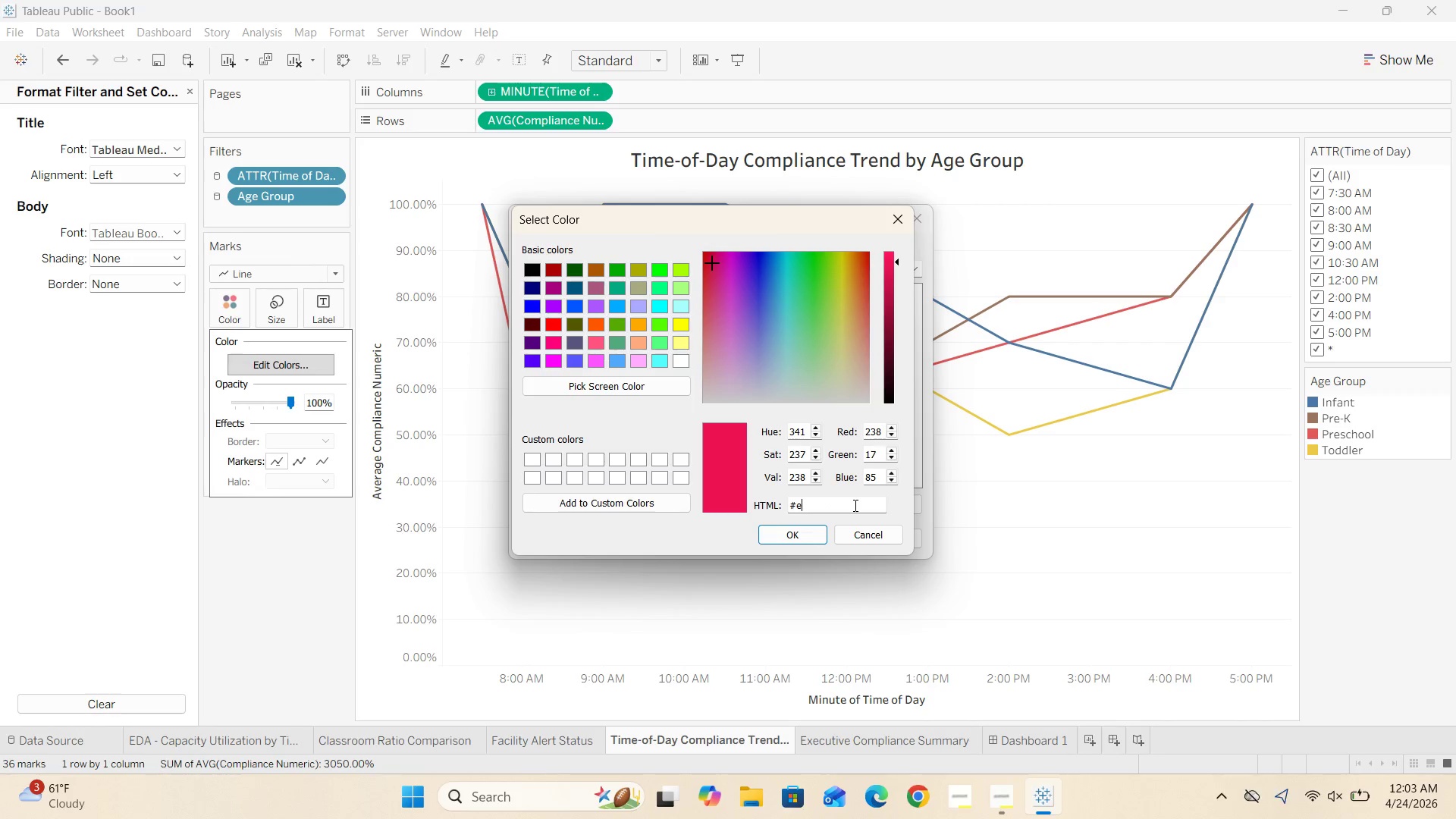 
key(Backspace)
 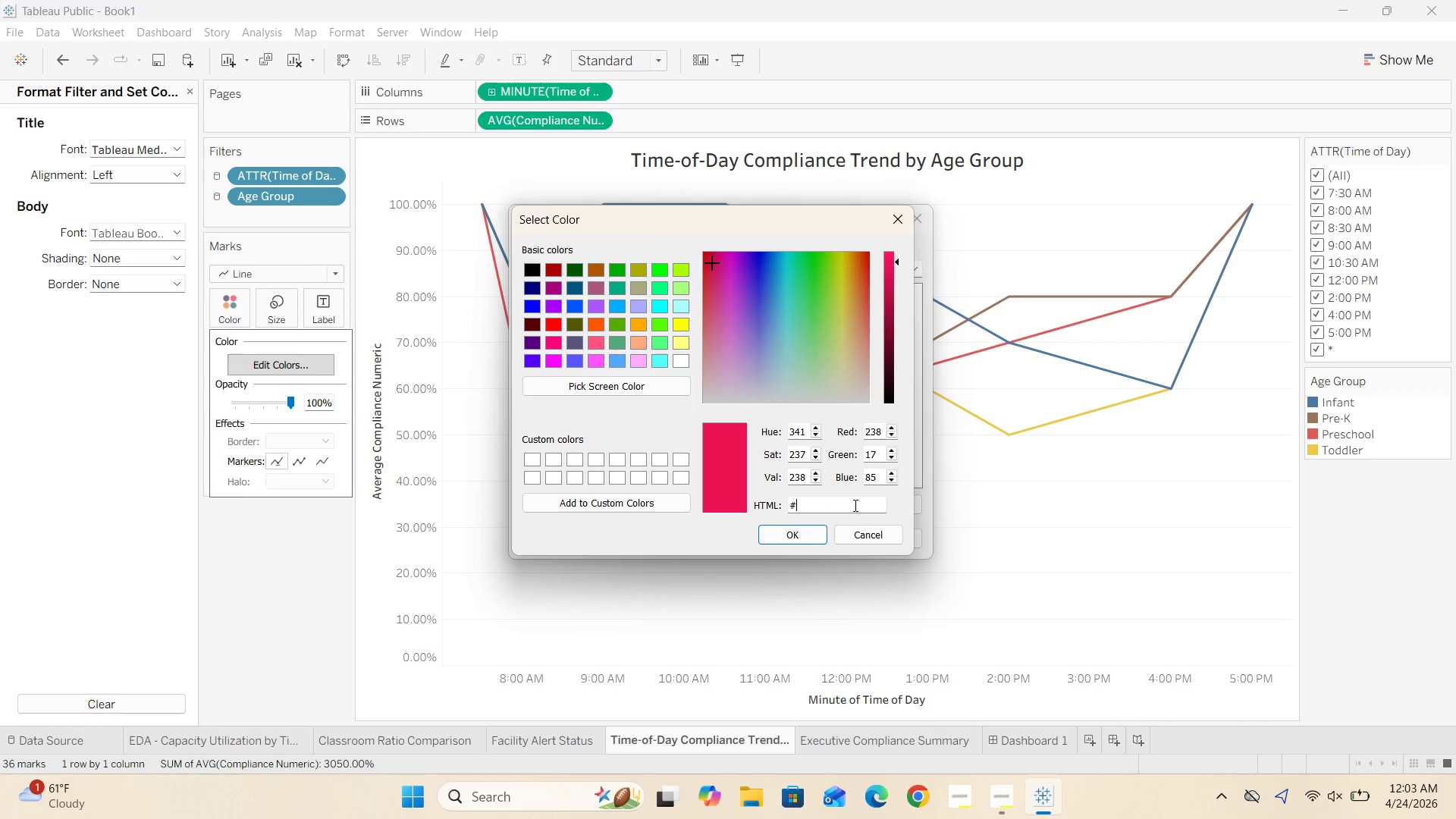 
type(E3)
 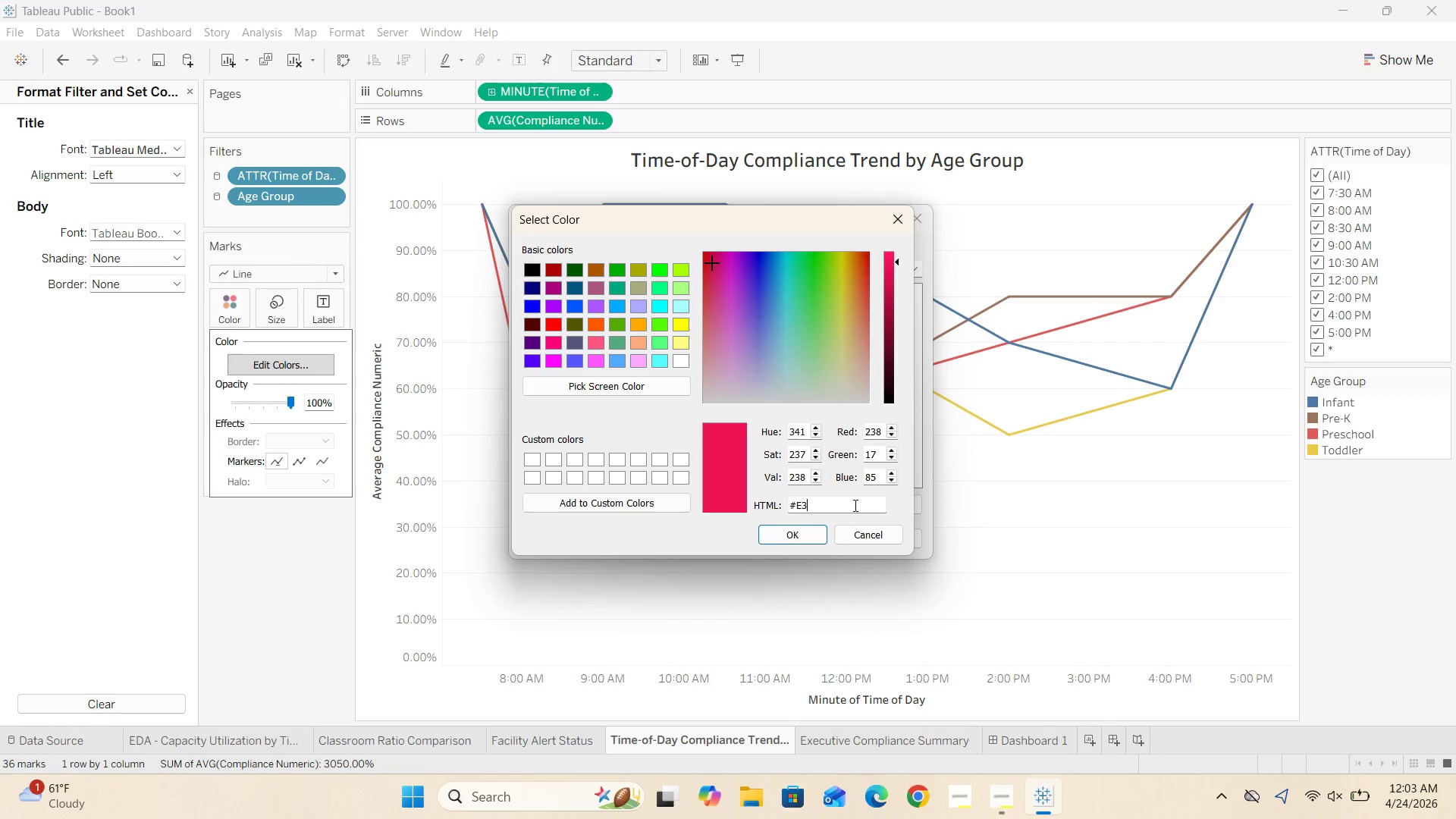 
type(A857)
 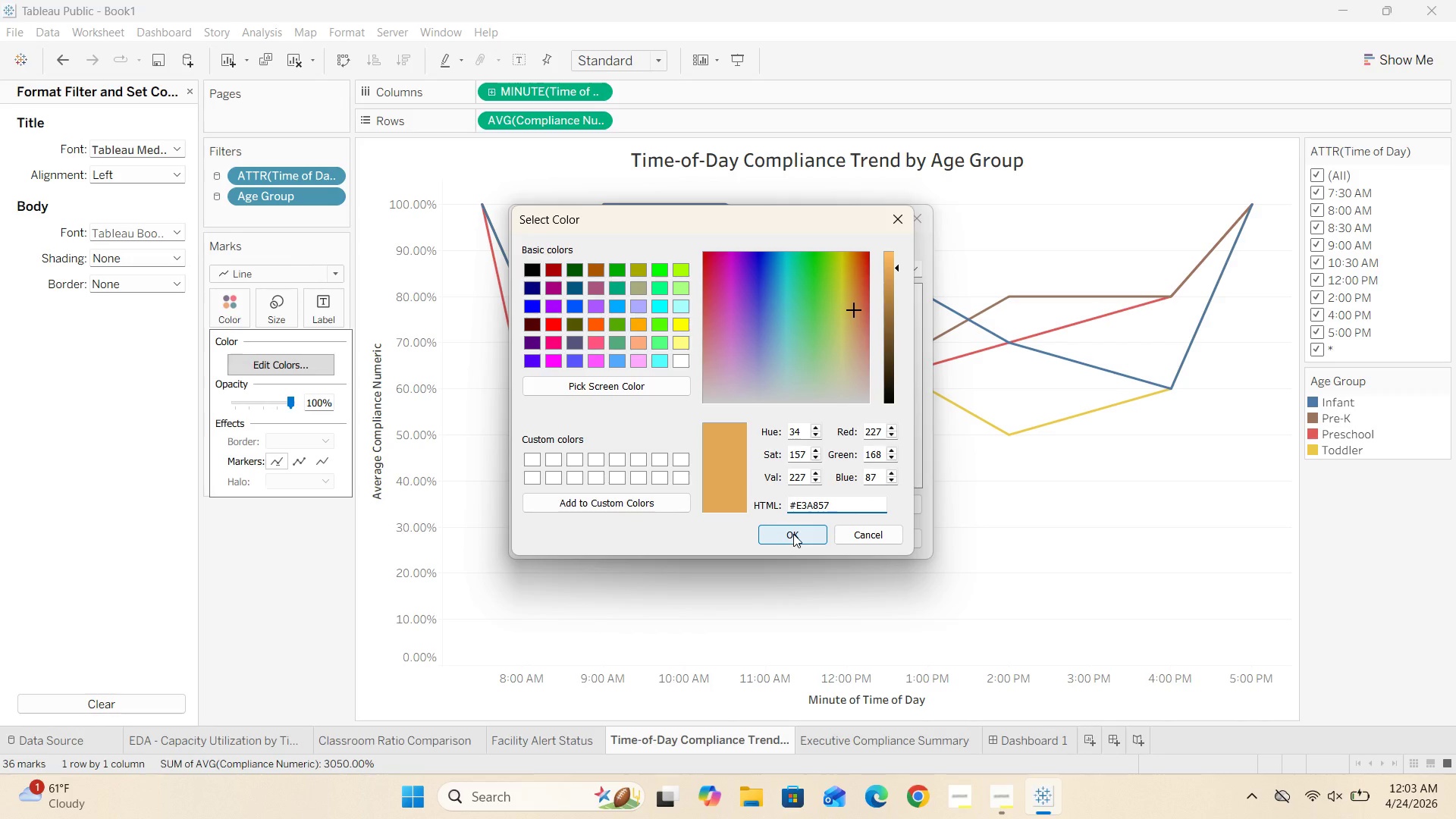 
wait(15.56)
 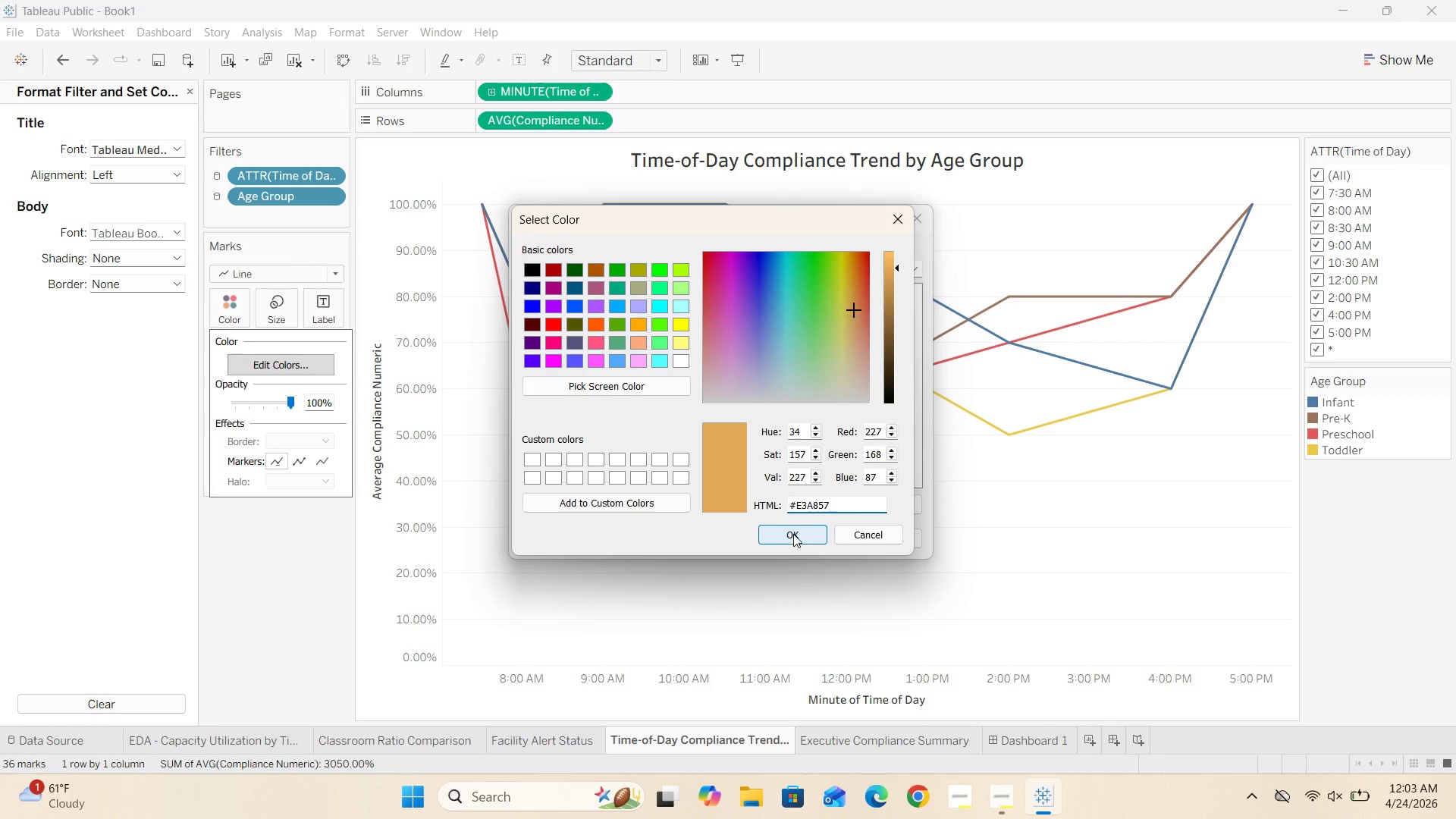 
left_click([793, 534])
 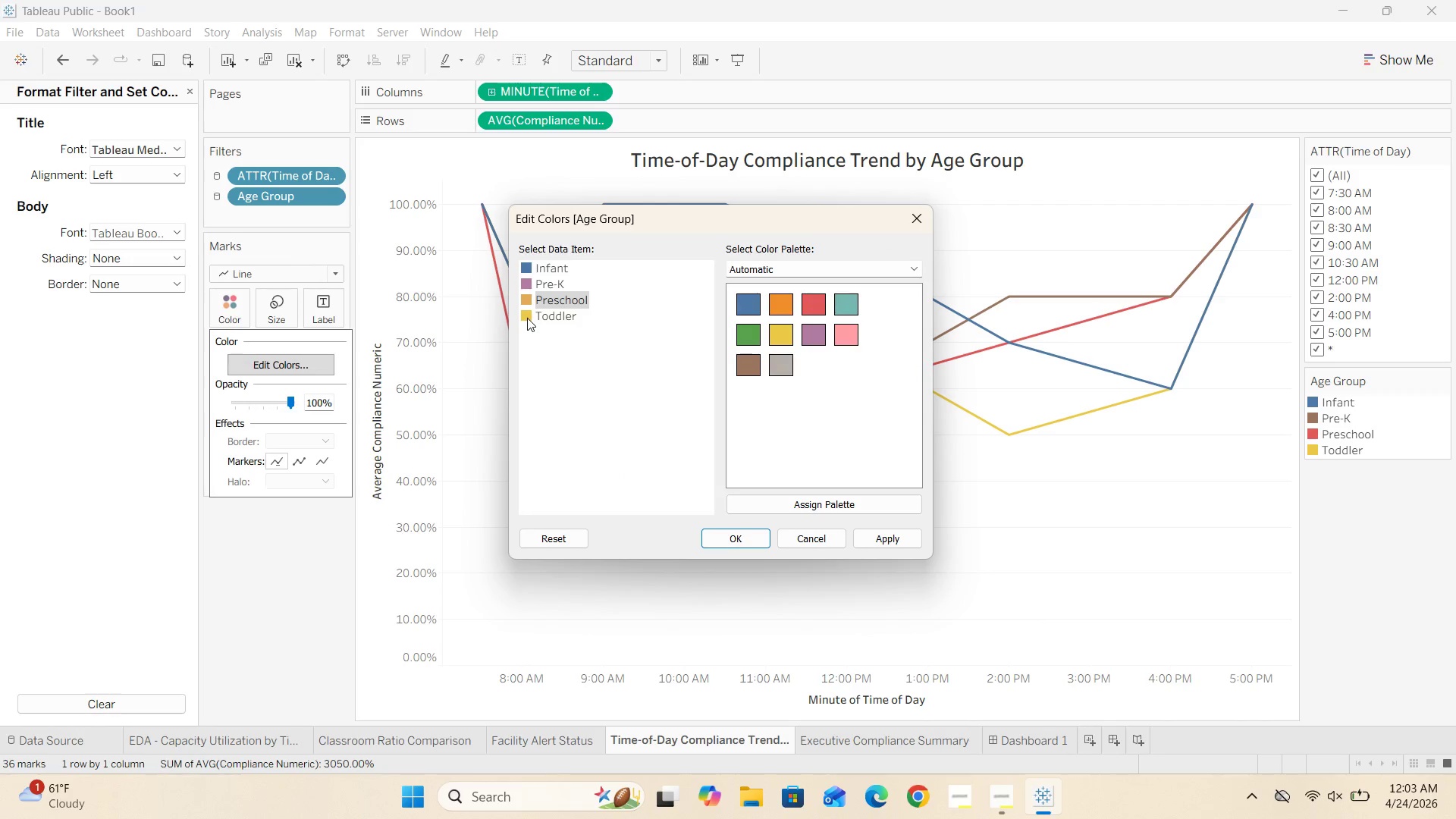 
double_click([527, 318])
 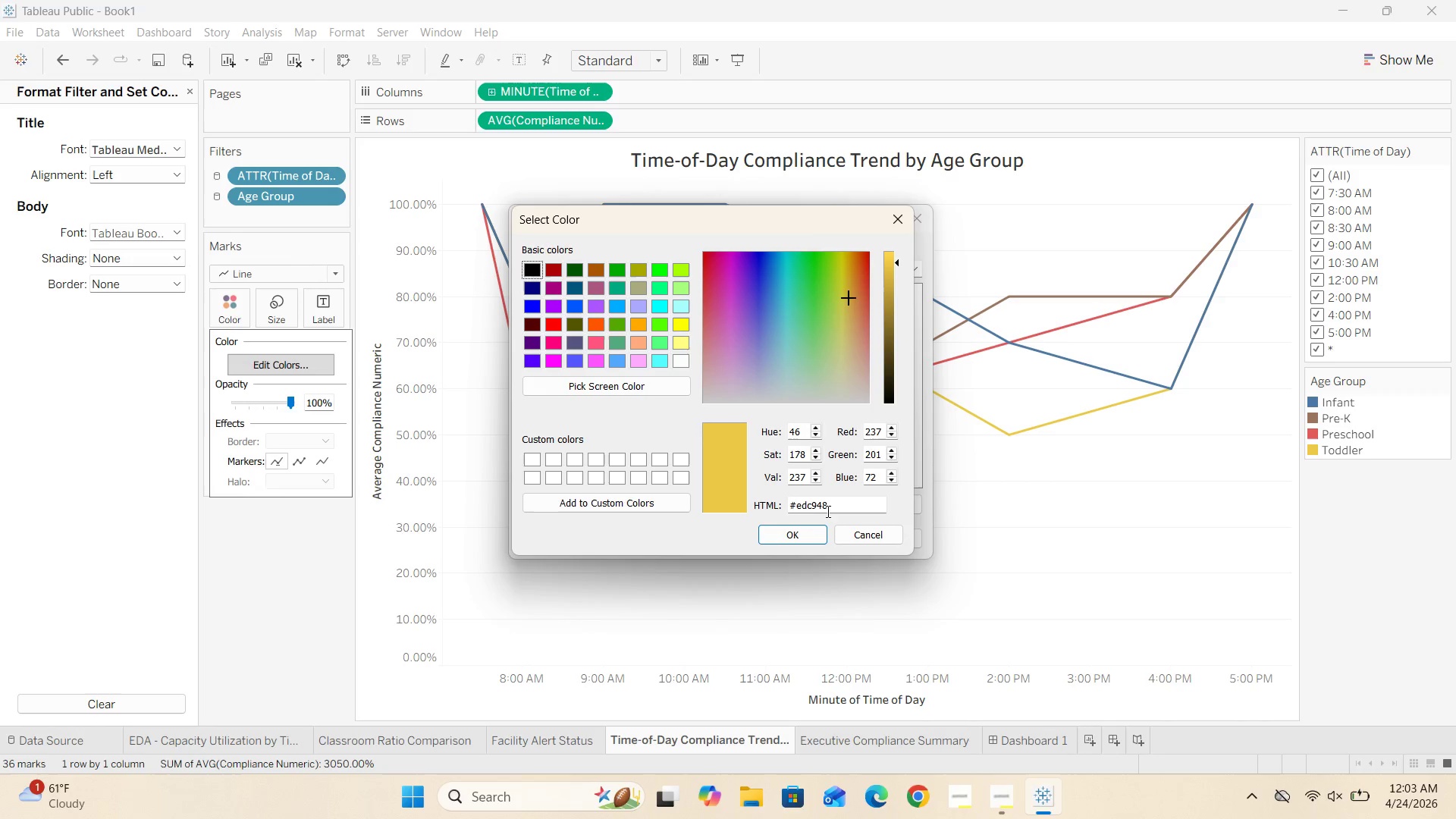 
left_click([830, 507])
 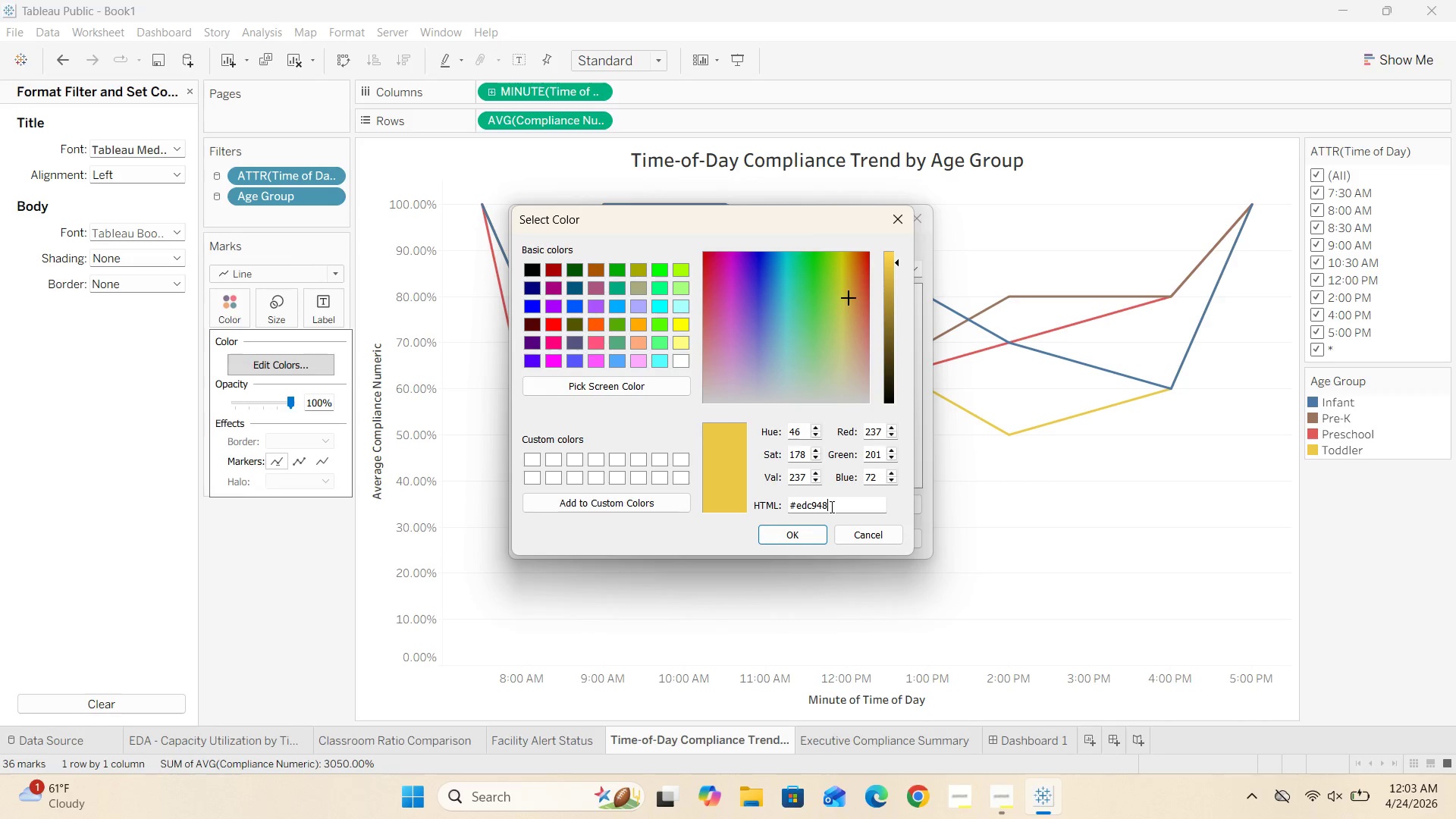 
key(Backspace)
key(Backspace)
key(Backspace)
key(Backspace)
key(Backspace)
key(Backspace)
type(72B7B2)
 